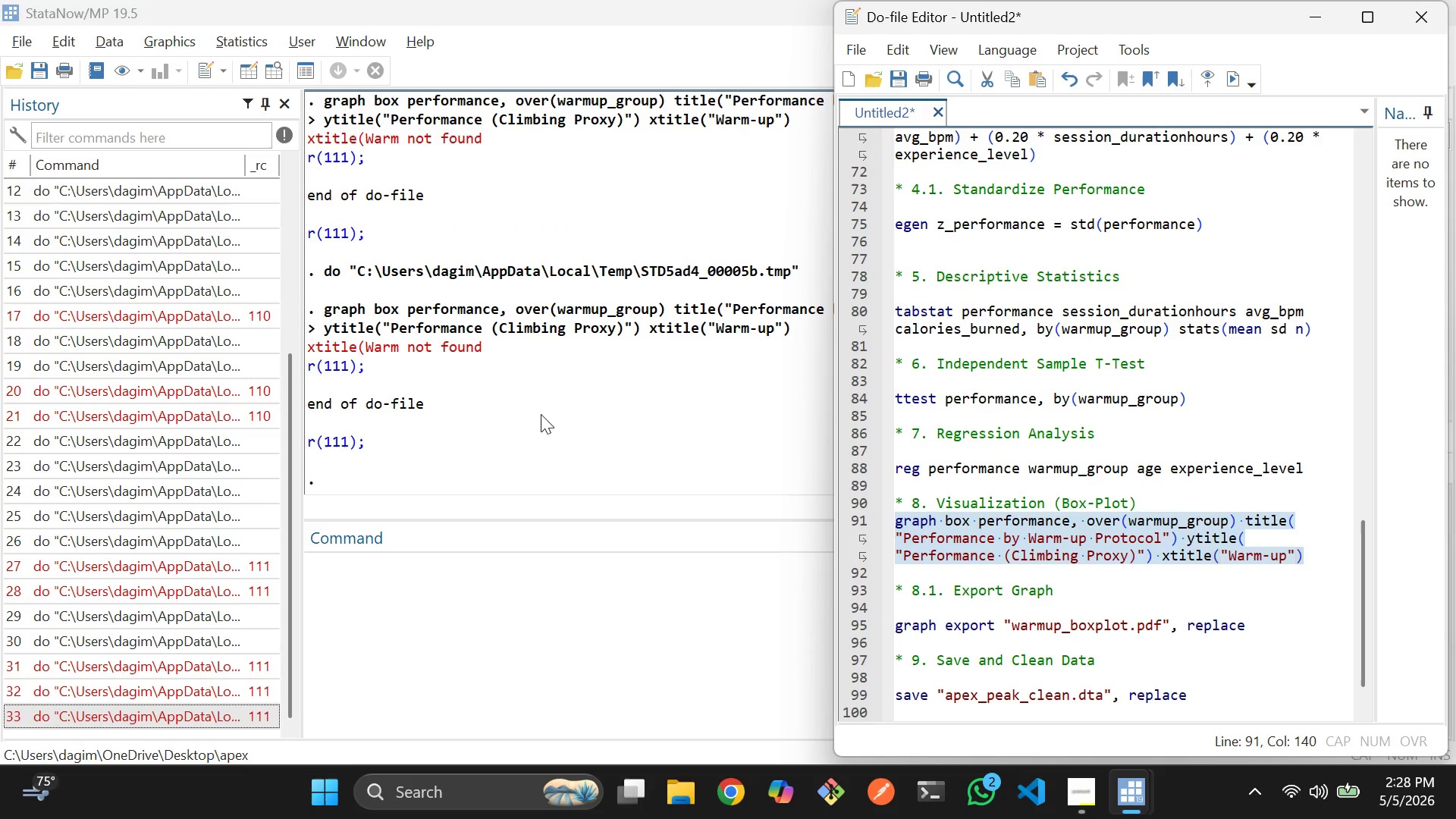 
wait(9.39)
 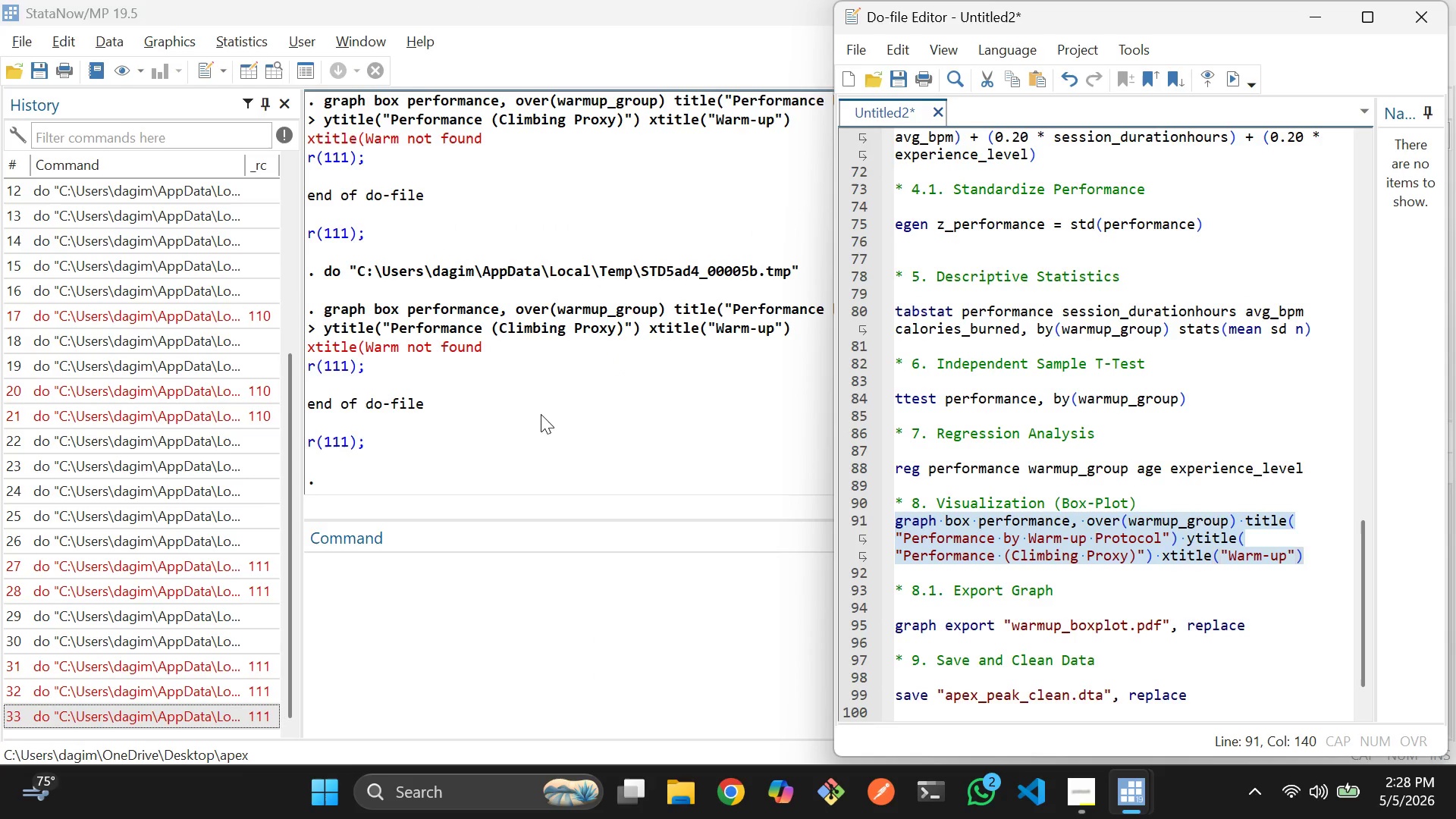 
left_click([1054, 517])
 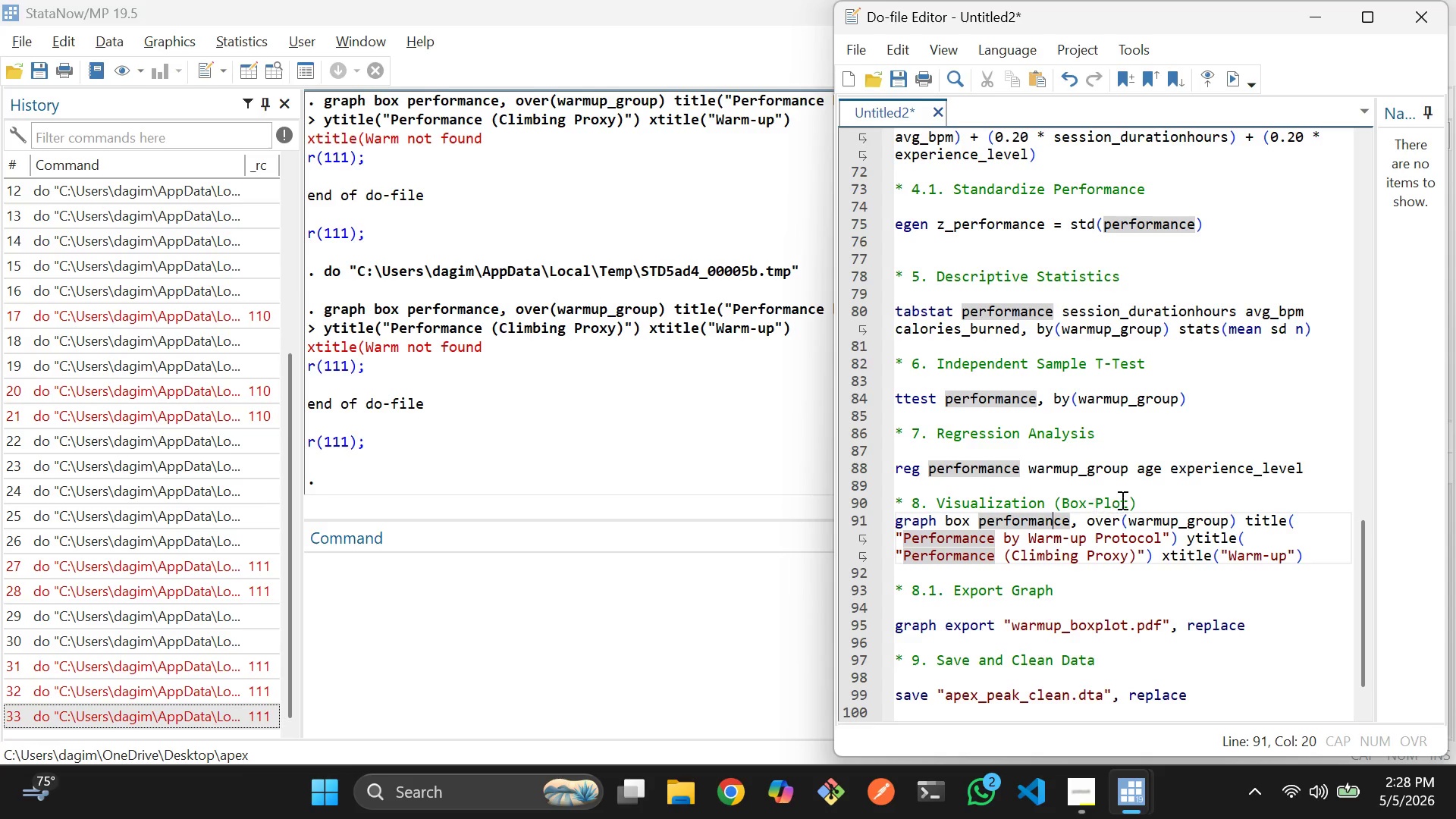 
left_click([1141, 493])
 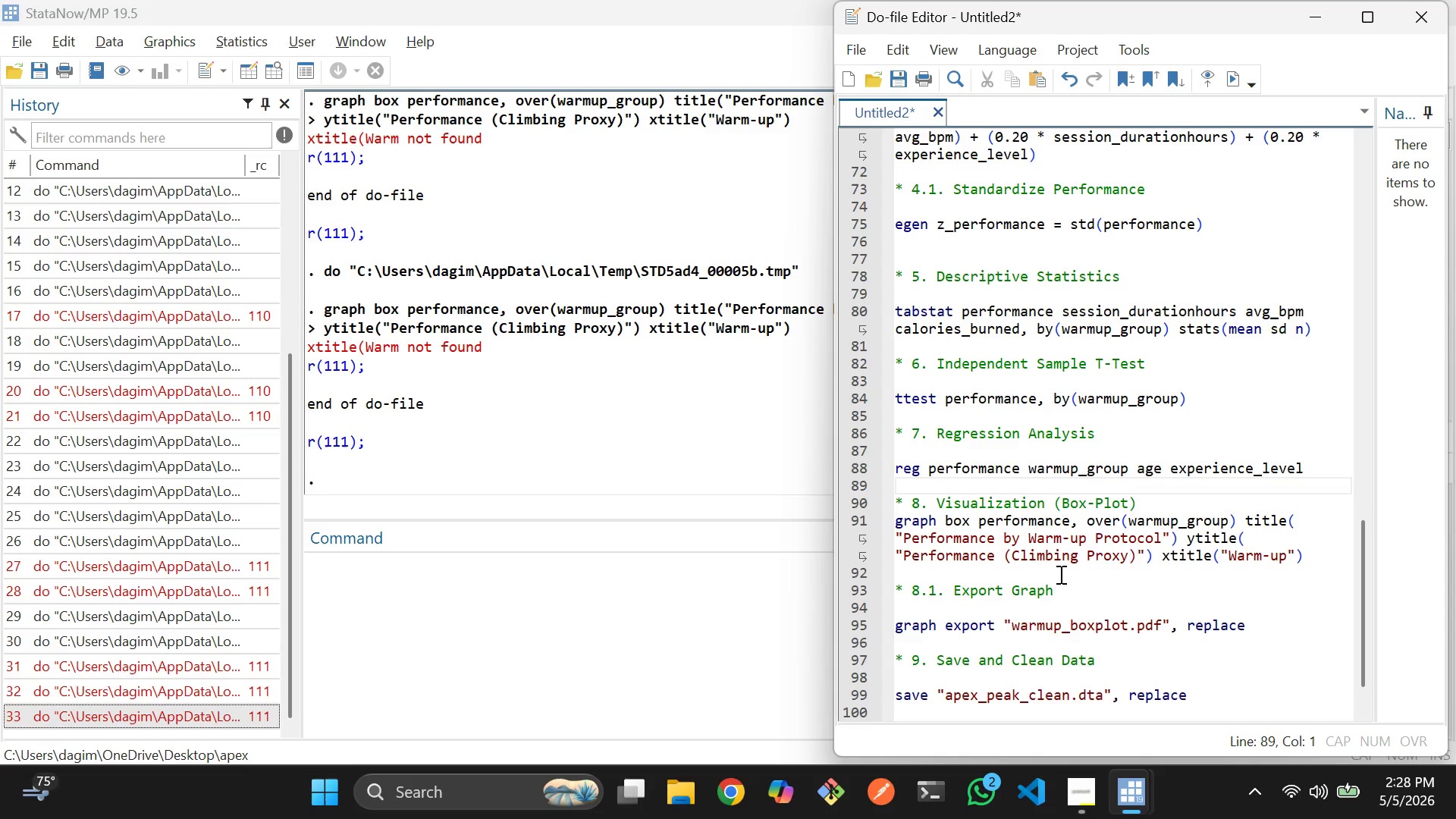 
scroll: coordinate [1059, 574], scroll_direction: up, amount: 1.0
 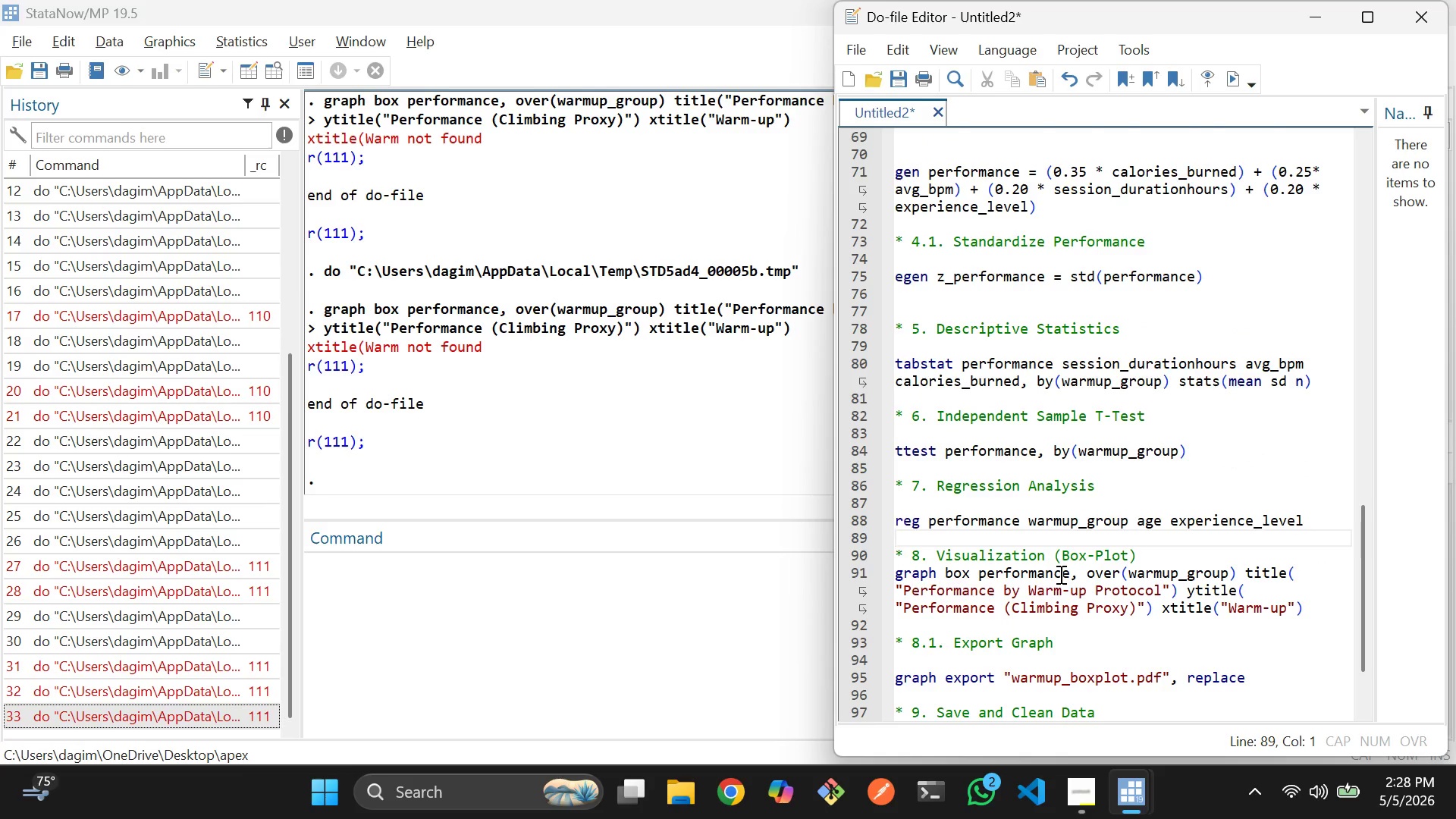 
scroll: coordinate [1059, 574], scroll_direction: down, amount: 2.0
 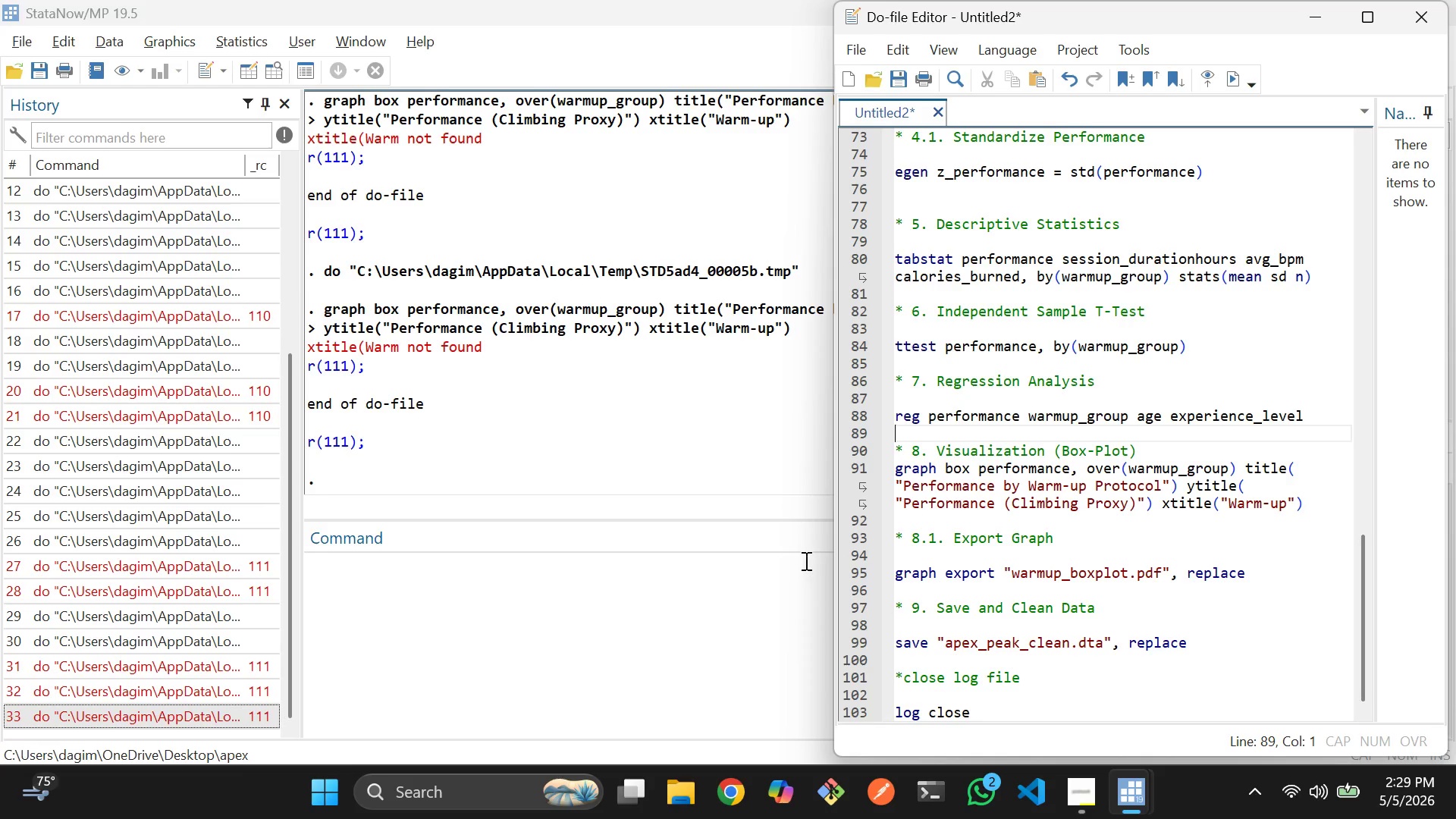 
wait(20.88)
 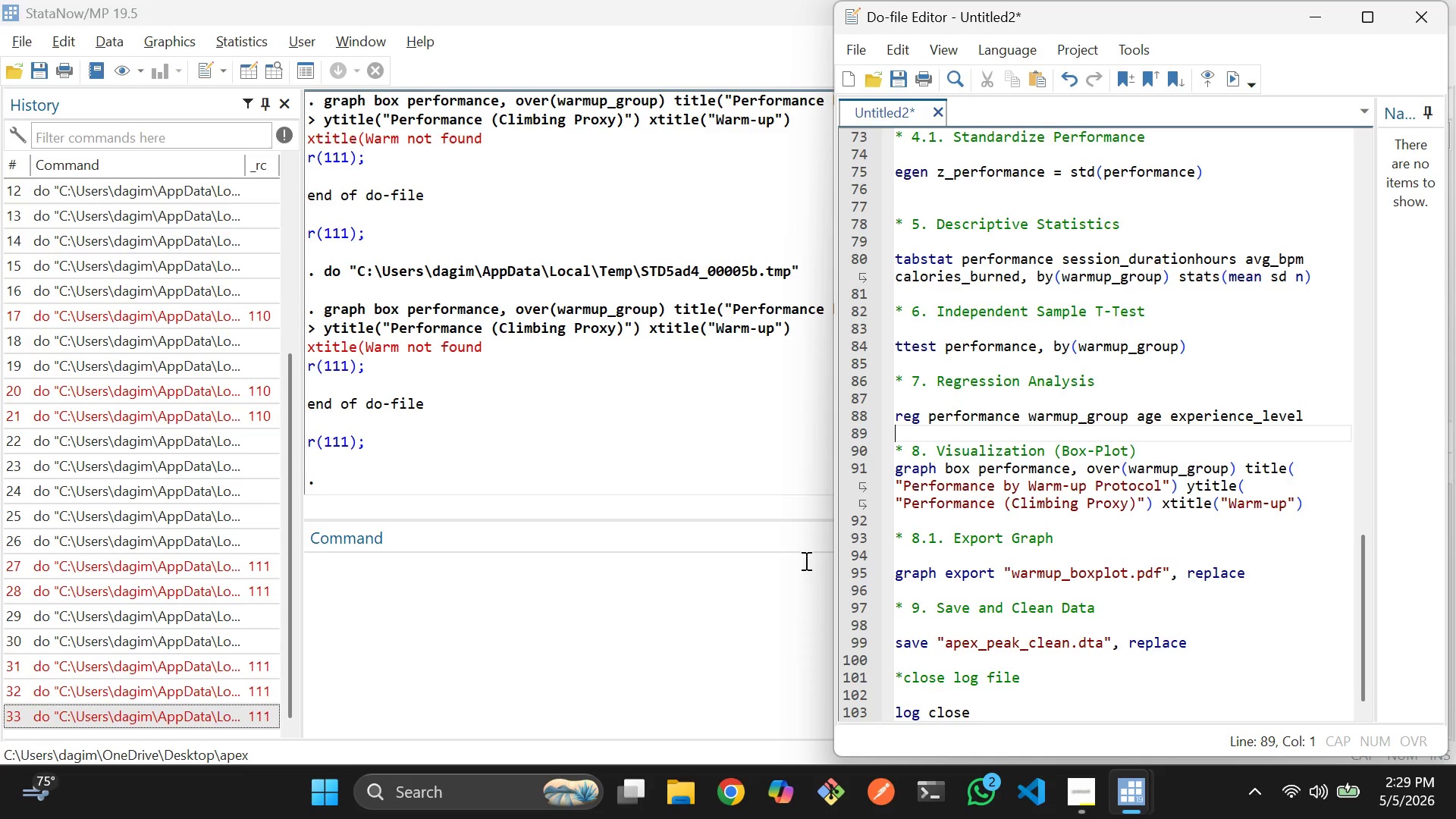 
left_click([1314, 498])
 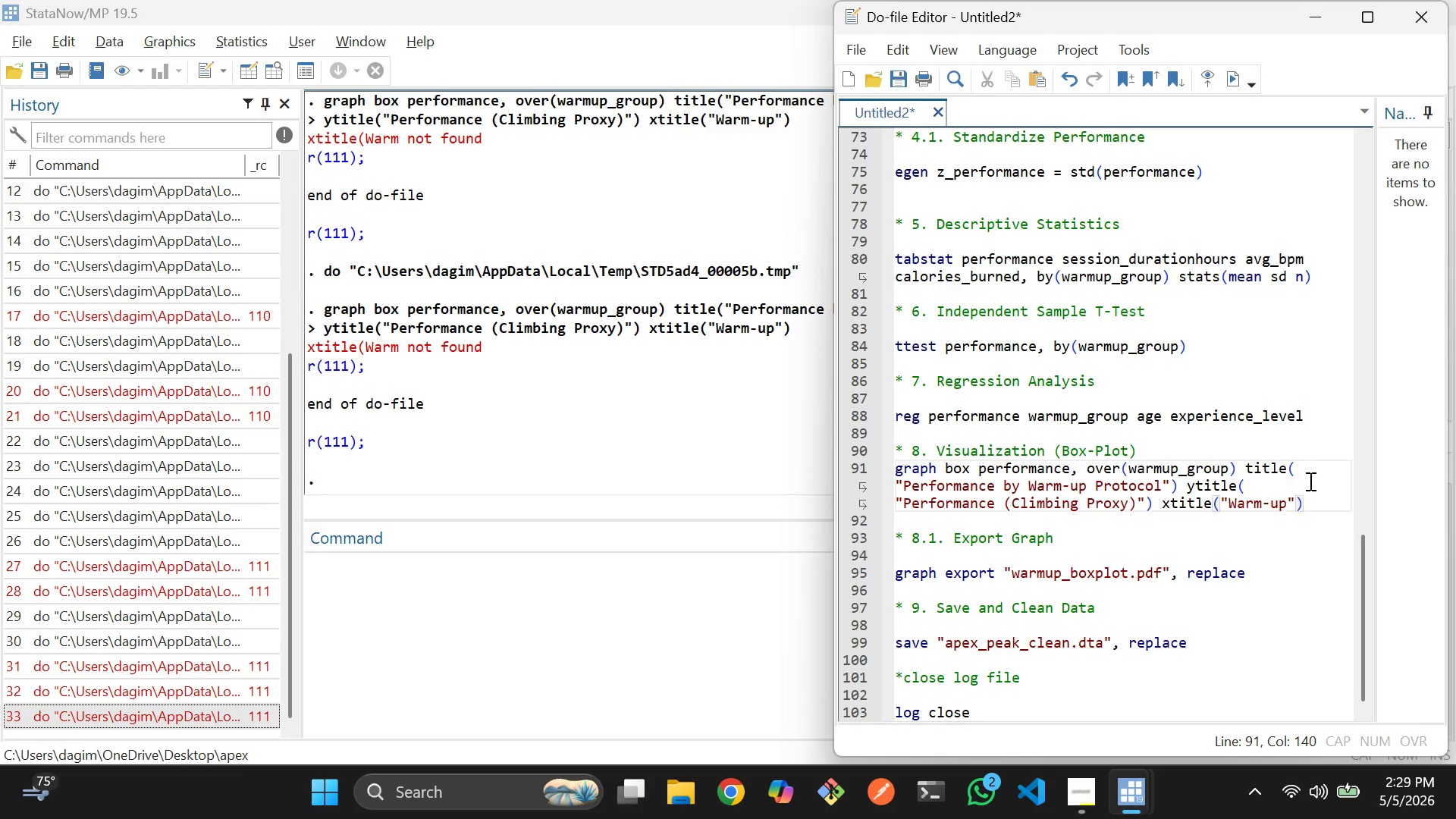 
type( ylabel(0(100)
 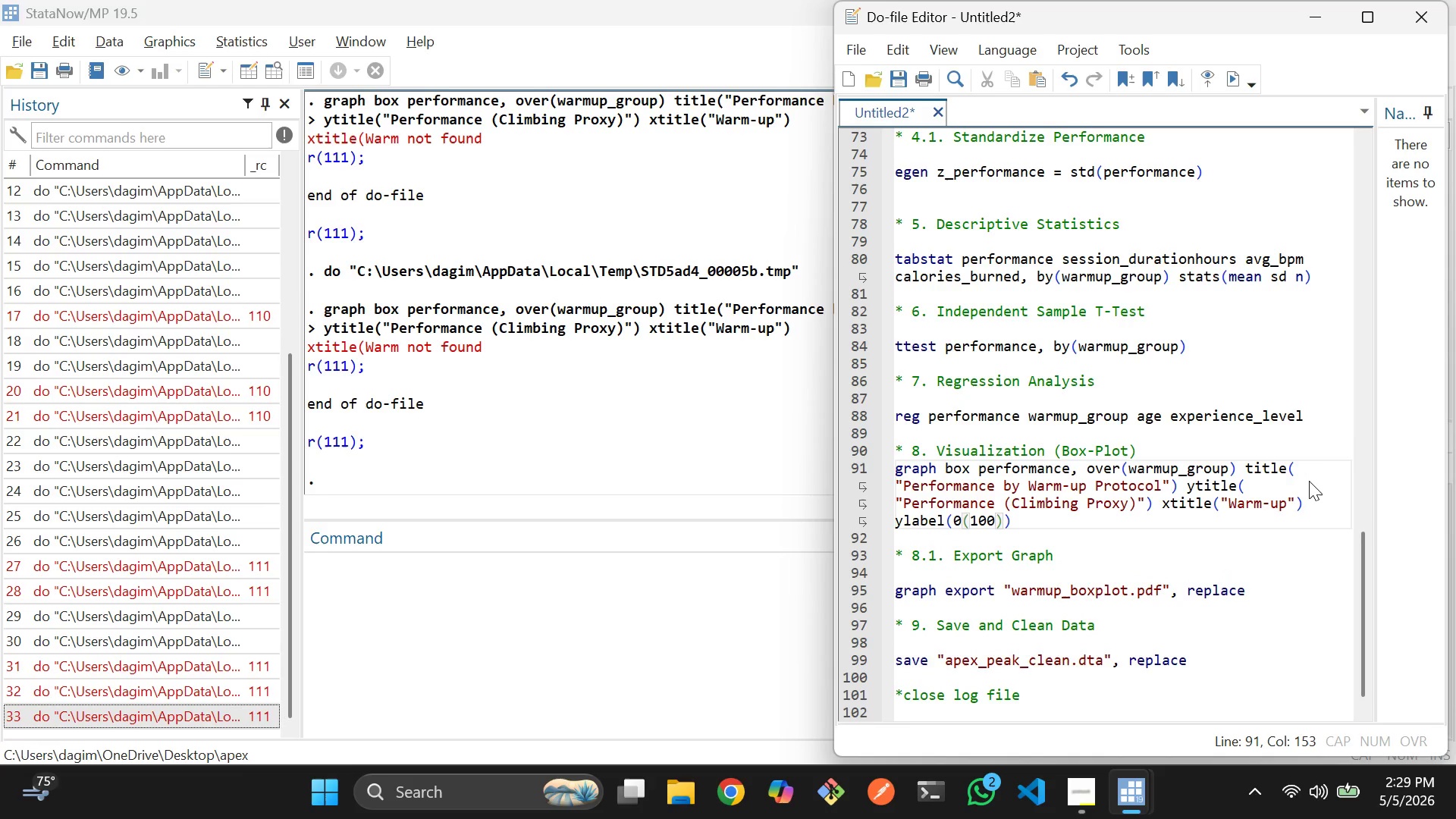 
key(ArrowRight)
 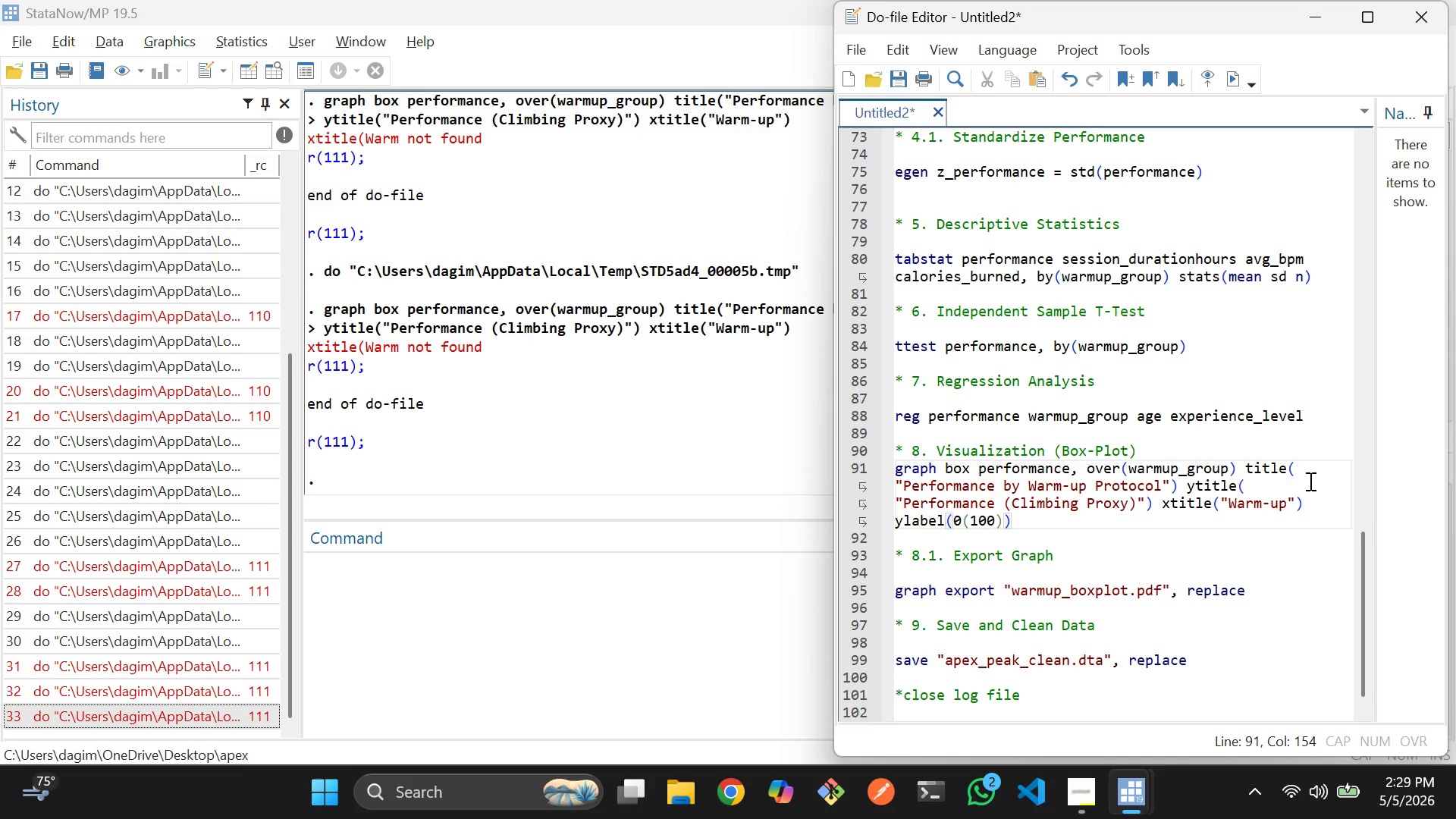 
type(1500)
 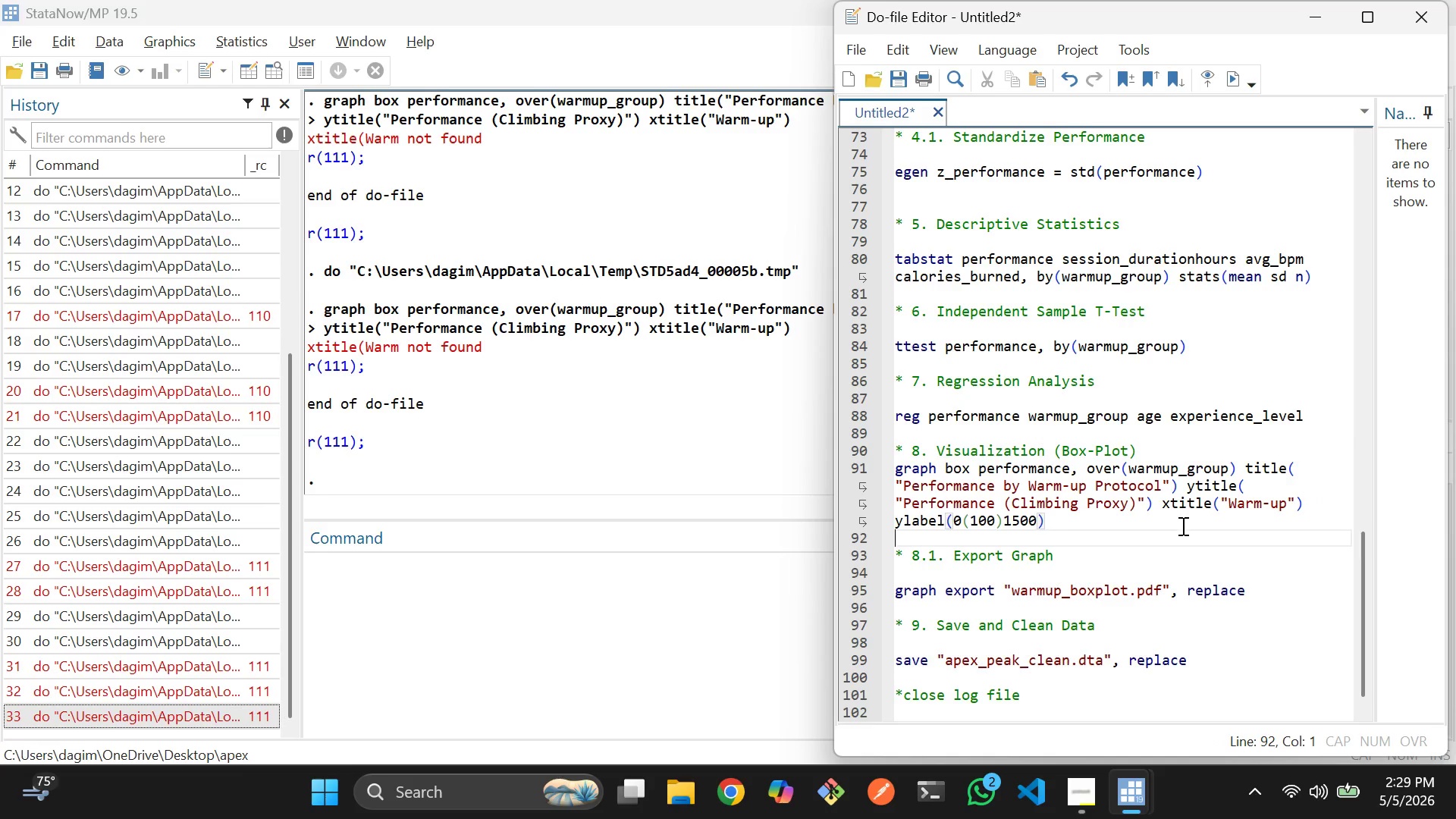 
left_click_drag(start_coordinate=[1160, 522], to_coordinate=[892, 476])
 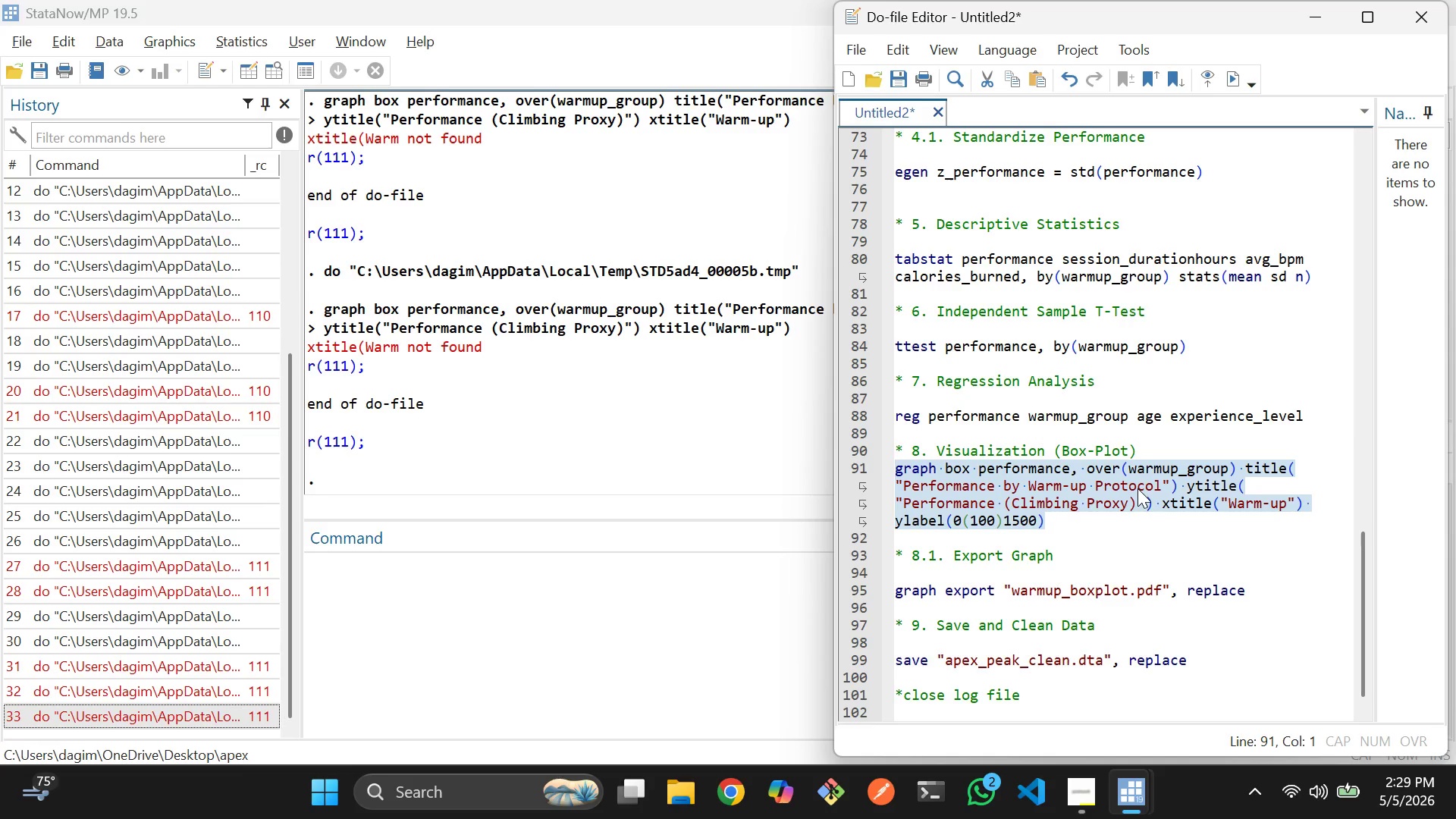 
key(Control+D)
 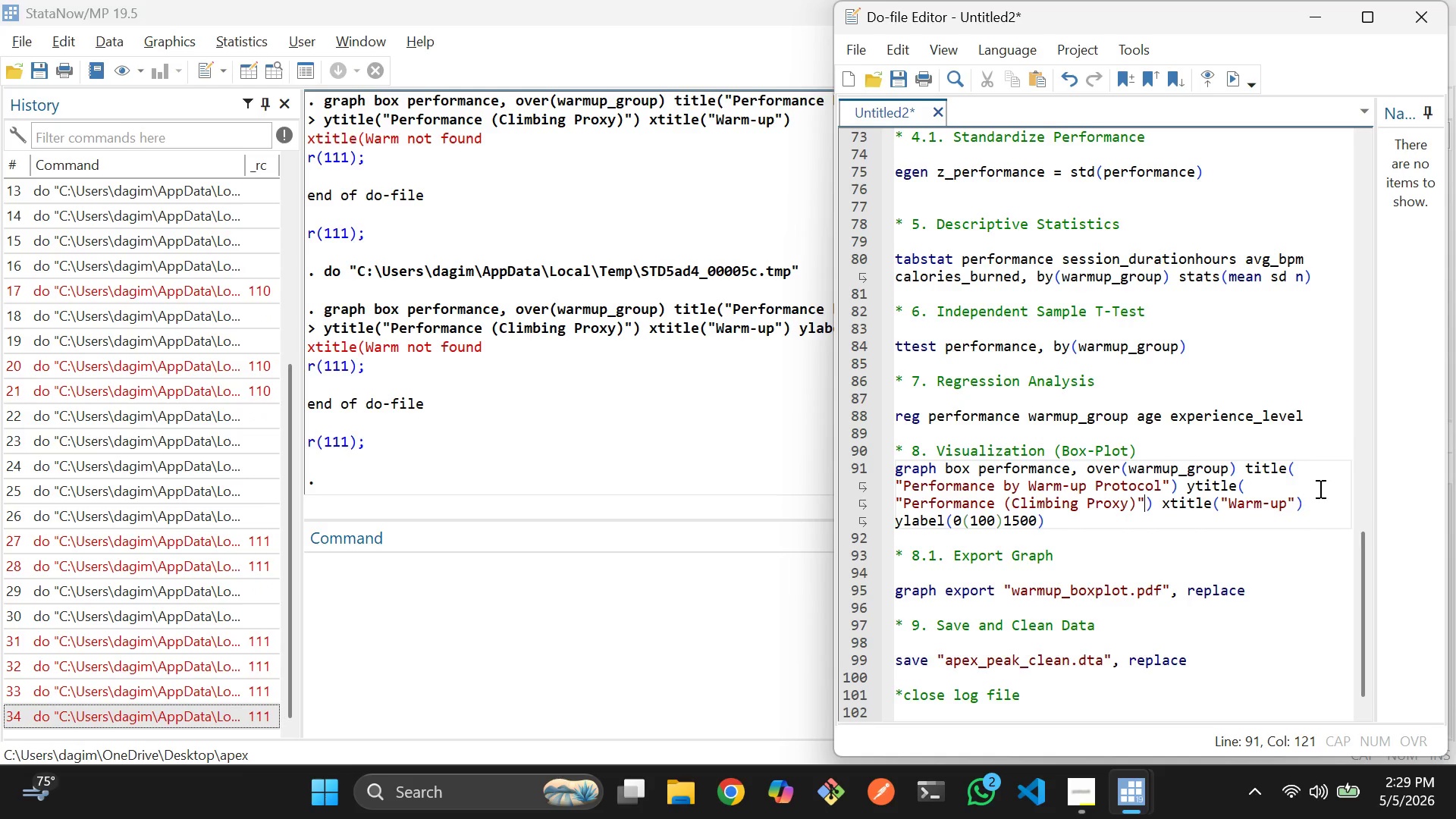 
left_click([1304, 501])
 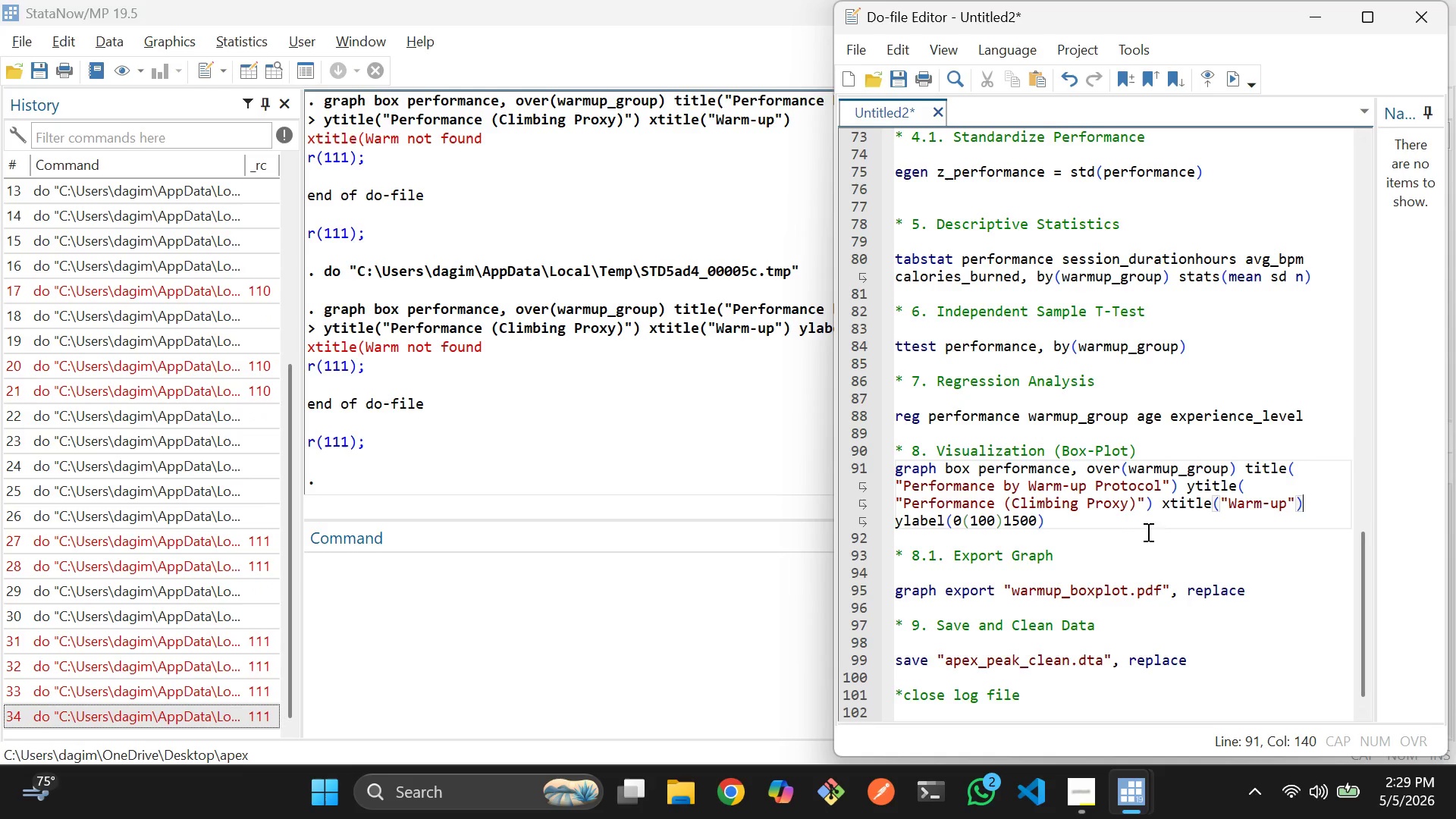 
left_click([1075, 512])
 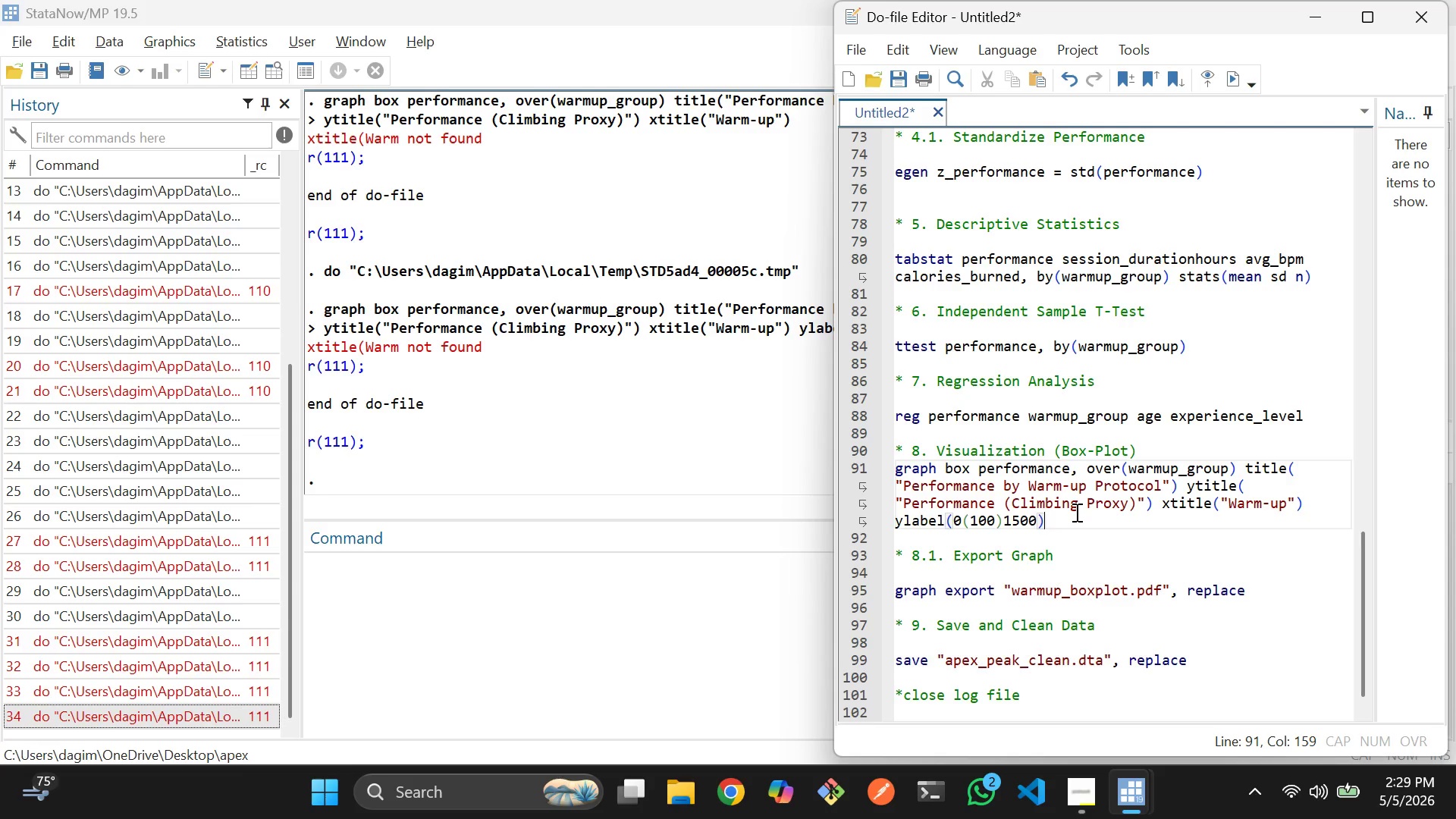 
key(ArrowLeft)
 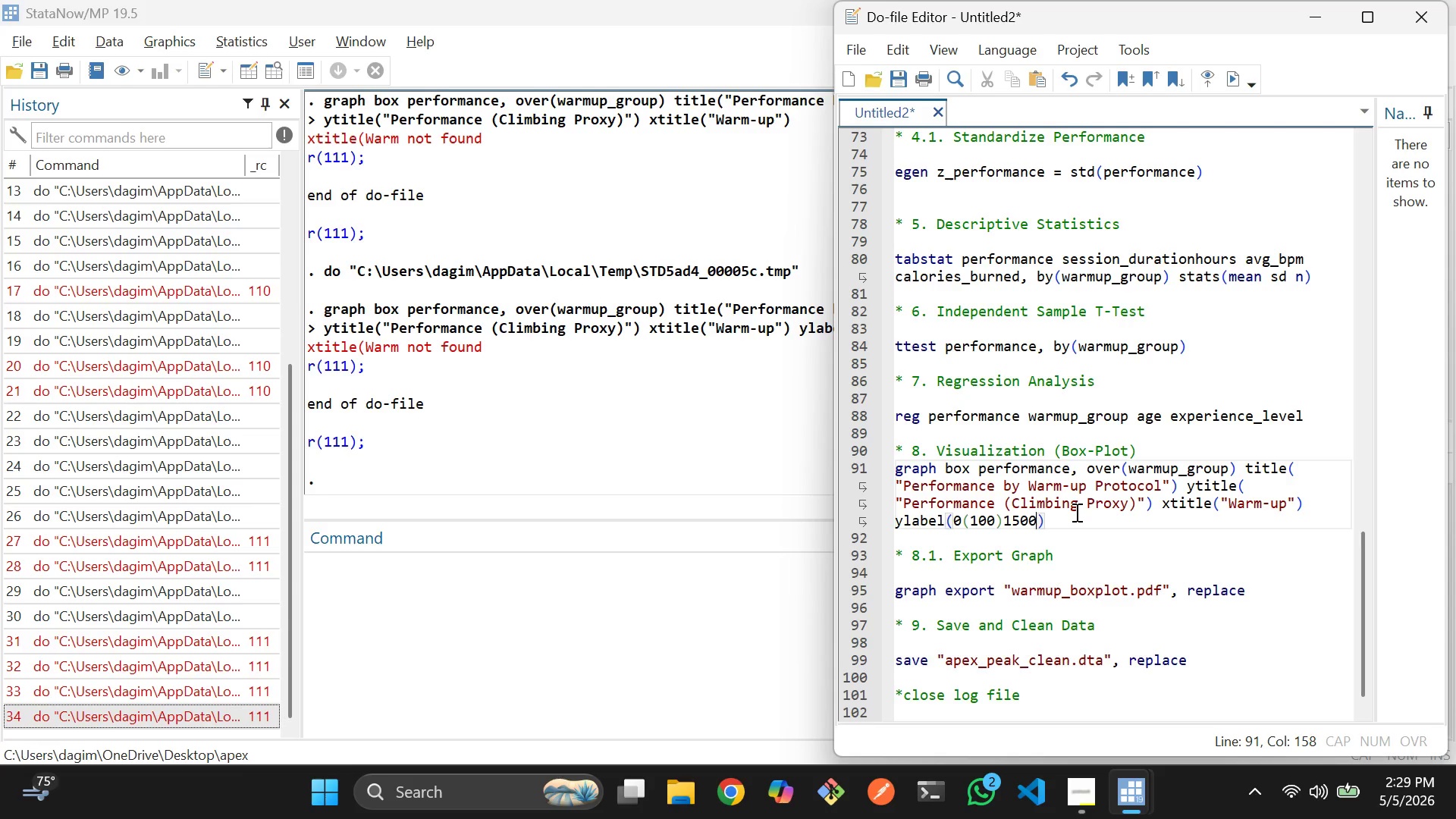 
key(ArrowLeft)
 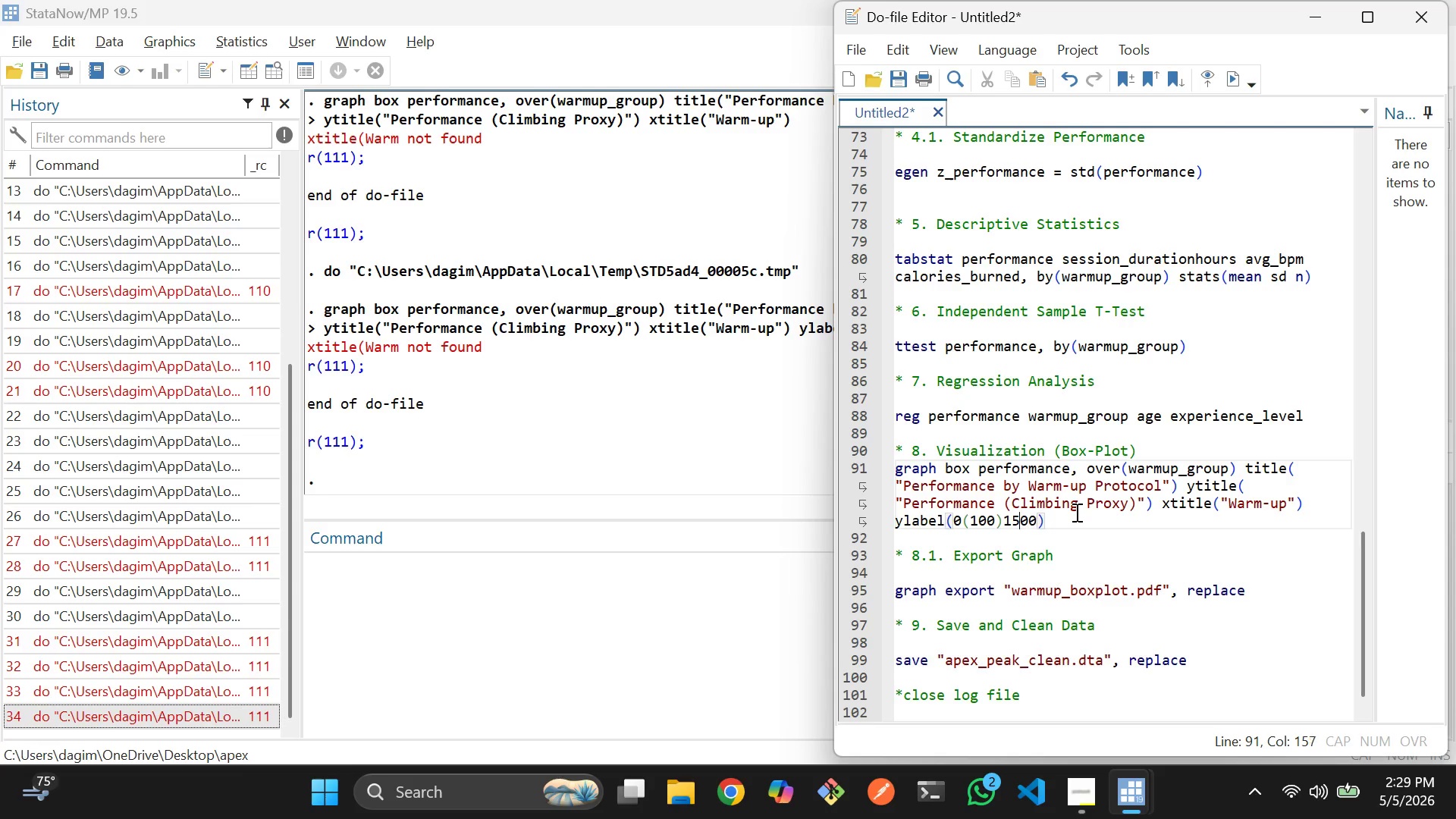 
hold_key(key=ArrowLeft, duration=0.94)
 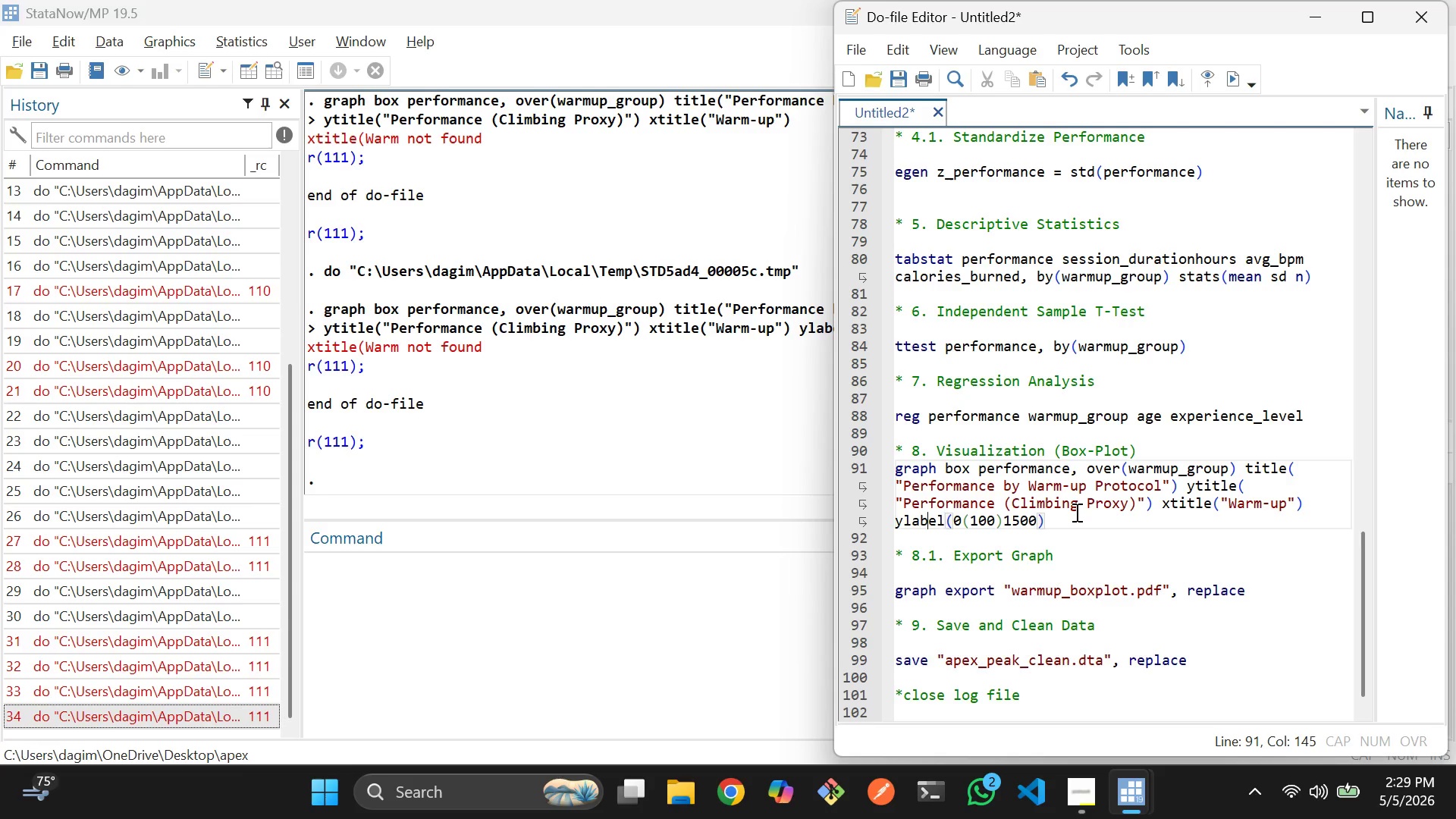 
key(ArrowLeft)
 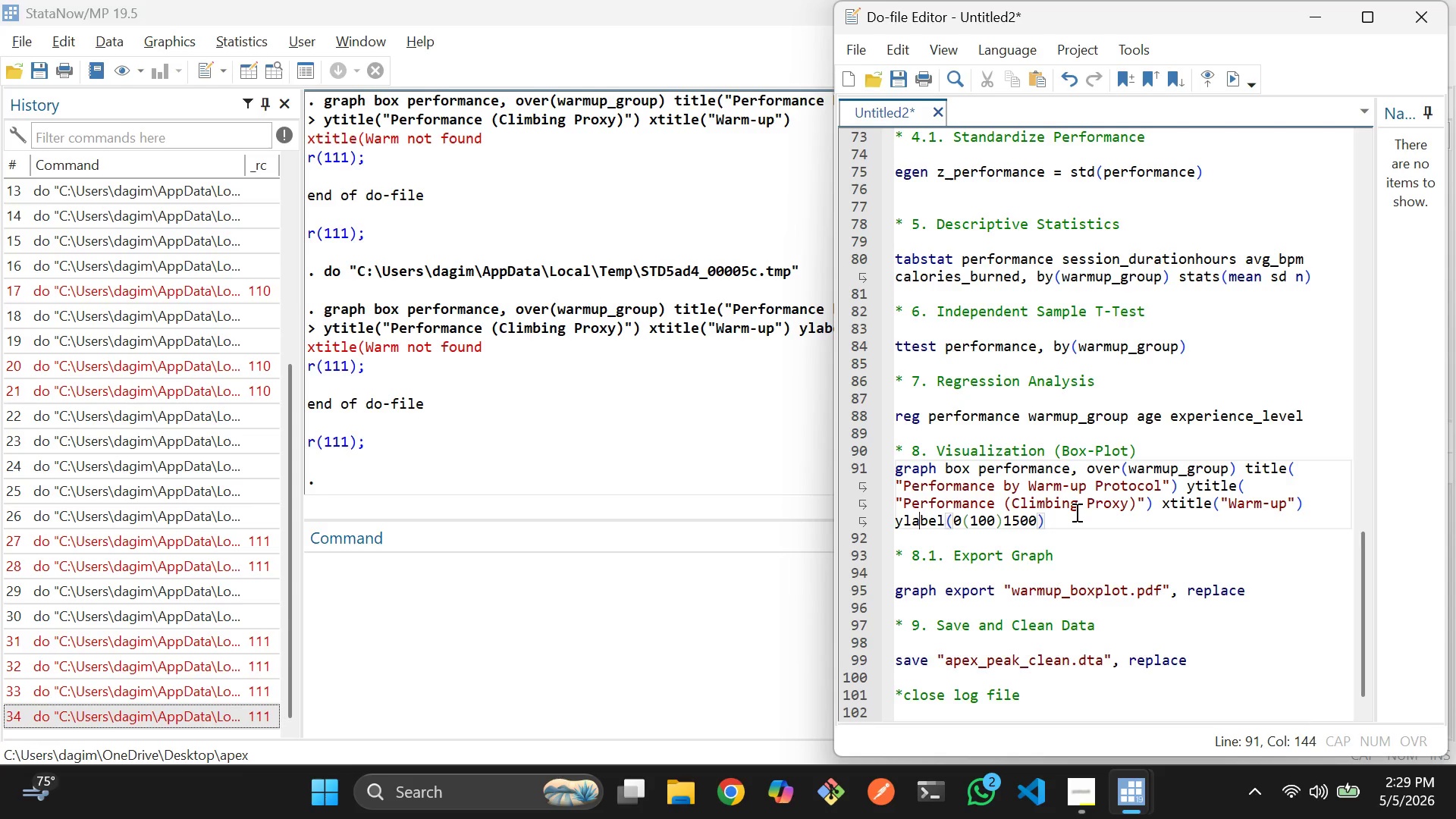 
key(ArrowLeft)
 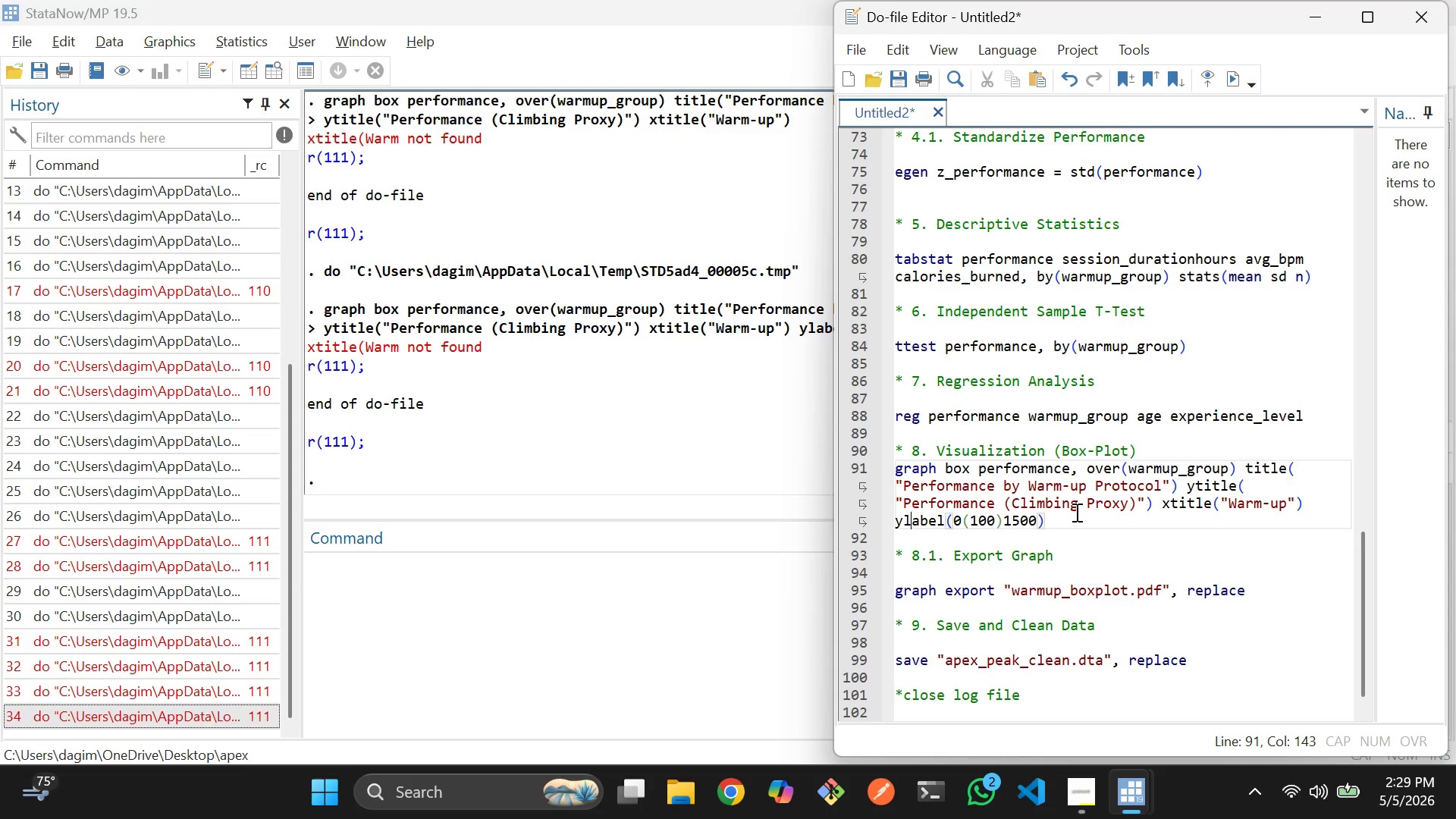 
key(ArrowLeft)
 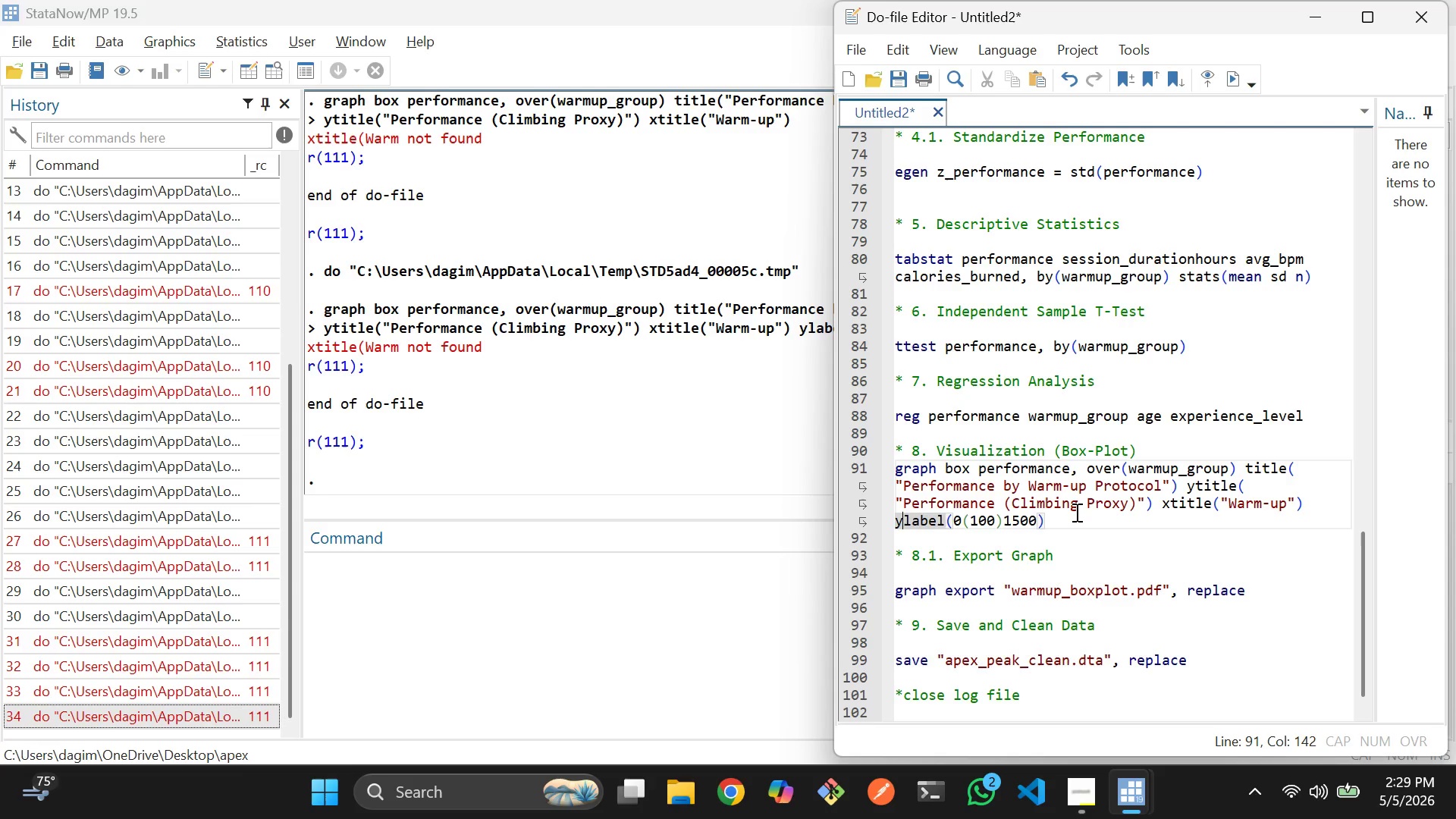 
key(ArrowLeft)
 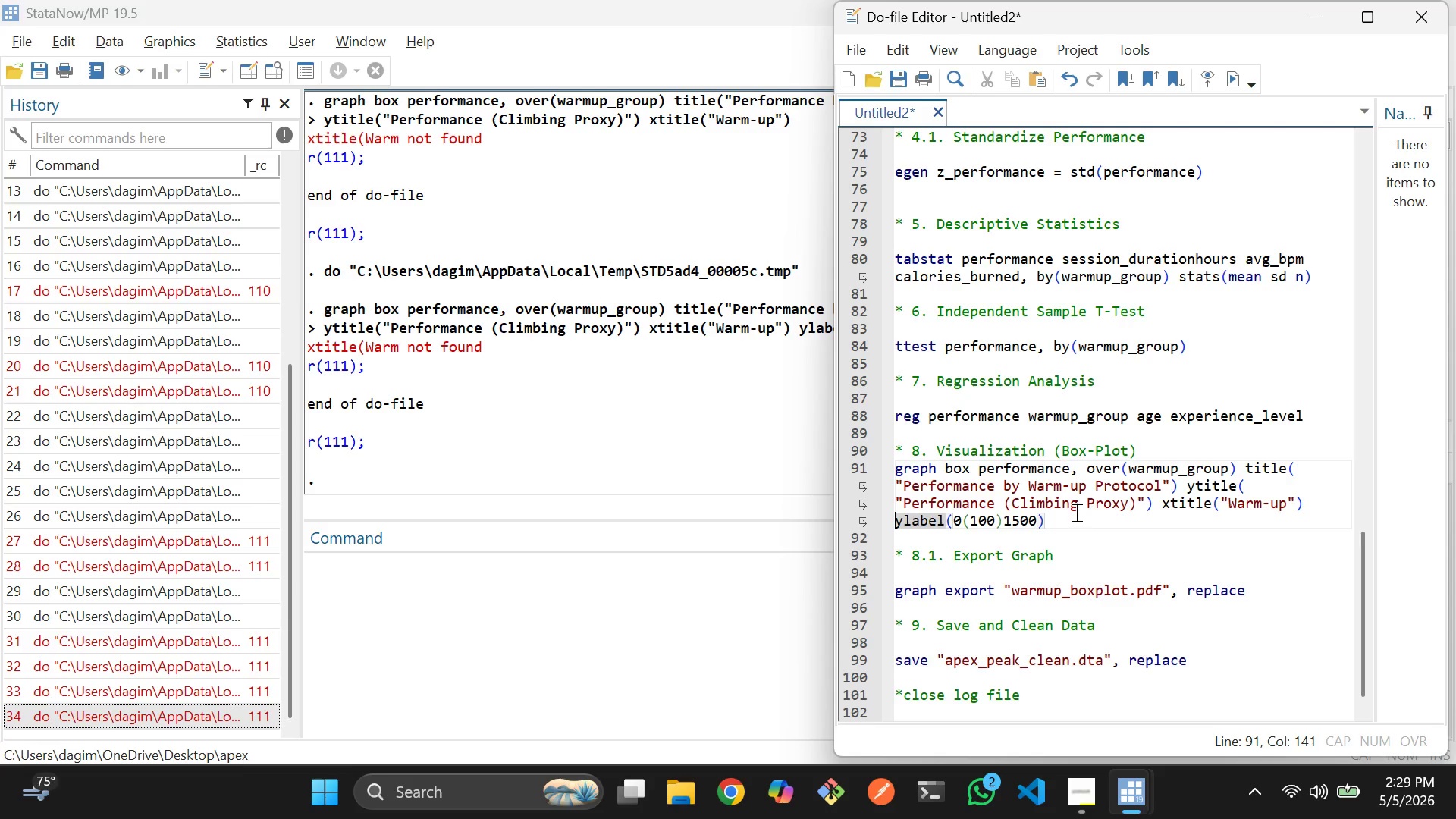 
key(Backspace)
 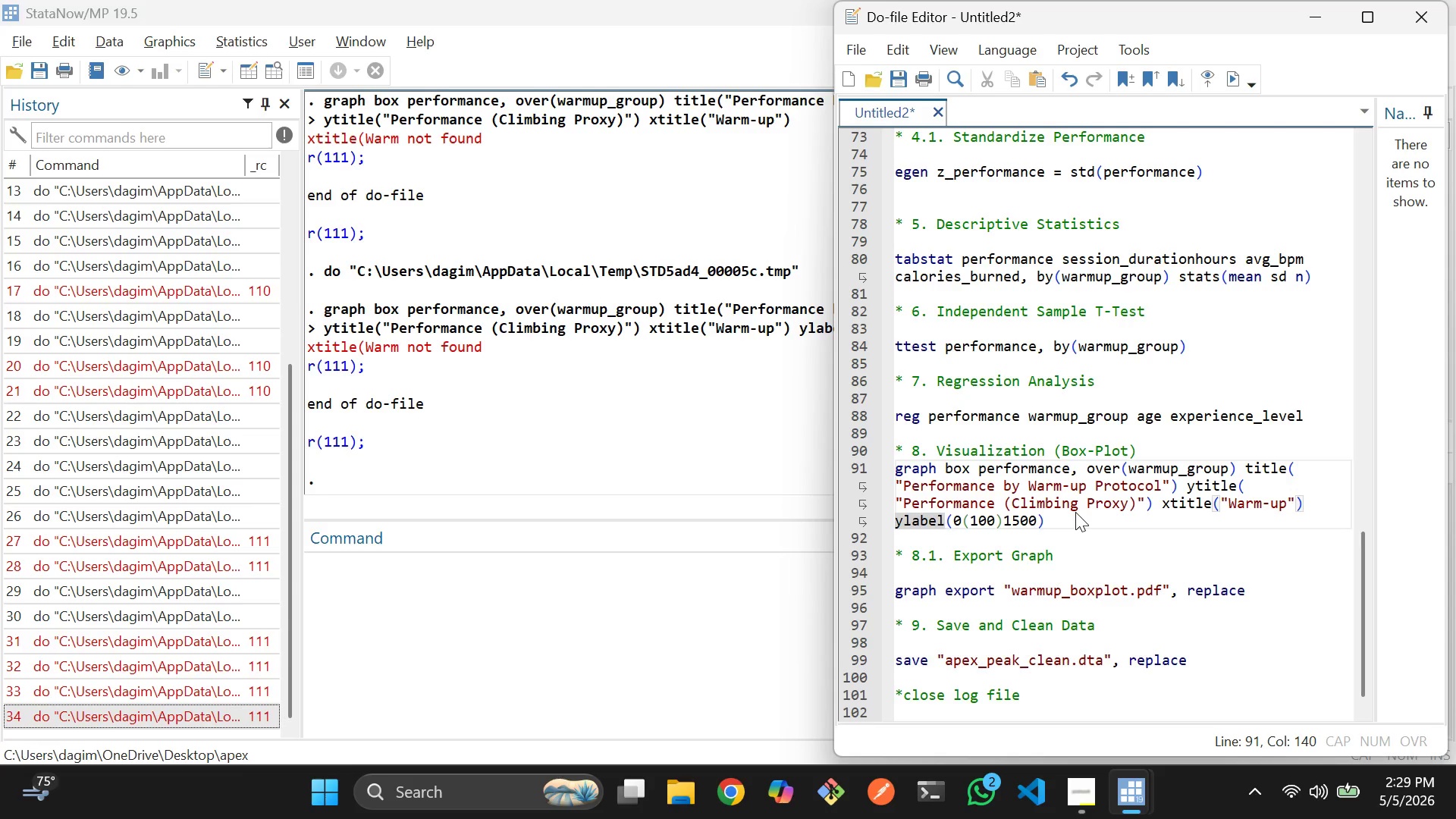 
key(Backspace)
 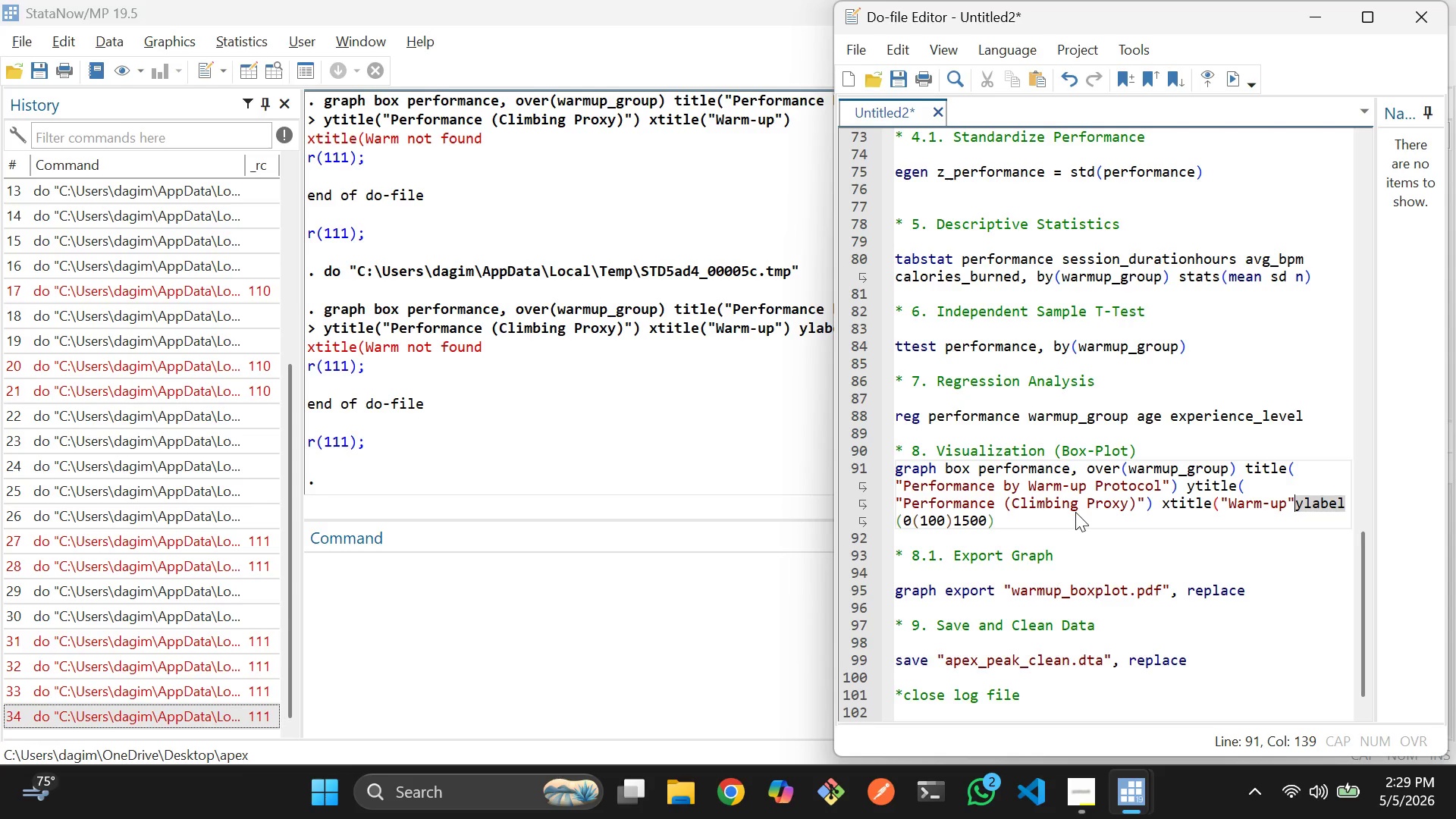 
key(Control+Z)
 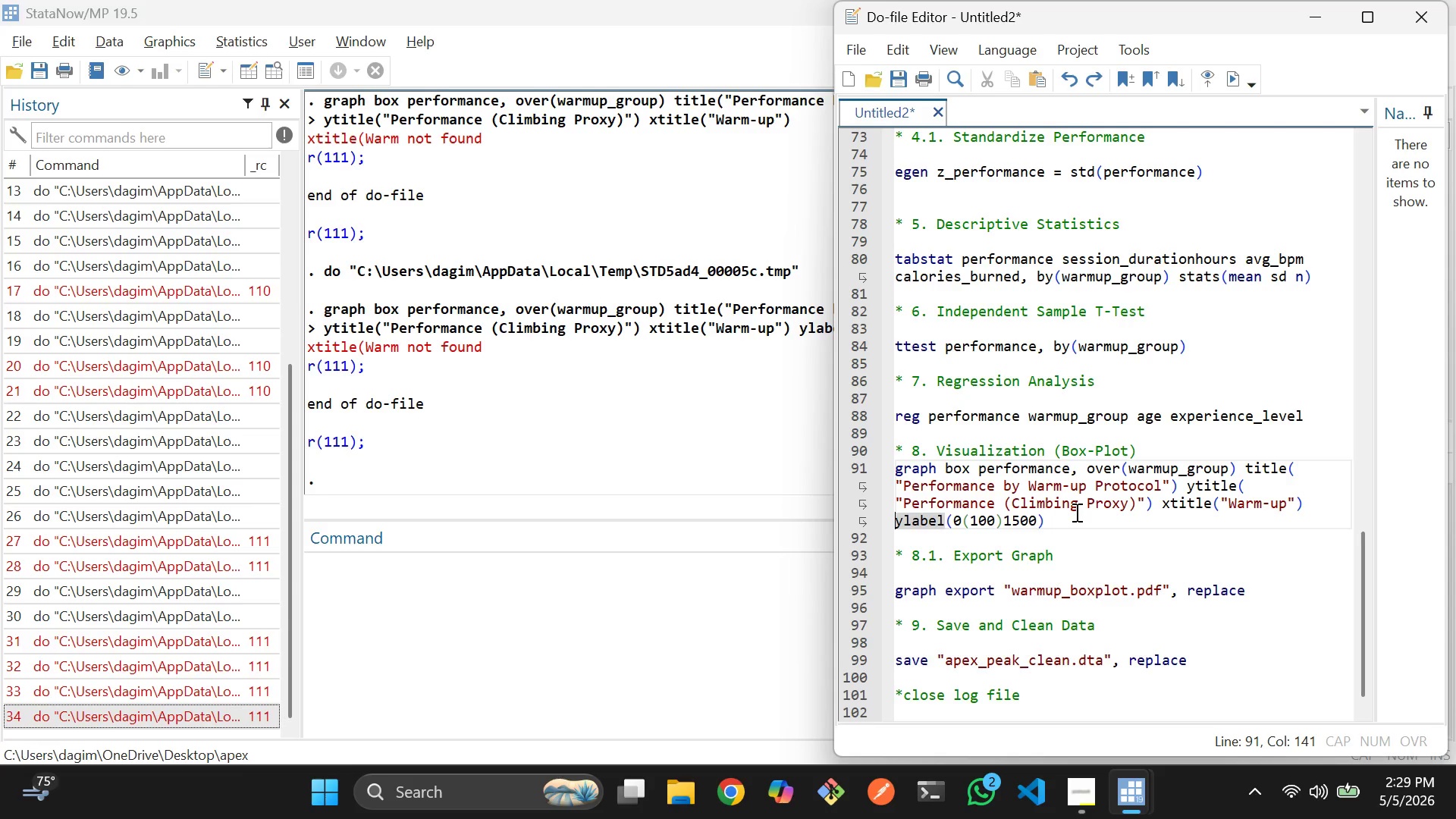 
left_click_drag(start_coordinate=[1082, 525], to_coordinate=[890, 472])
 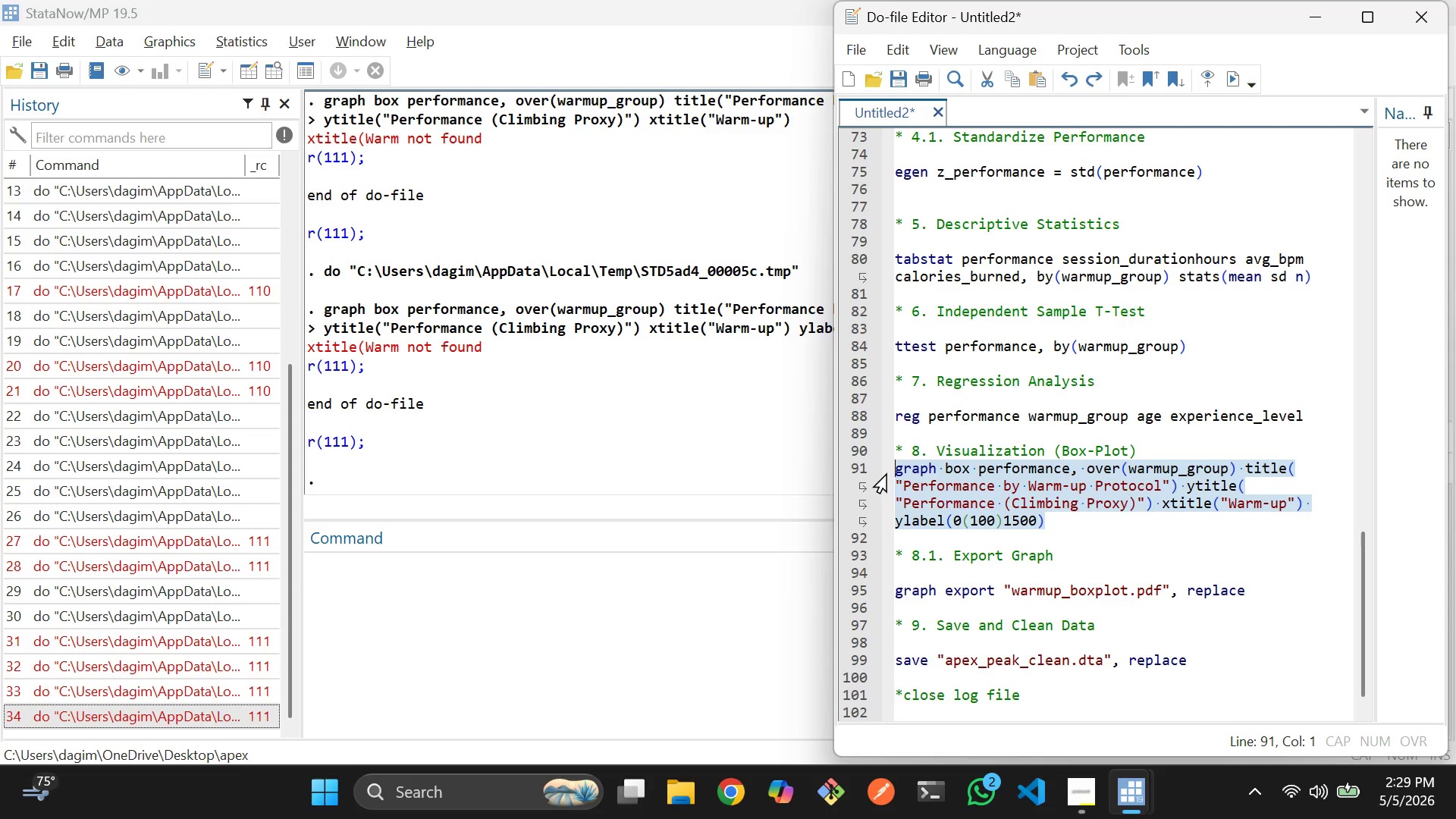 
key(Control+D)
 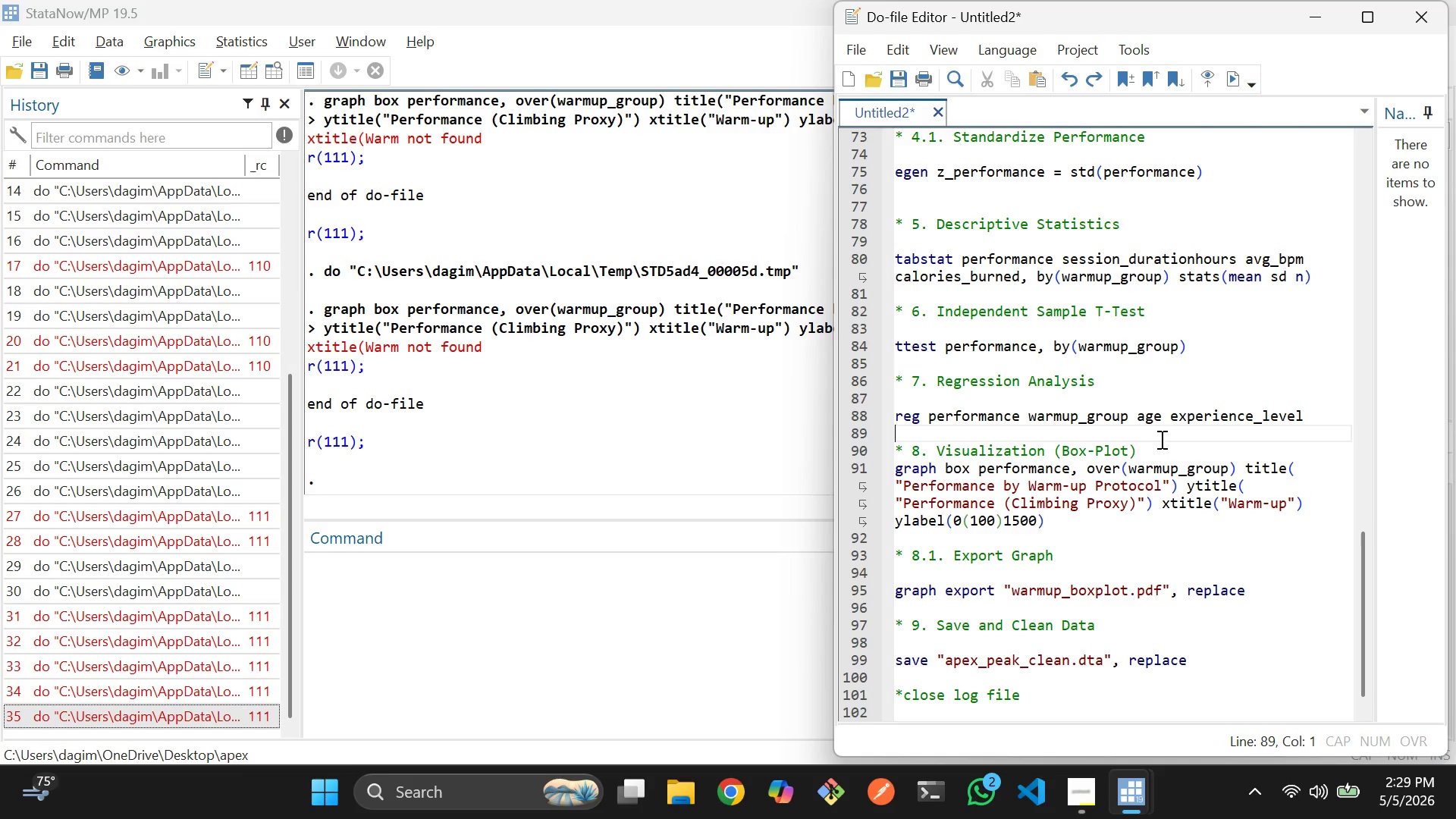 
key(Enter)
 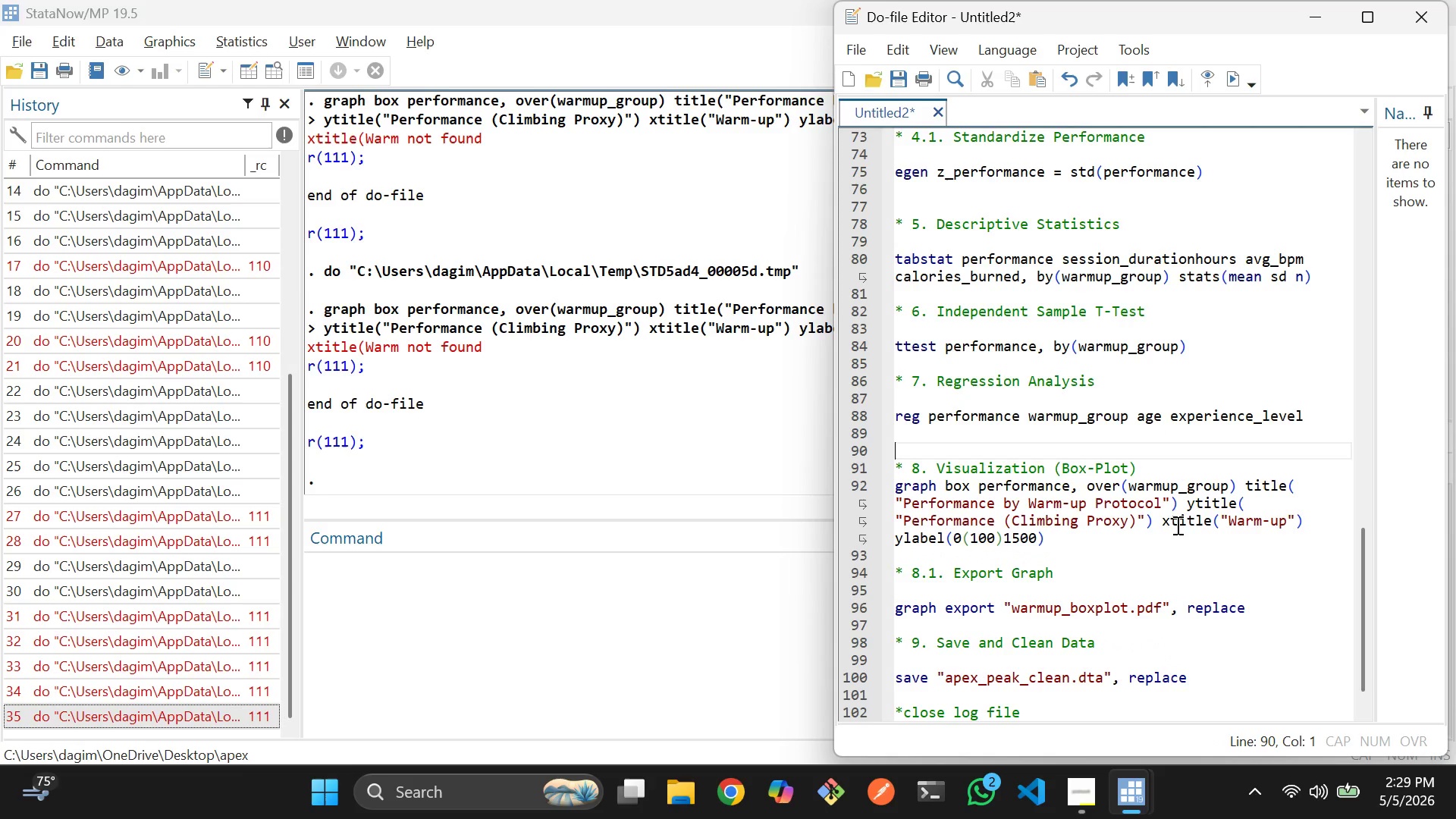 
left_click([1166, 525])
 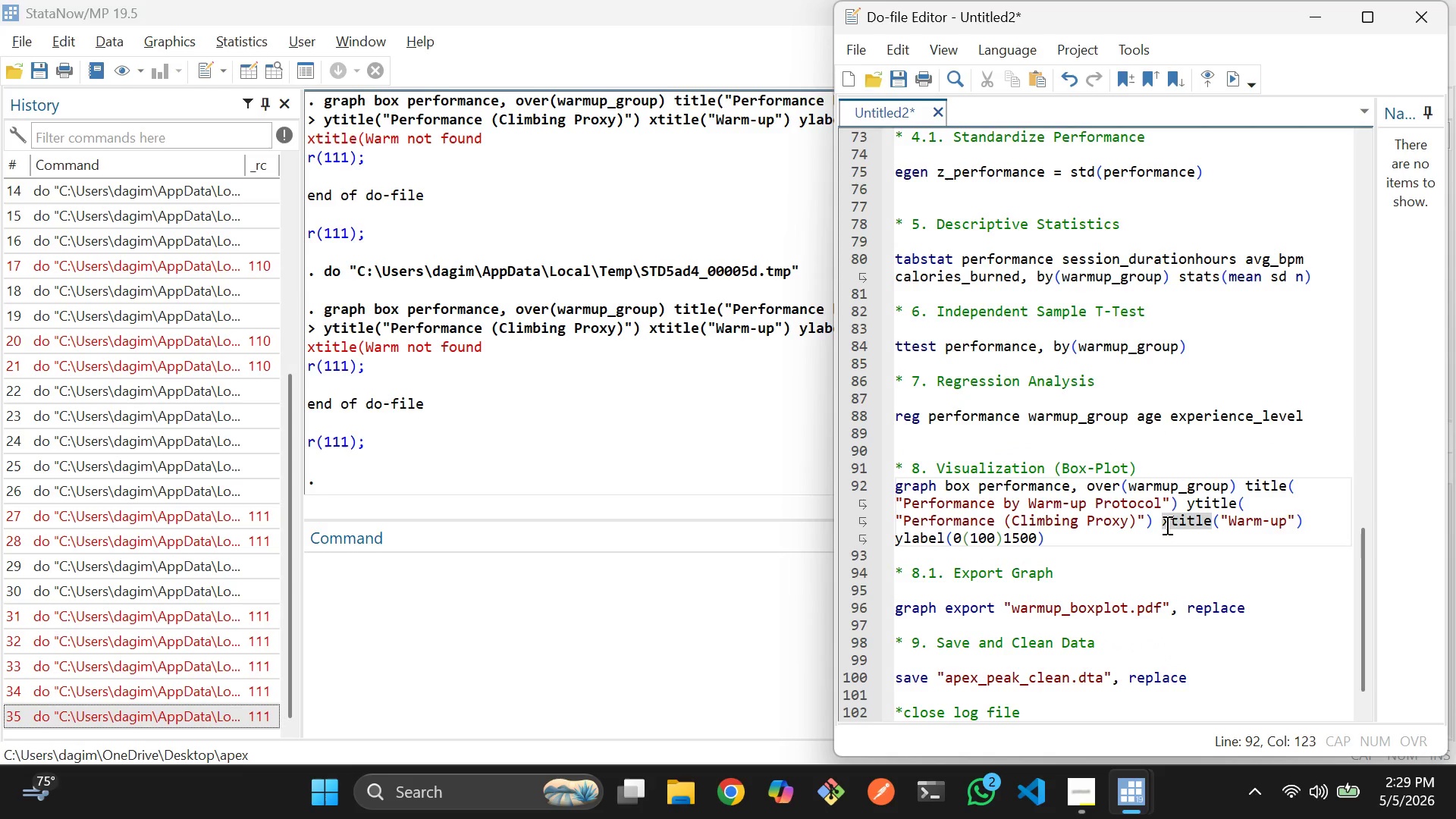 
key(Backspace)
 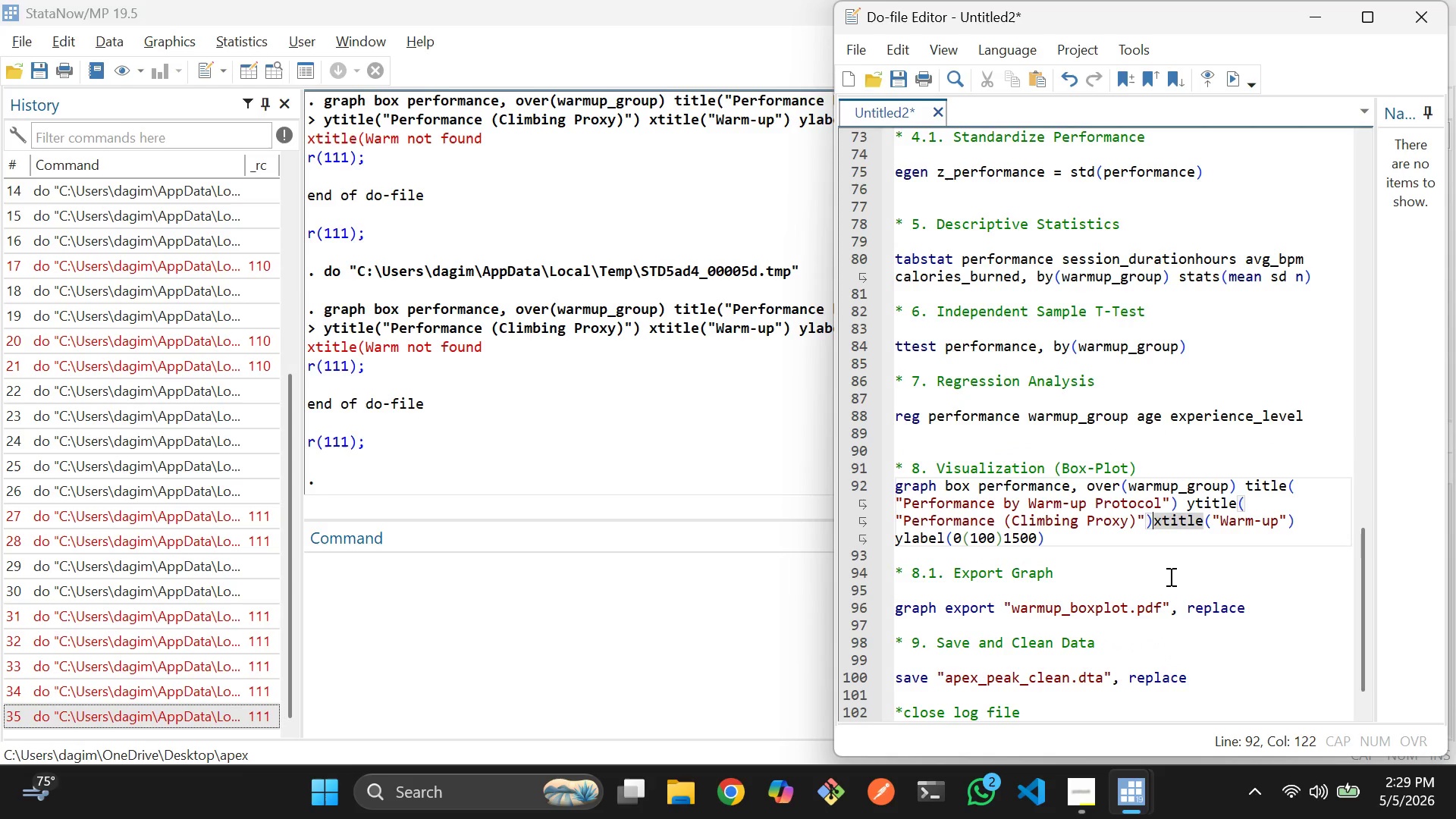 
left_click([1256, 507])
 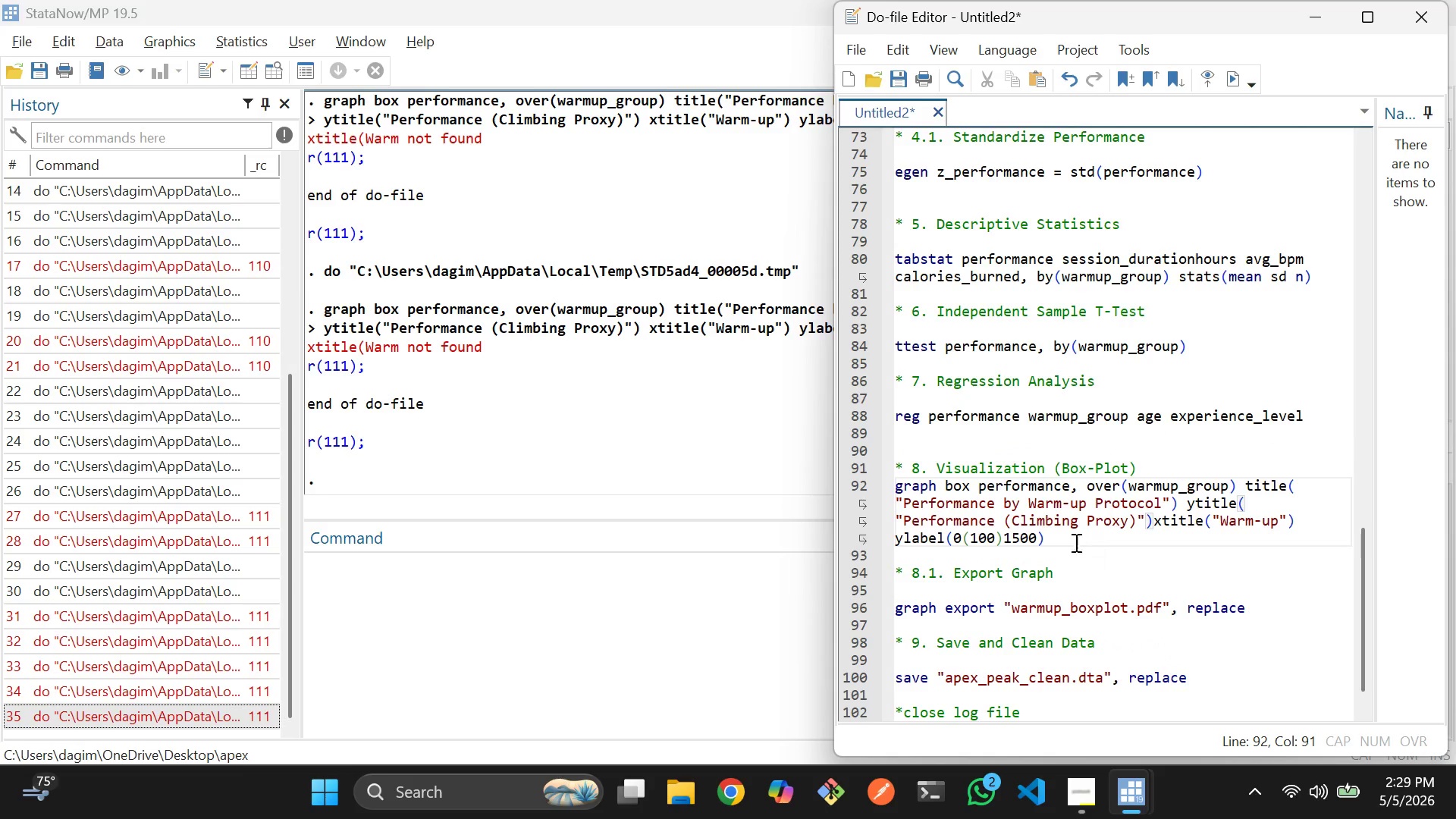 
left_click_drag(start_coordinate=[1070, 540], to_coordinate=[890, 487])
 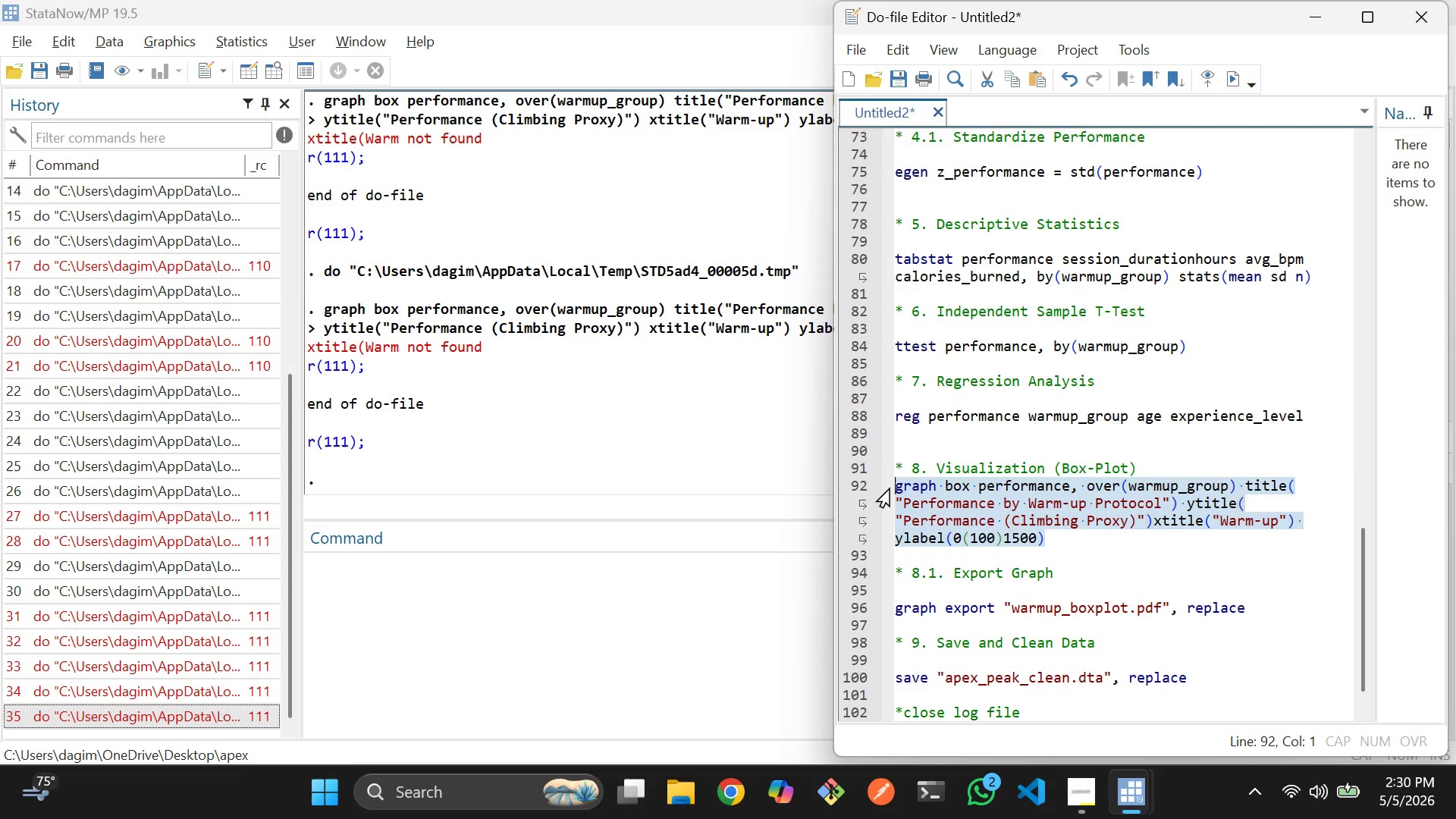 
key(Control+D)
 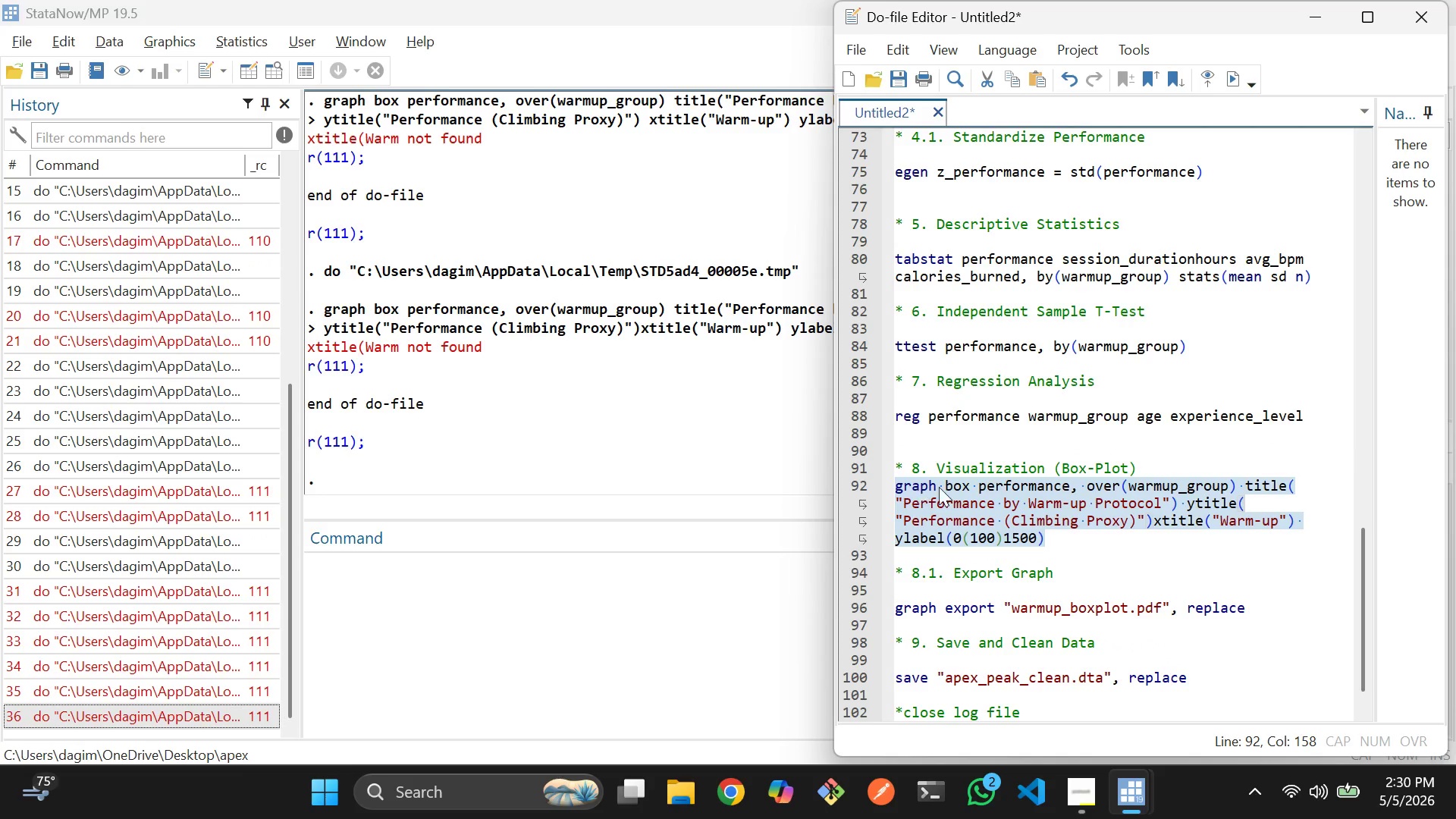 
left_click([1086, 489])
 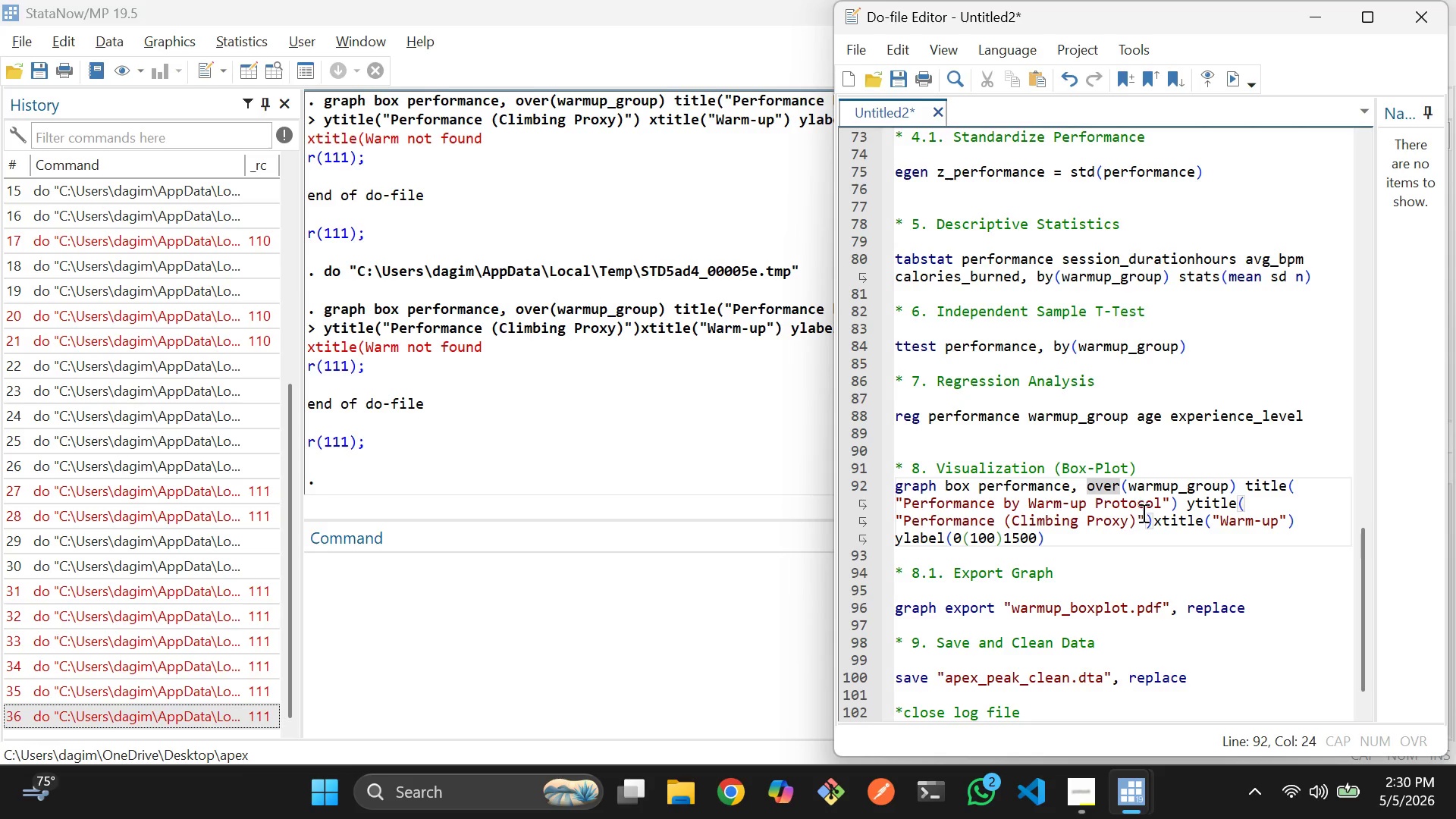 
left_click([1152, 520])
 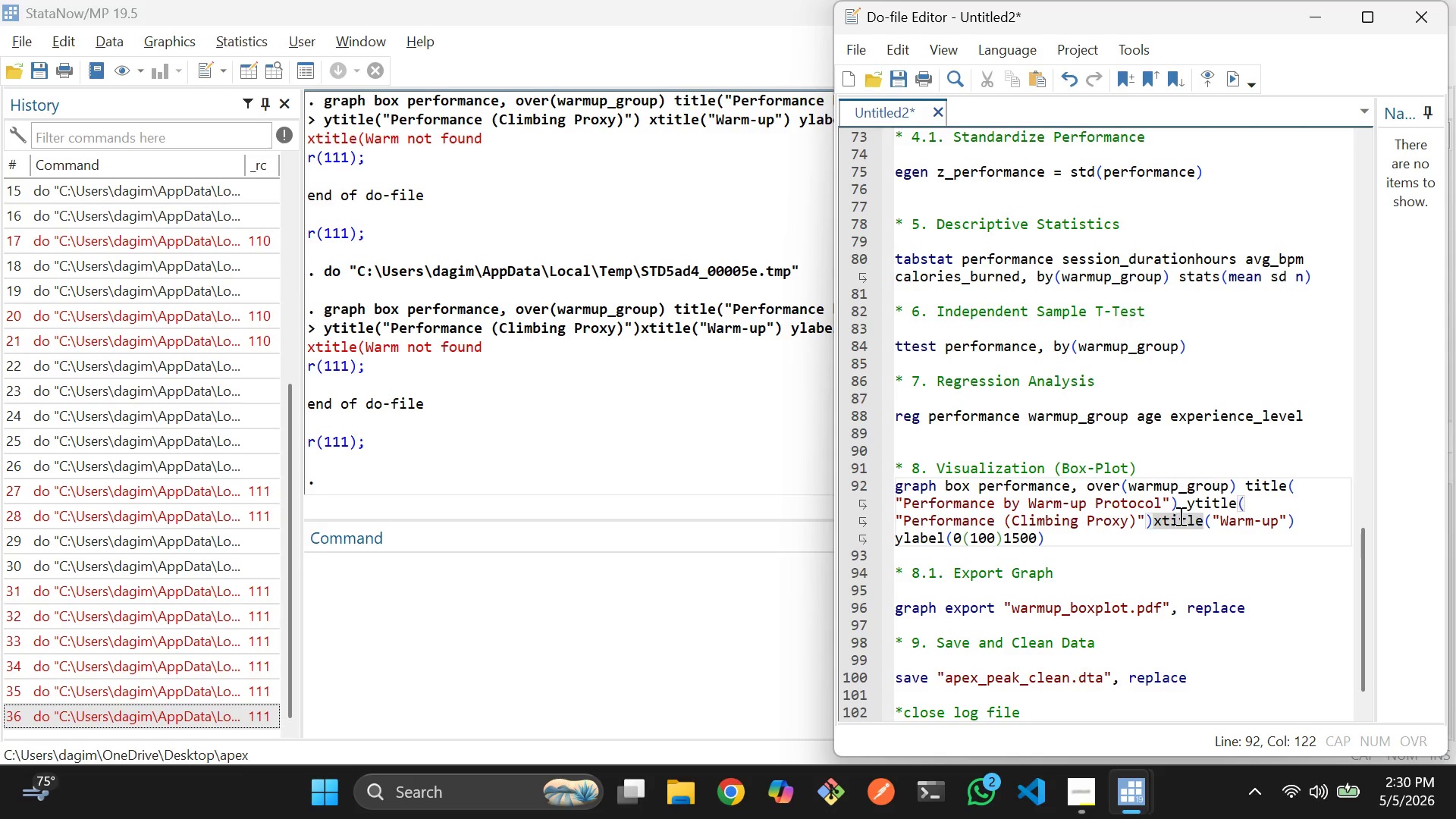 
left_click([1179, 515])
 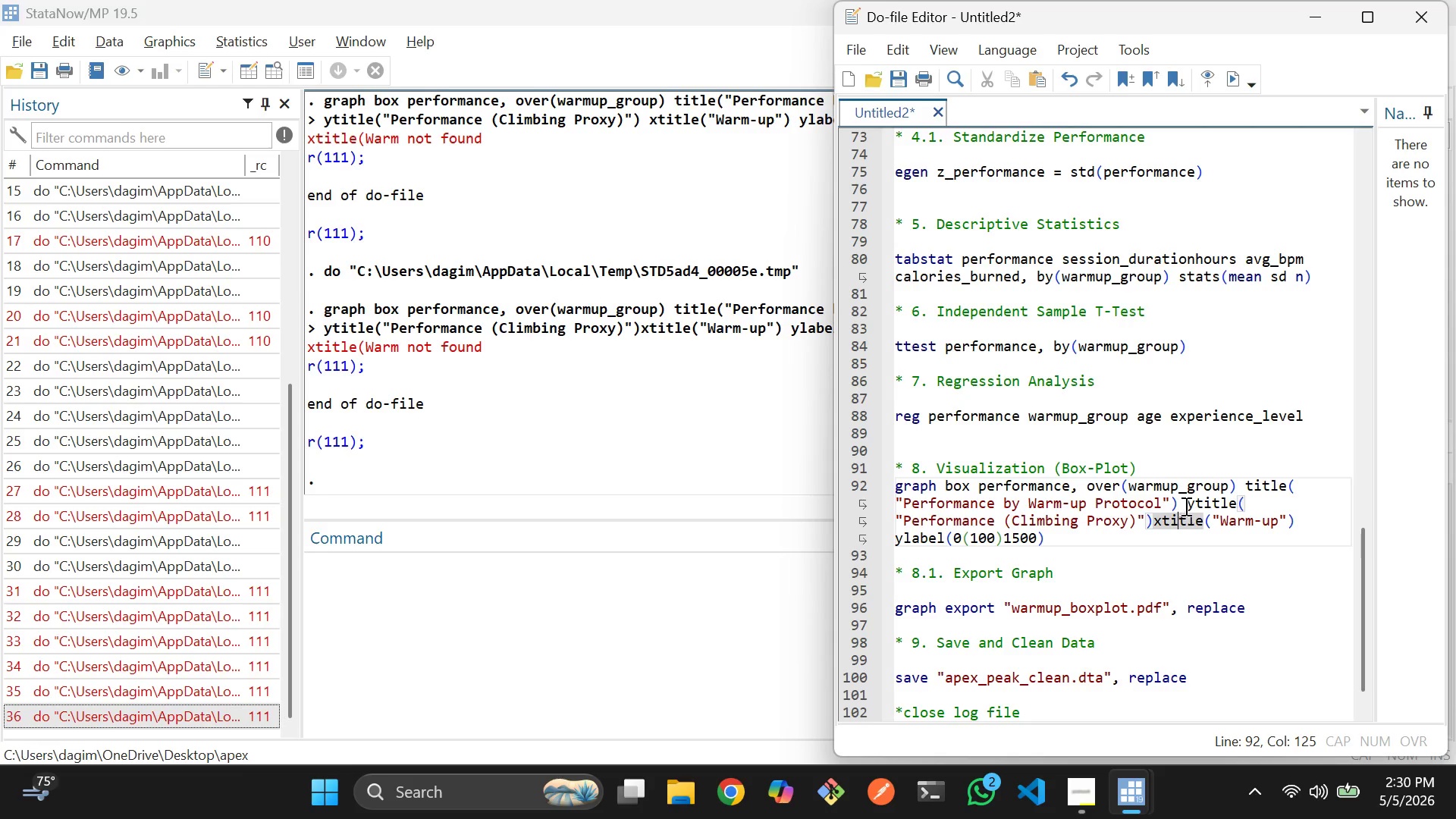 
left_click([1186, 505])
 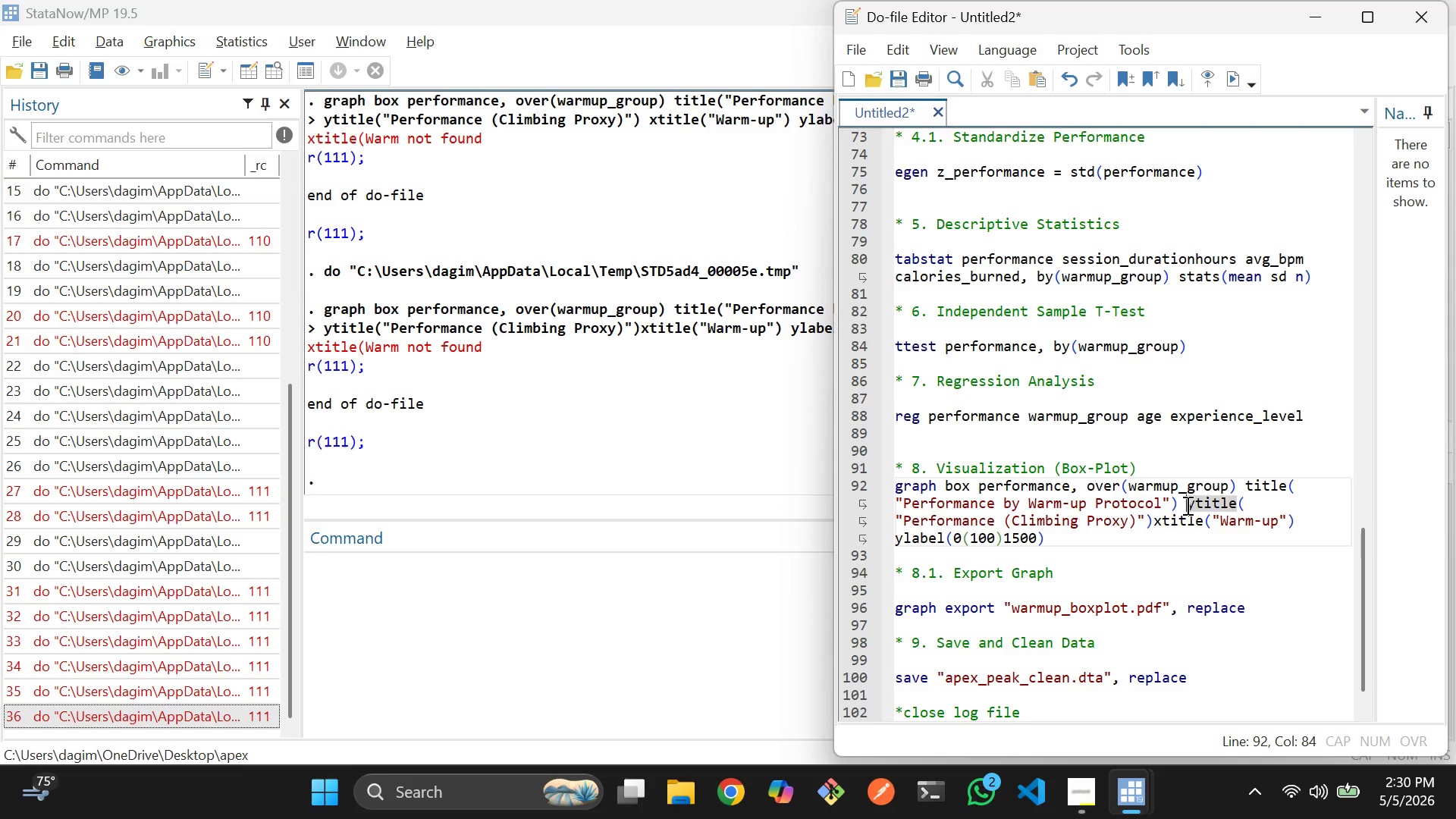 
key(Backspace)
 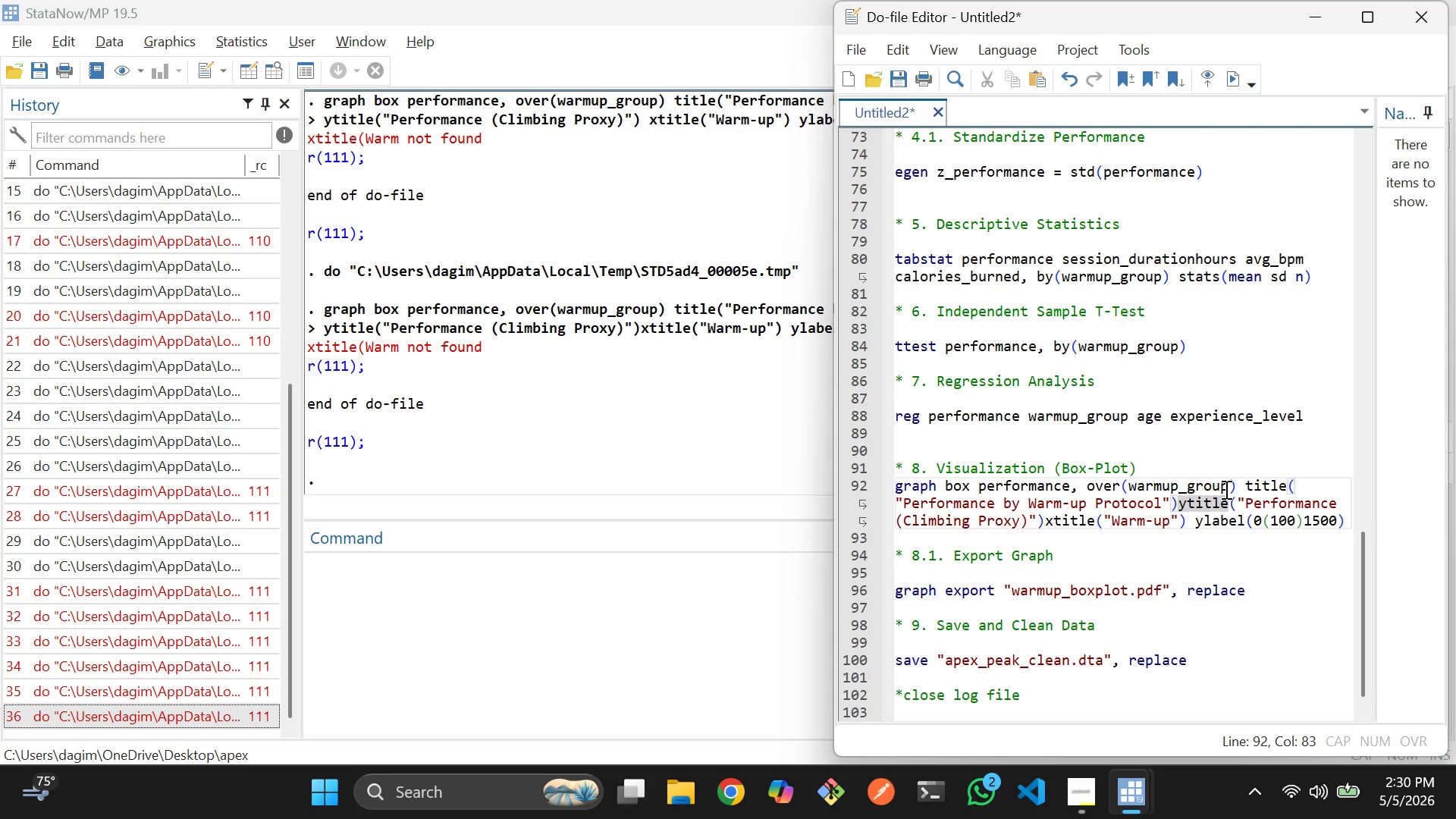 
scroll: coordinate [1225, 489], scroll_direction: down, amount: 1.0
 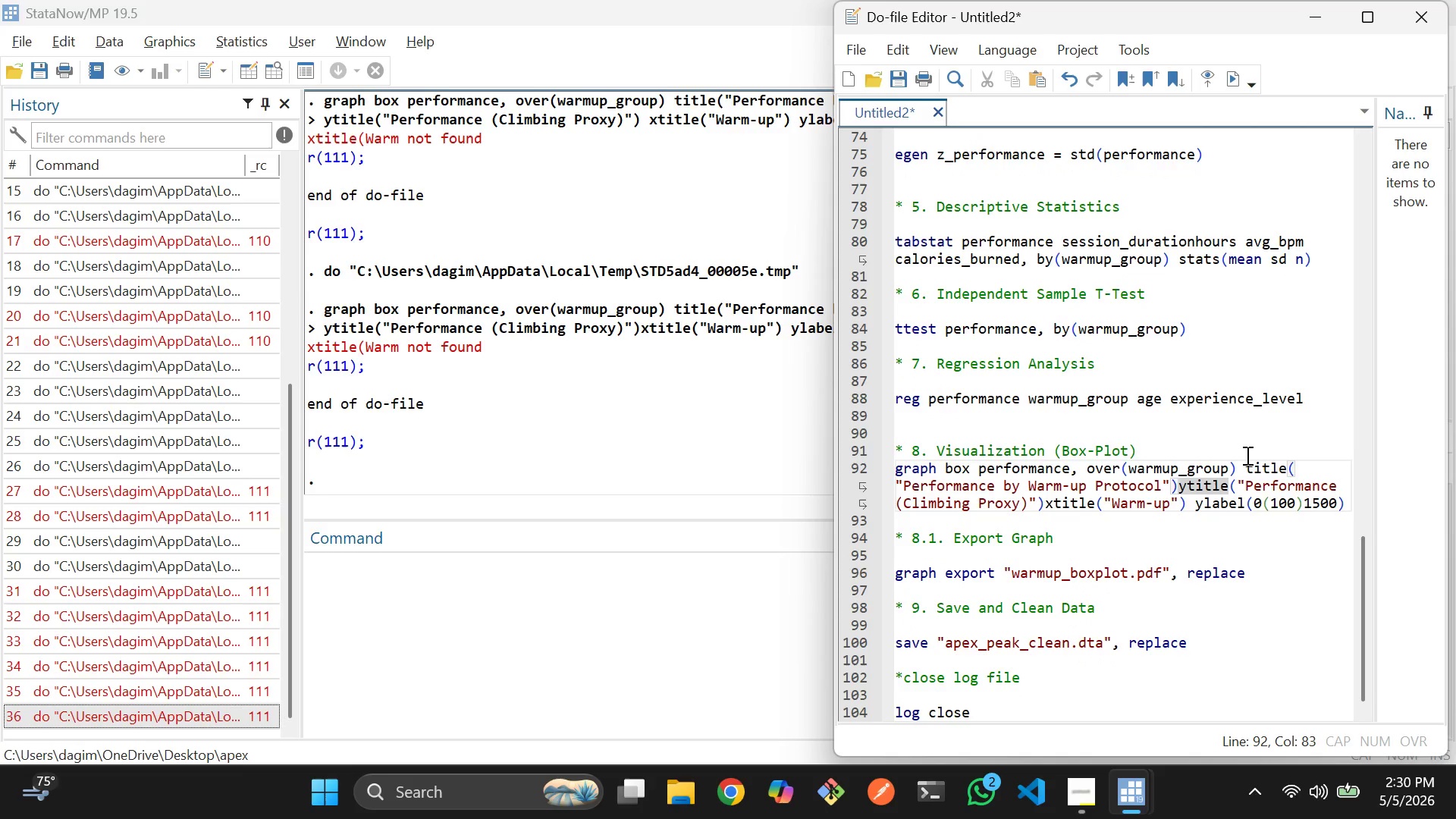 
left_click([1246, 463])
 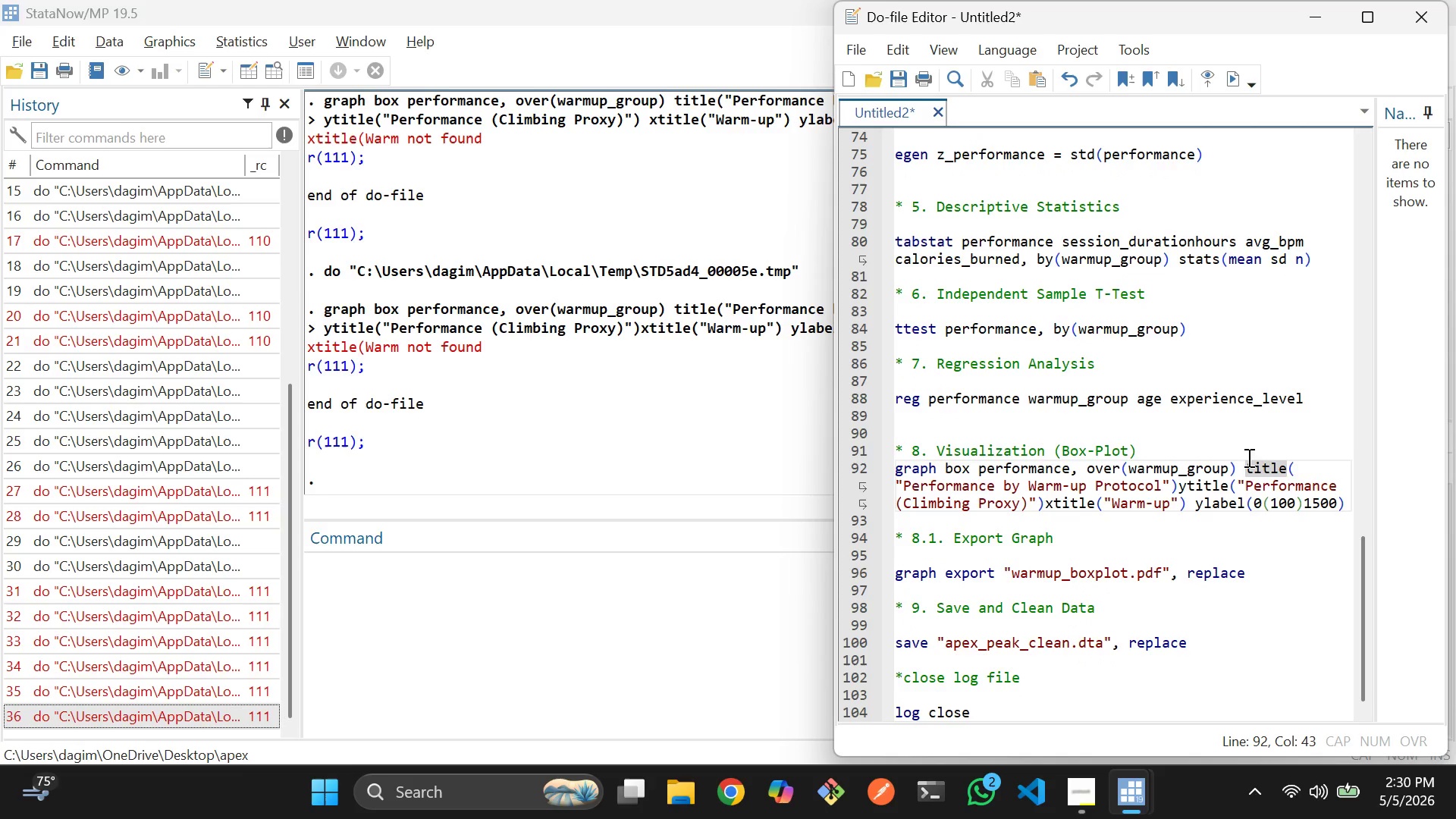 
key(Backspace)
 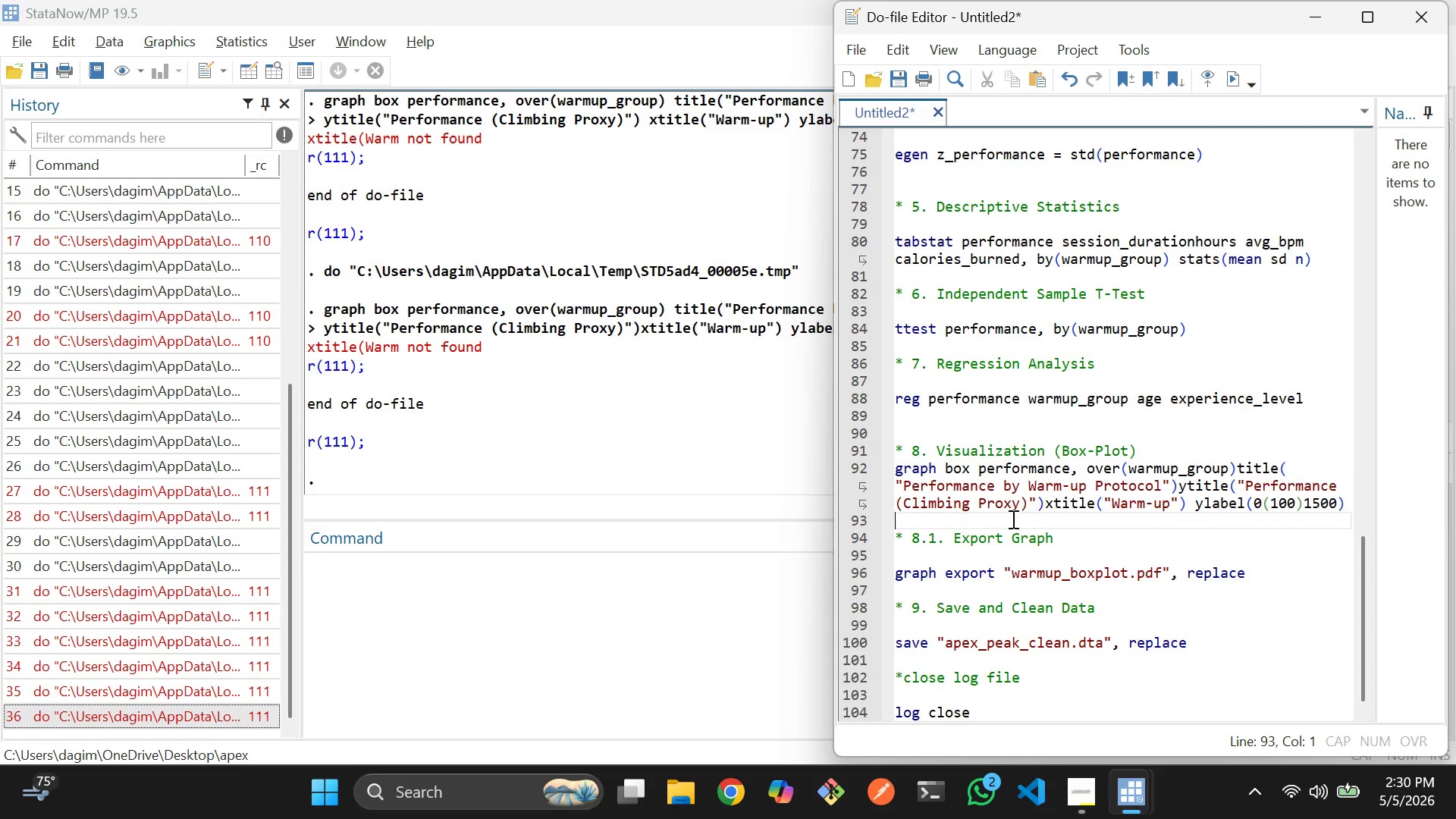 
left_click_drag(start_coordinate=[984, 529], to_coordinate=[896, 471])
 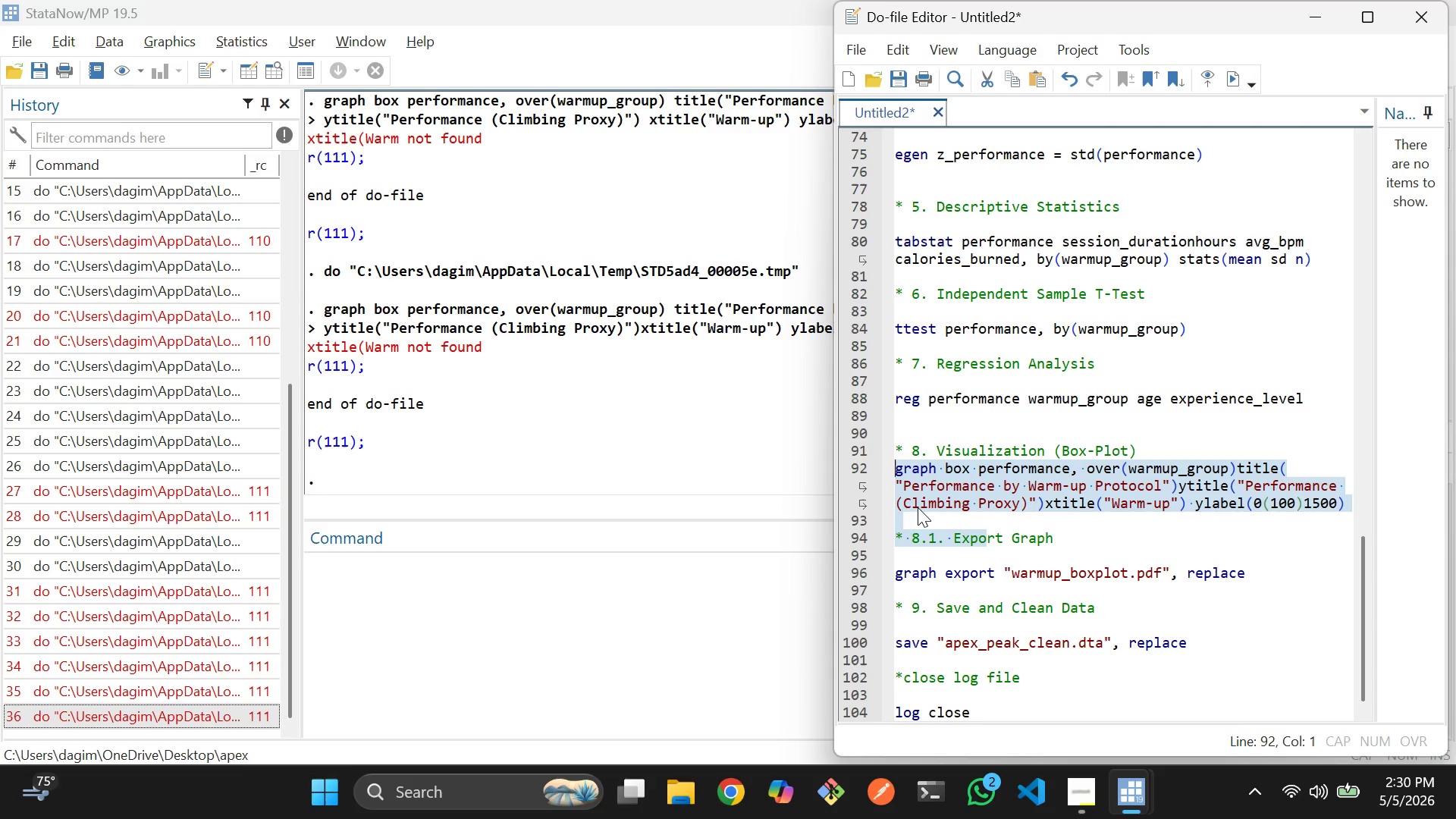 
left_click([918, 507])
 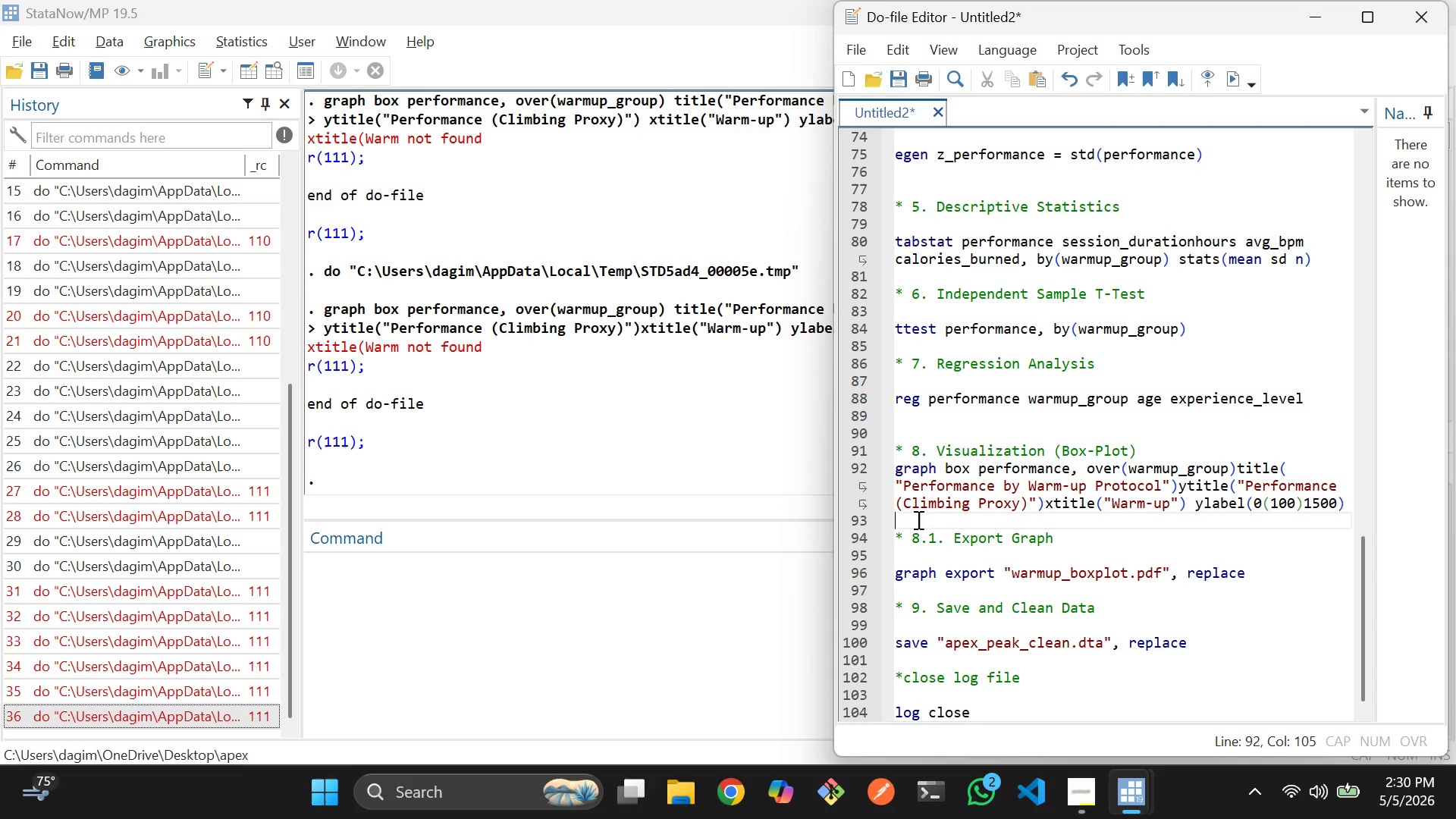 
left_click_drag(start_coordinate=[917, 519], to_coordinate=[888, 471])
 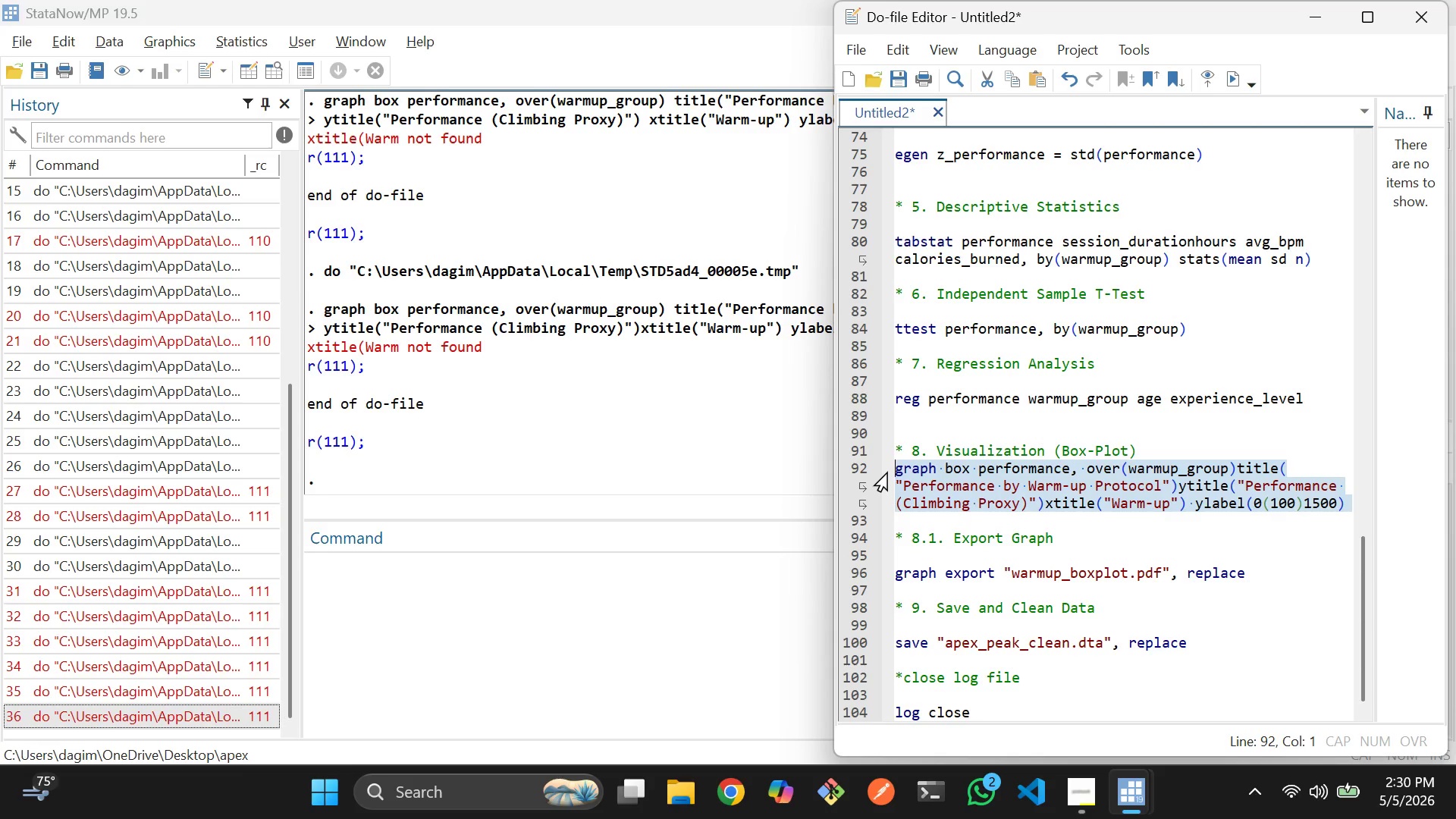 
key(Control+D)
 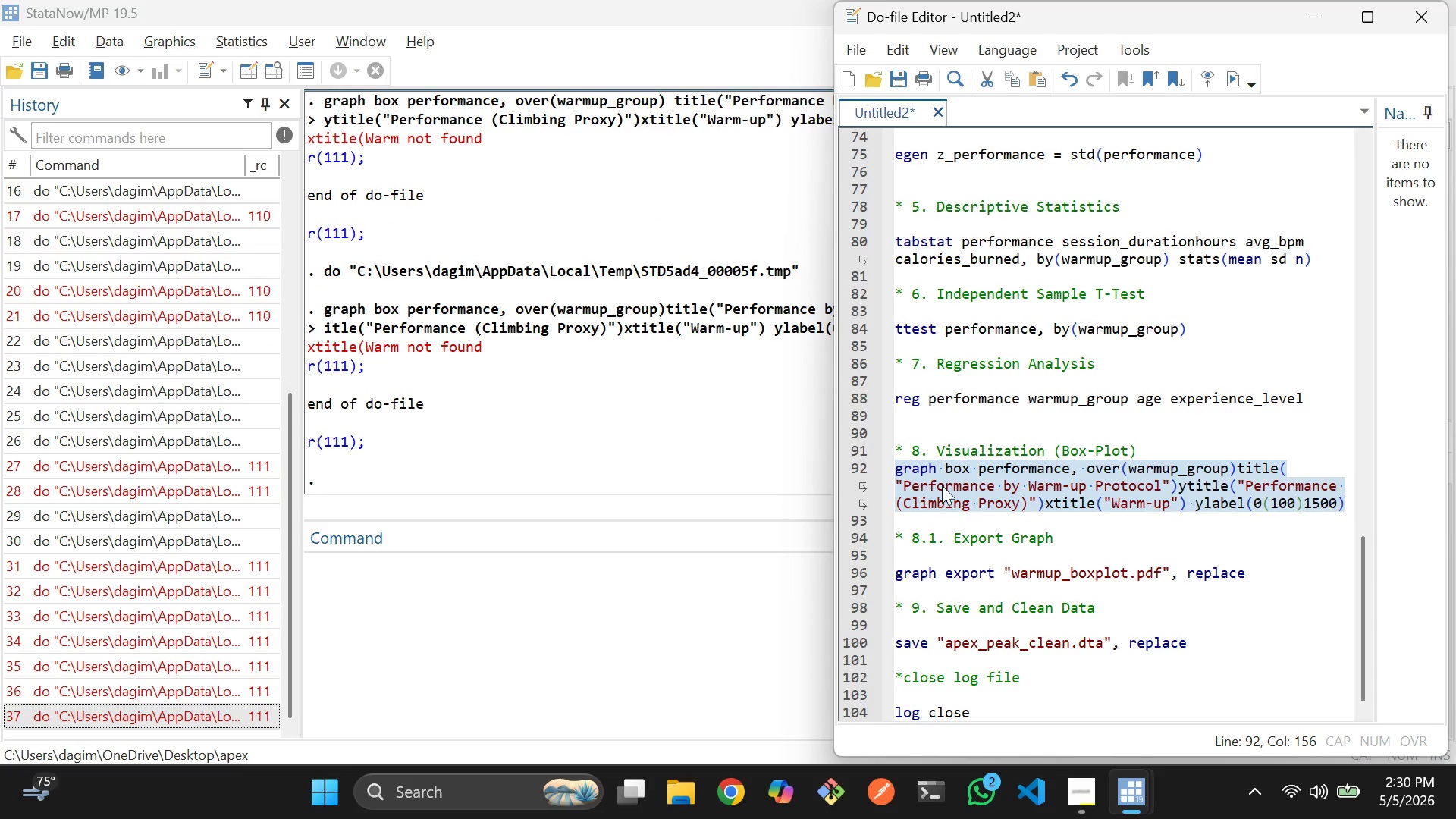 
left_click([1038, 483])
 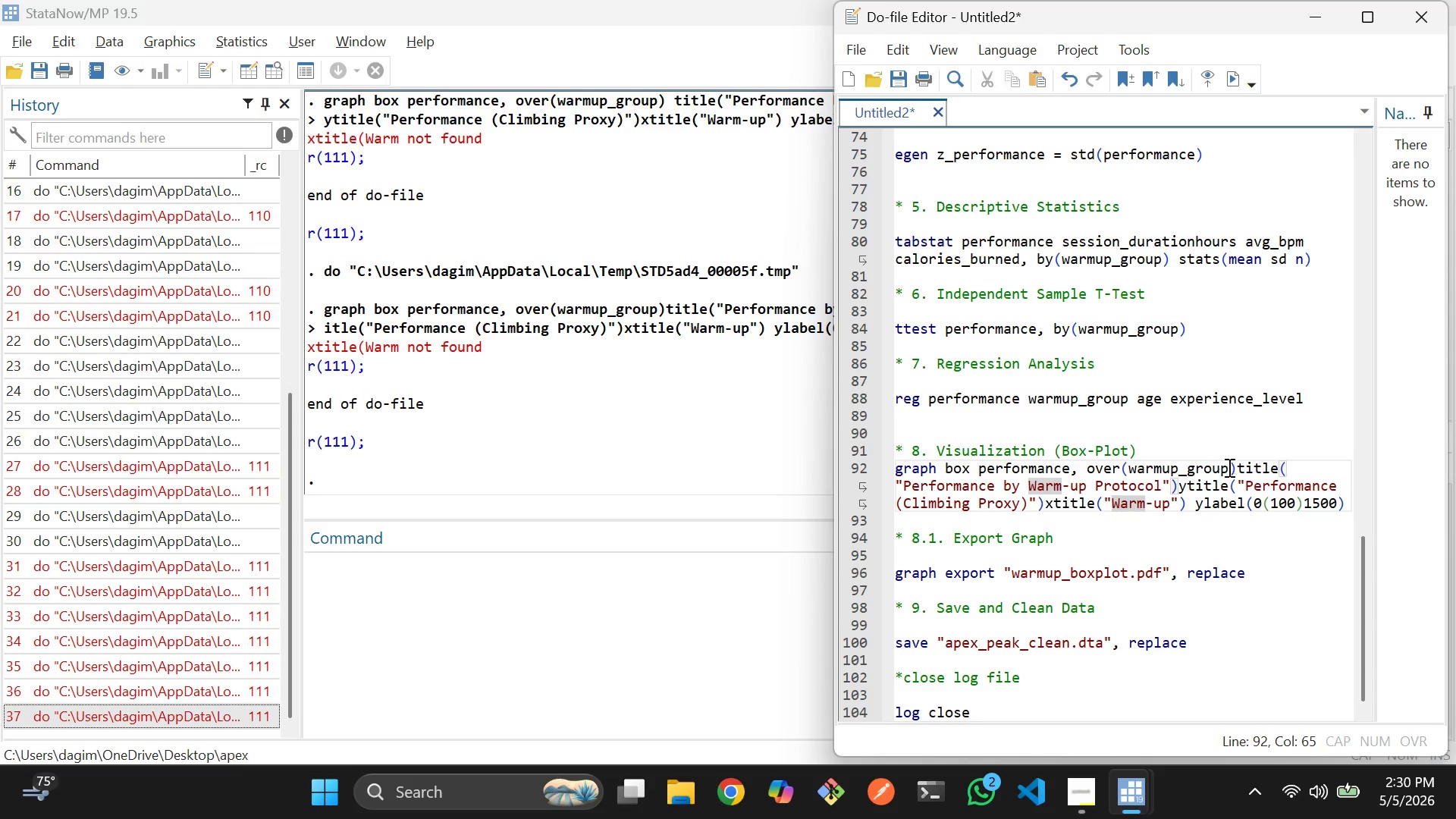 
left_click([1238, 467])
 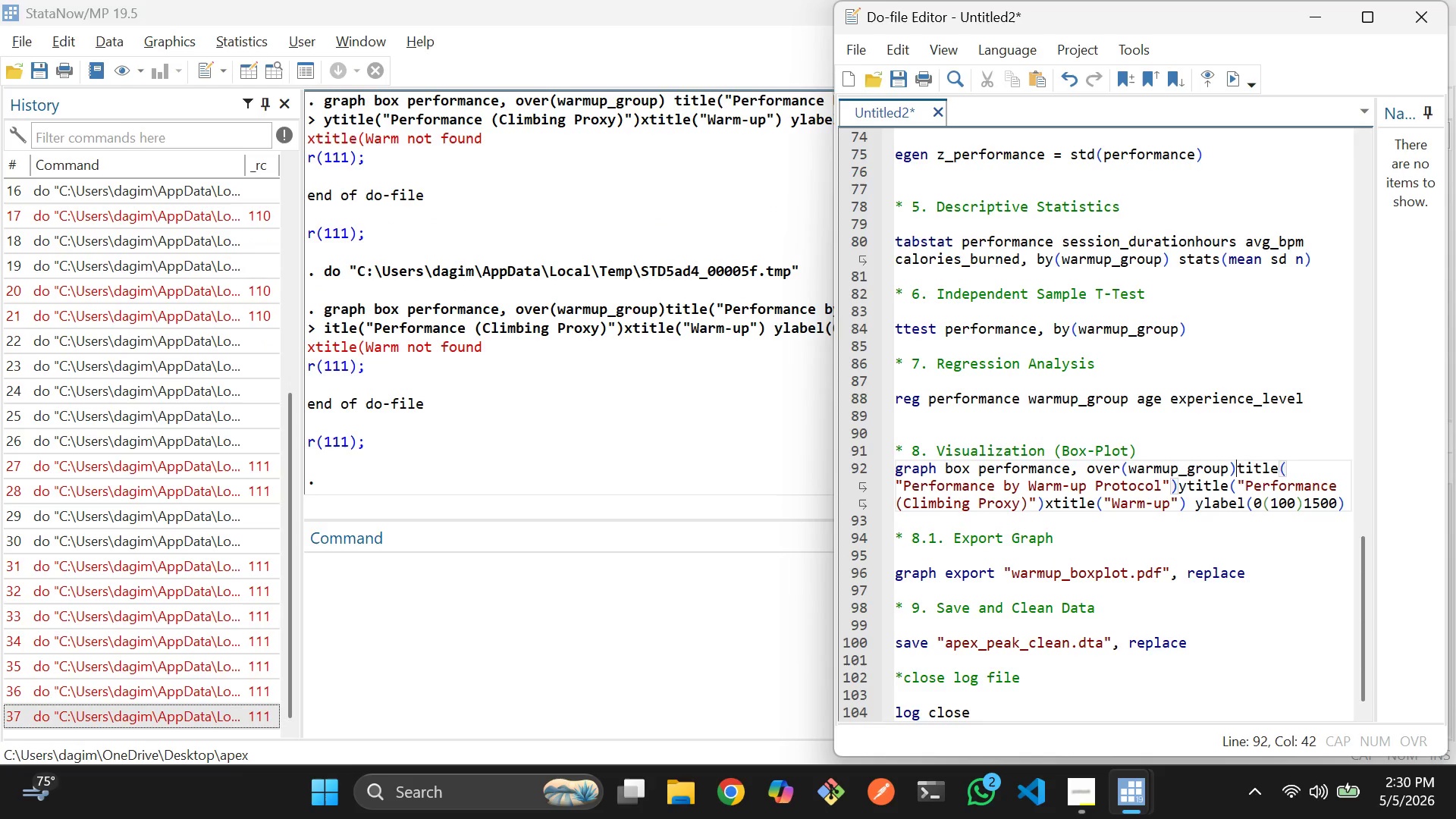 
key(Space)
 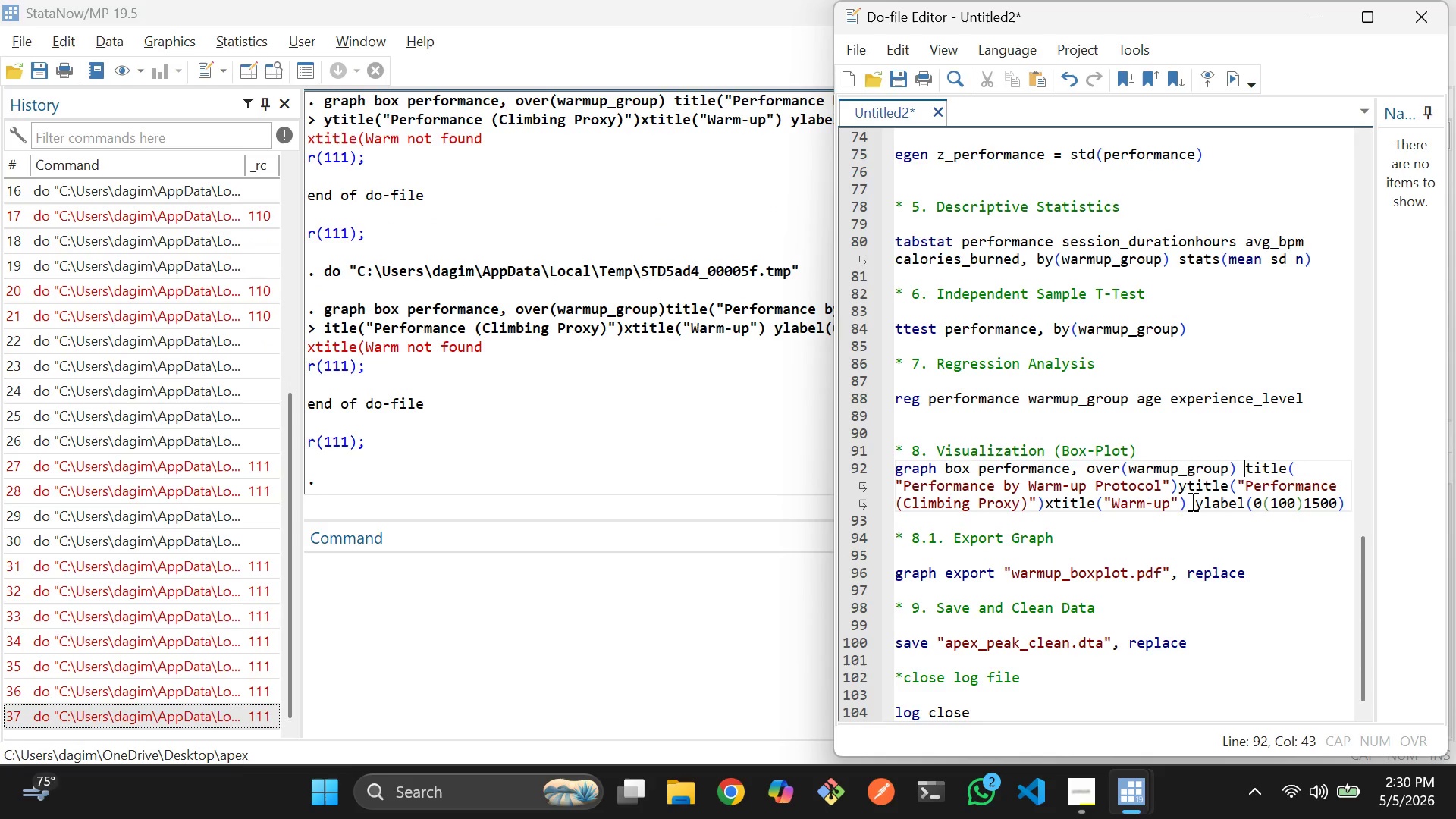 
left_click([1180, 490])
 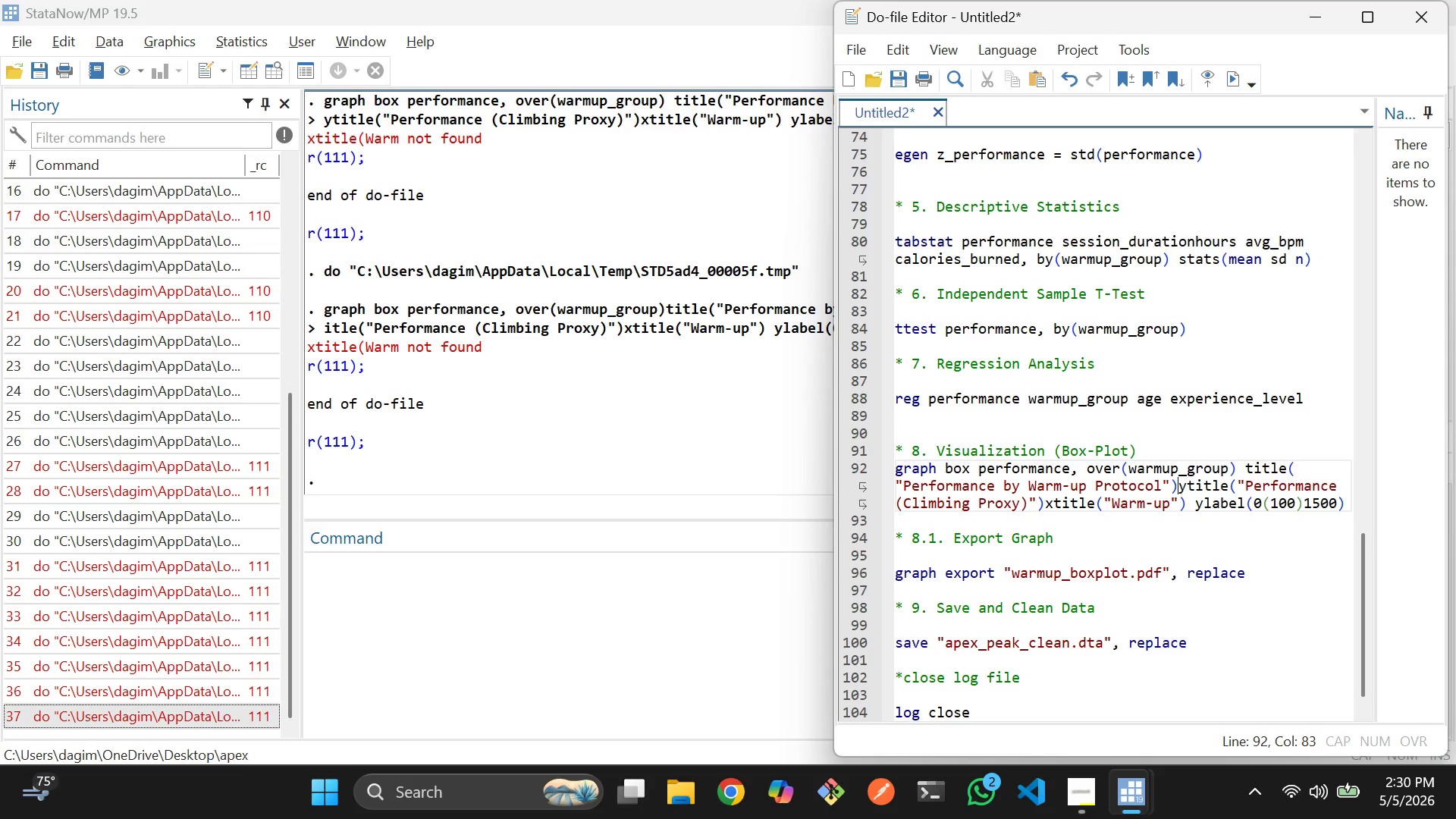 
key(Space)
 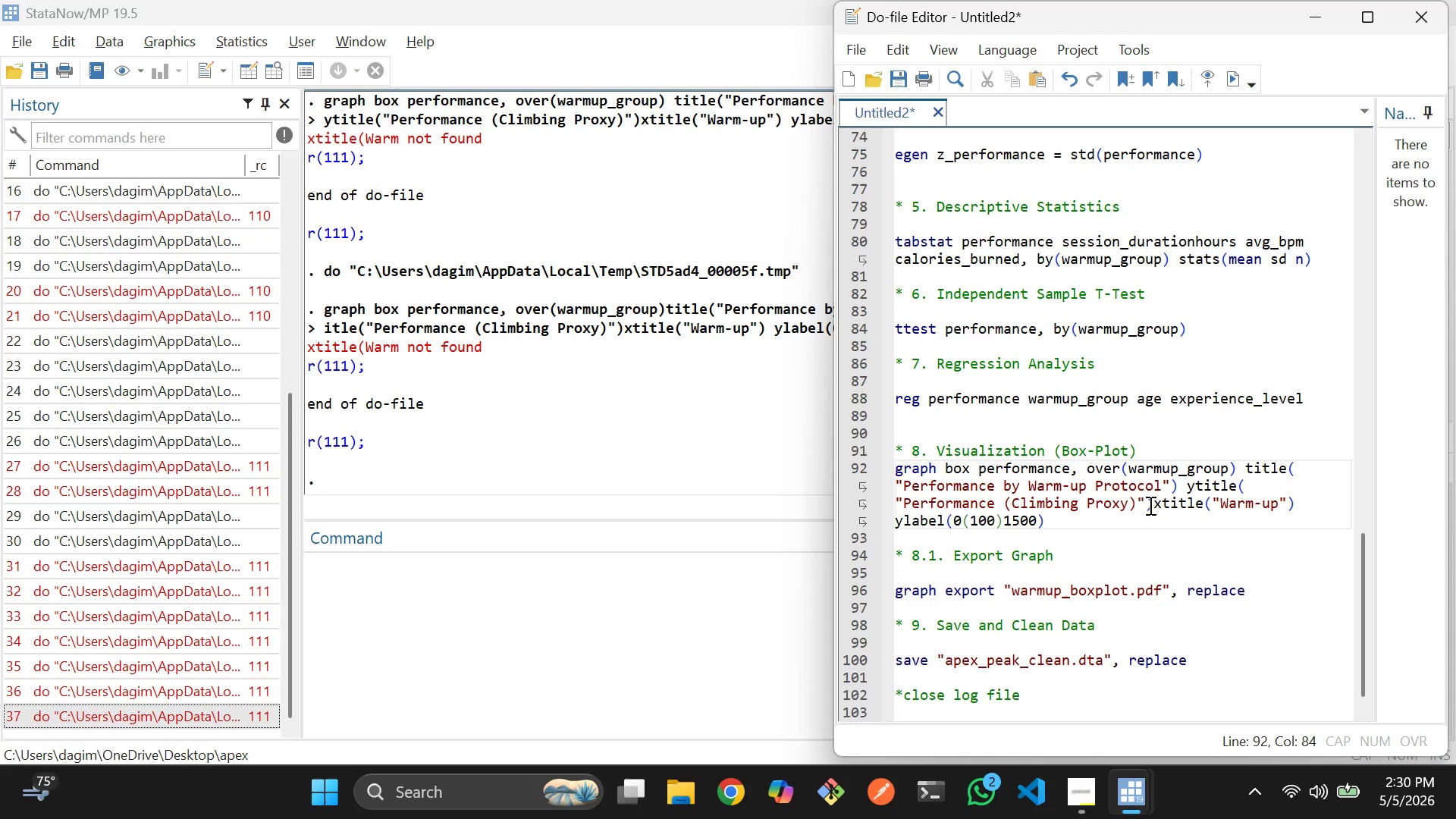 
left_click([1154, 504])
 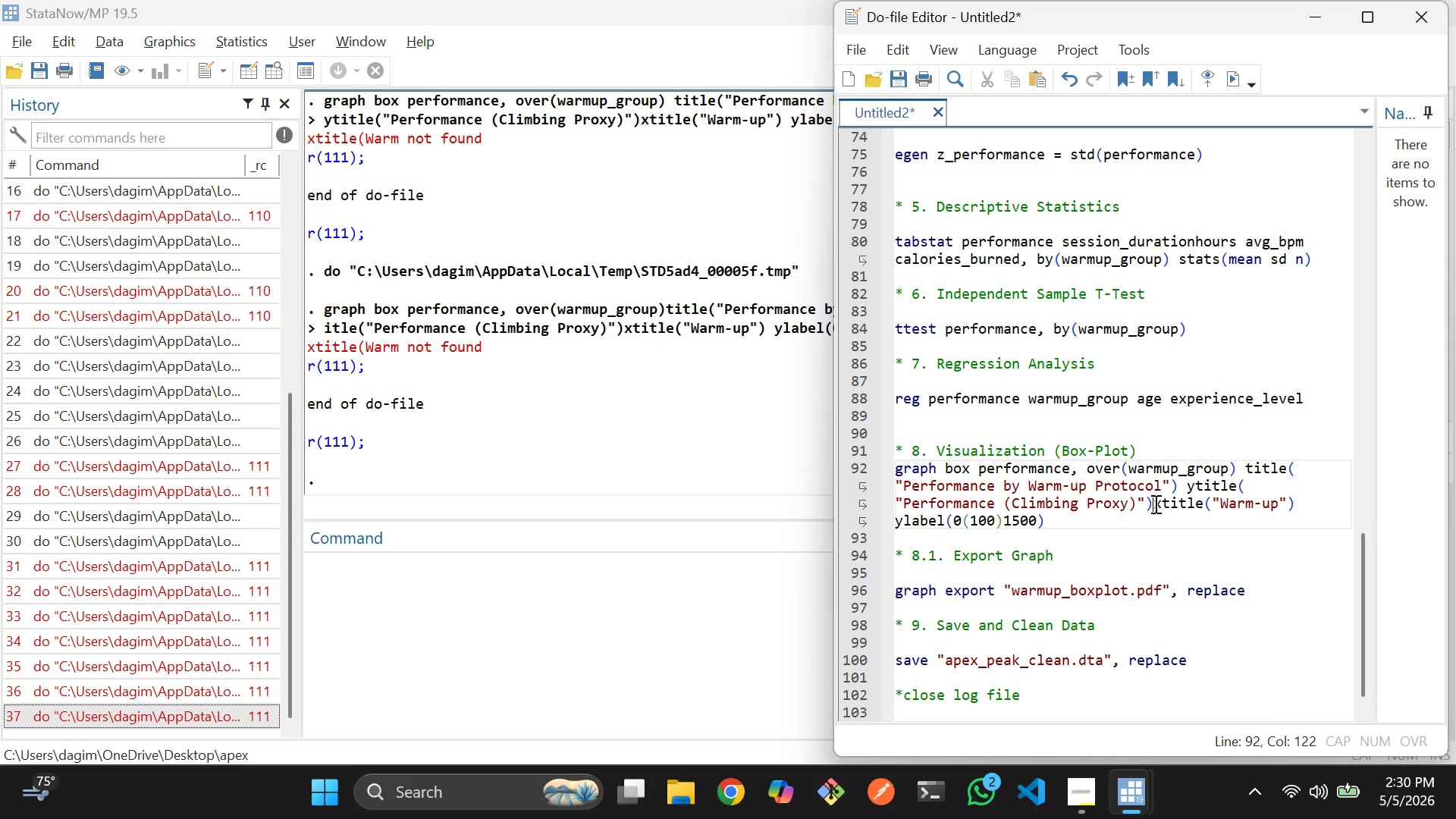 
key(Space)
 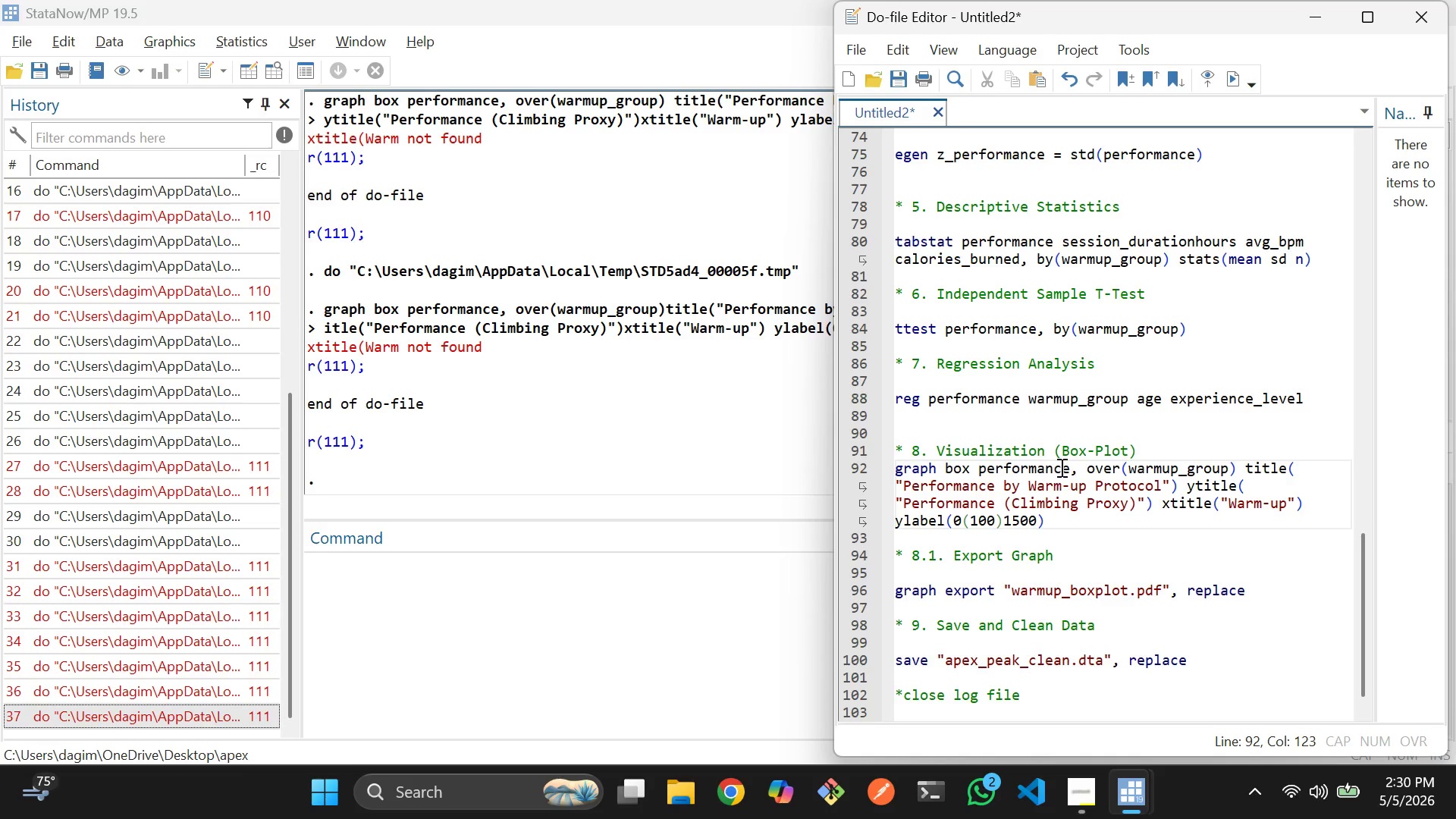 
wait(9.97)
 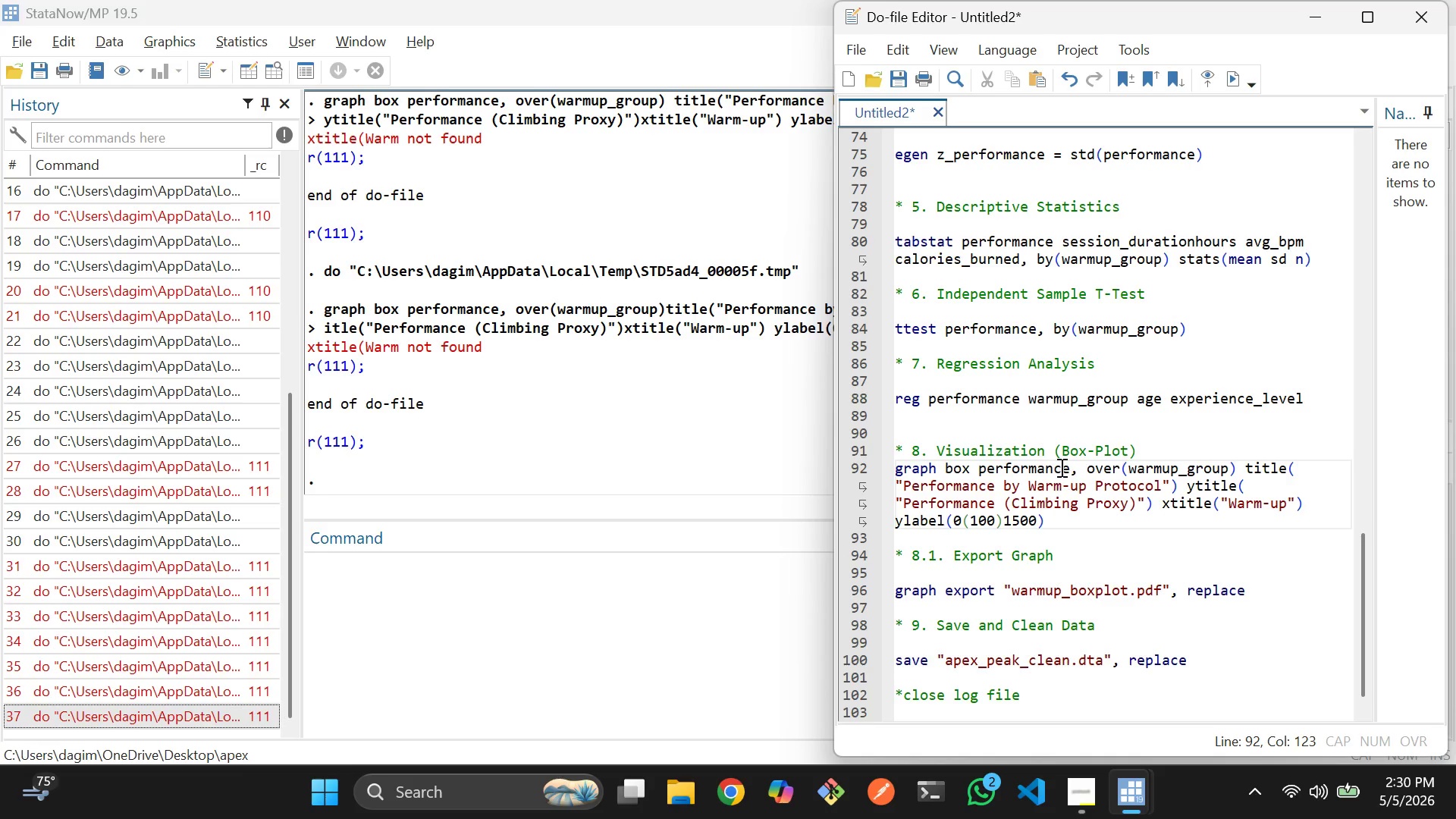 
left_click([1211, 500])
 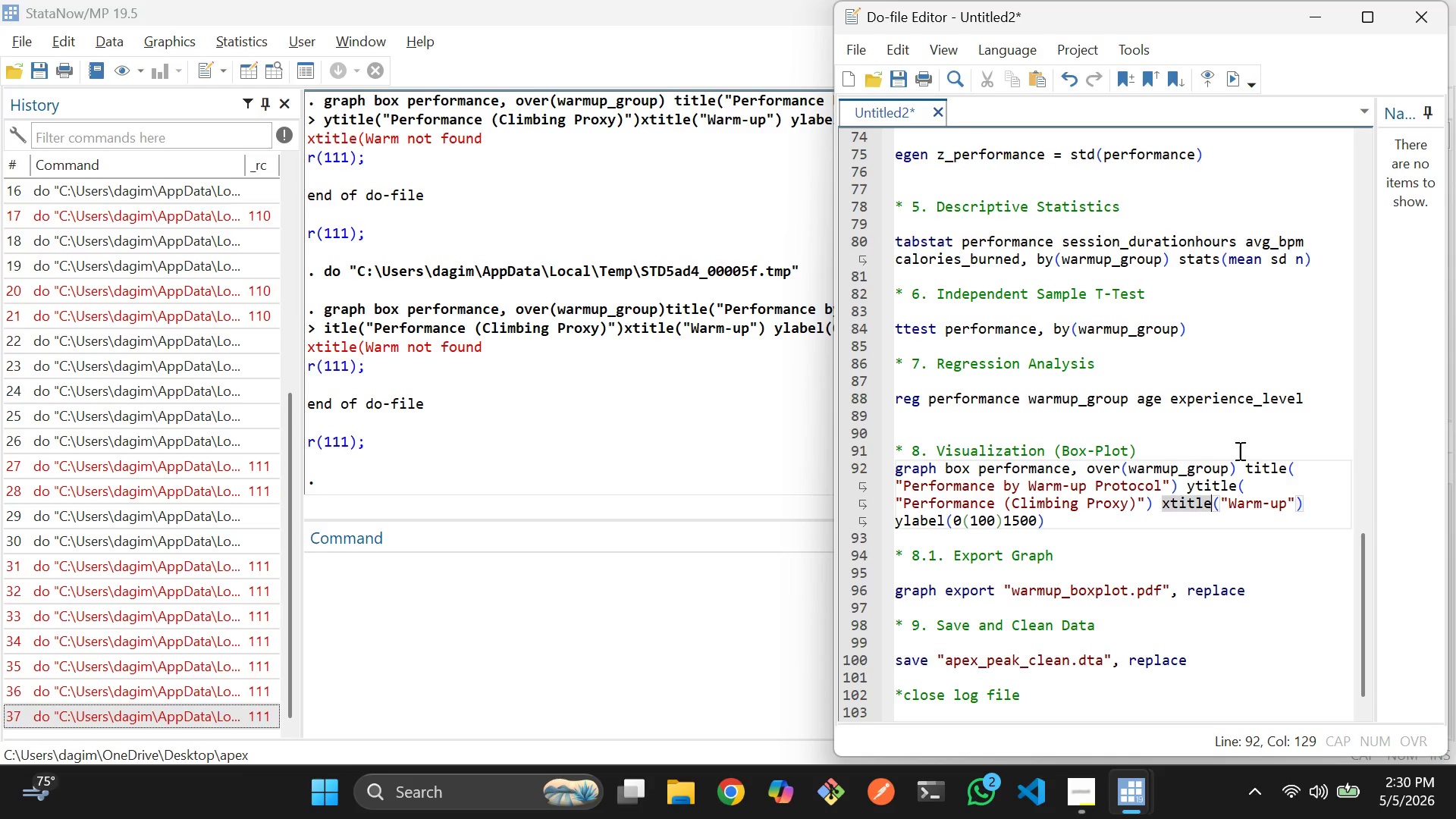 
left_click([1291, 509])
 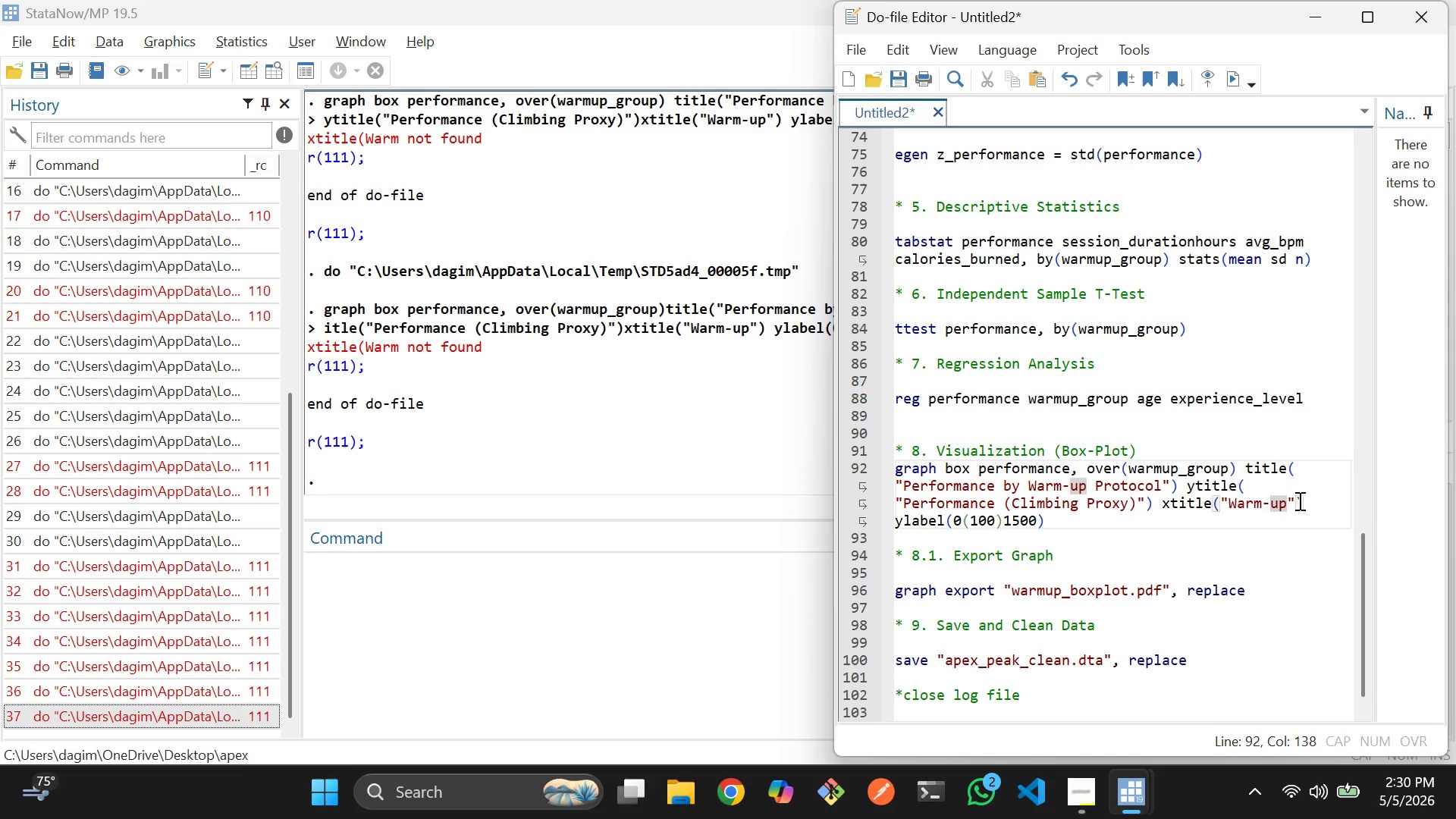 
type( Type)
 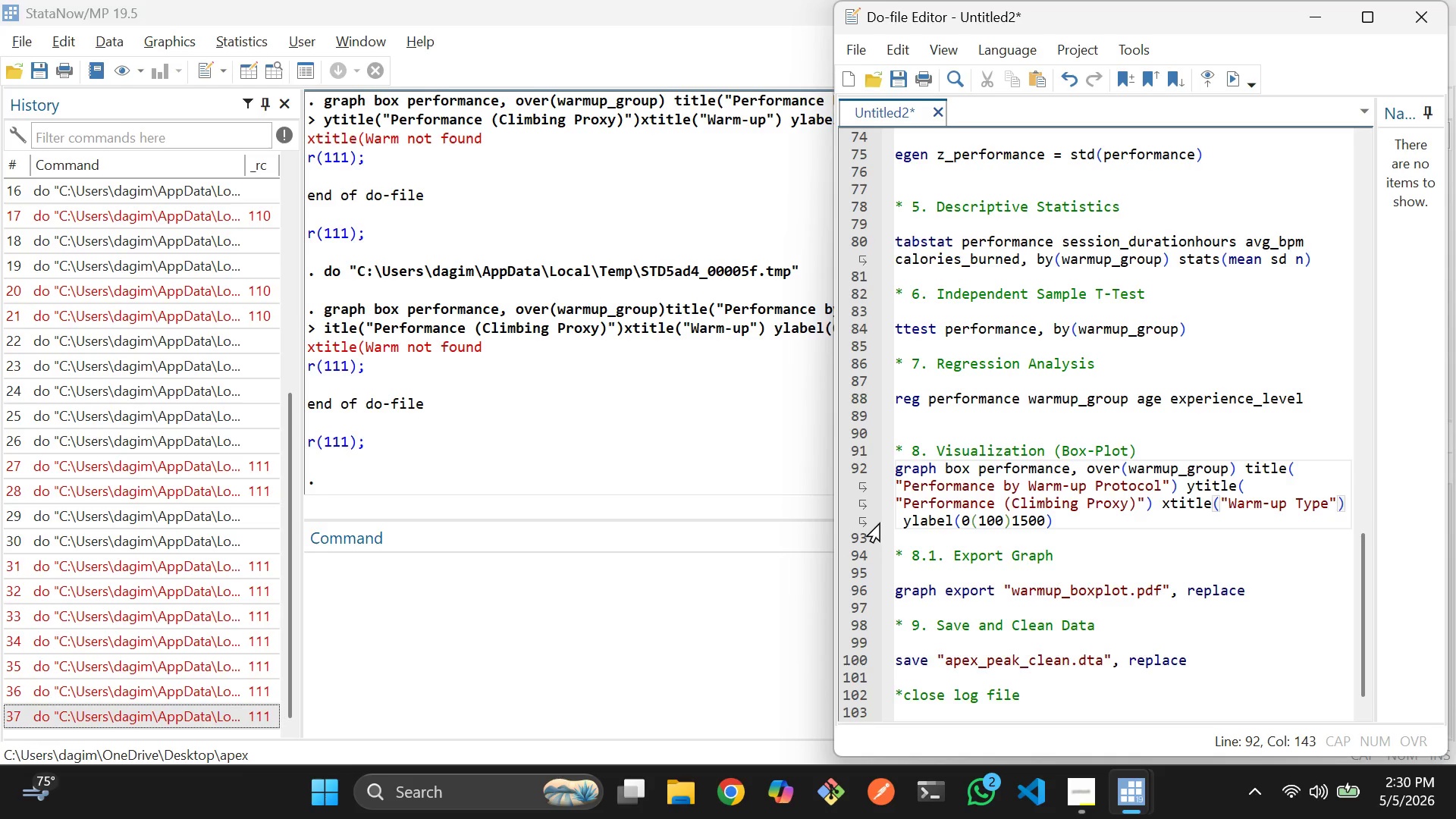 
wait(18.28)
 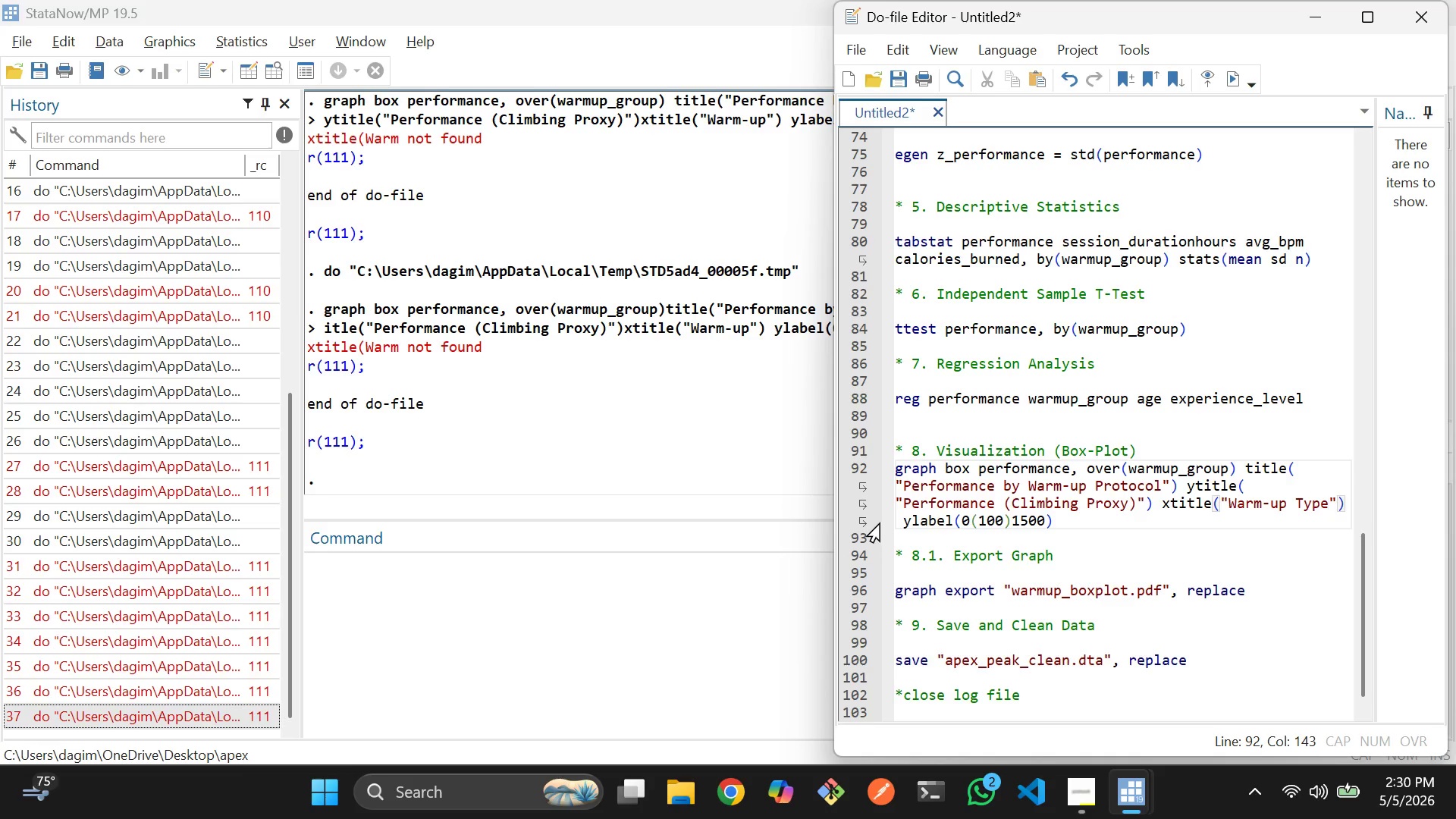 
left_click_drag(start_coordinate=[1084, 532], to_coordinate=[897, 466])
 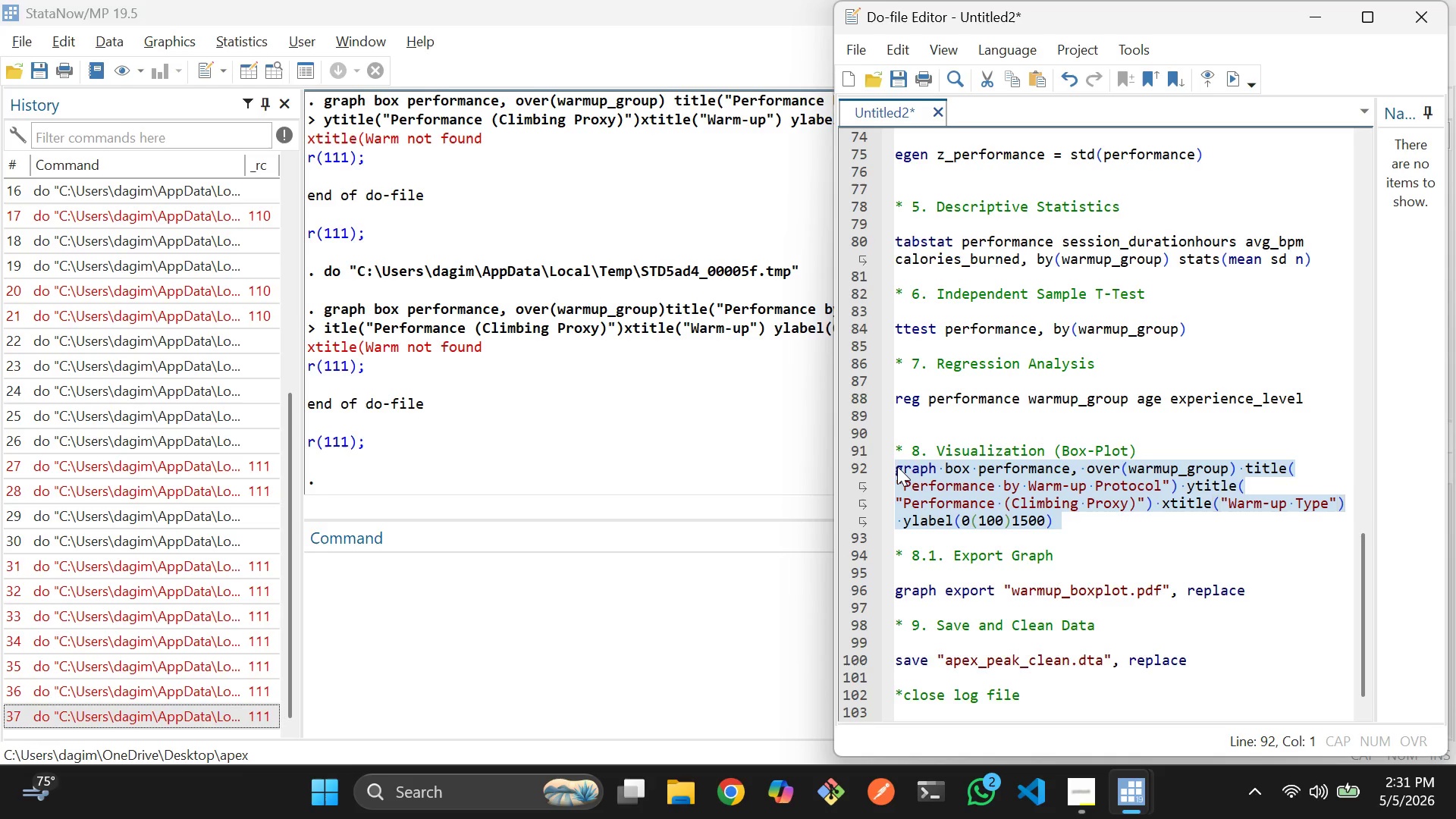 
key(Control+D)
 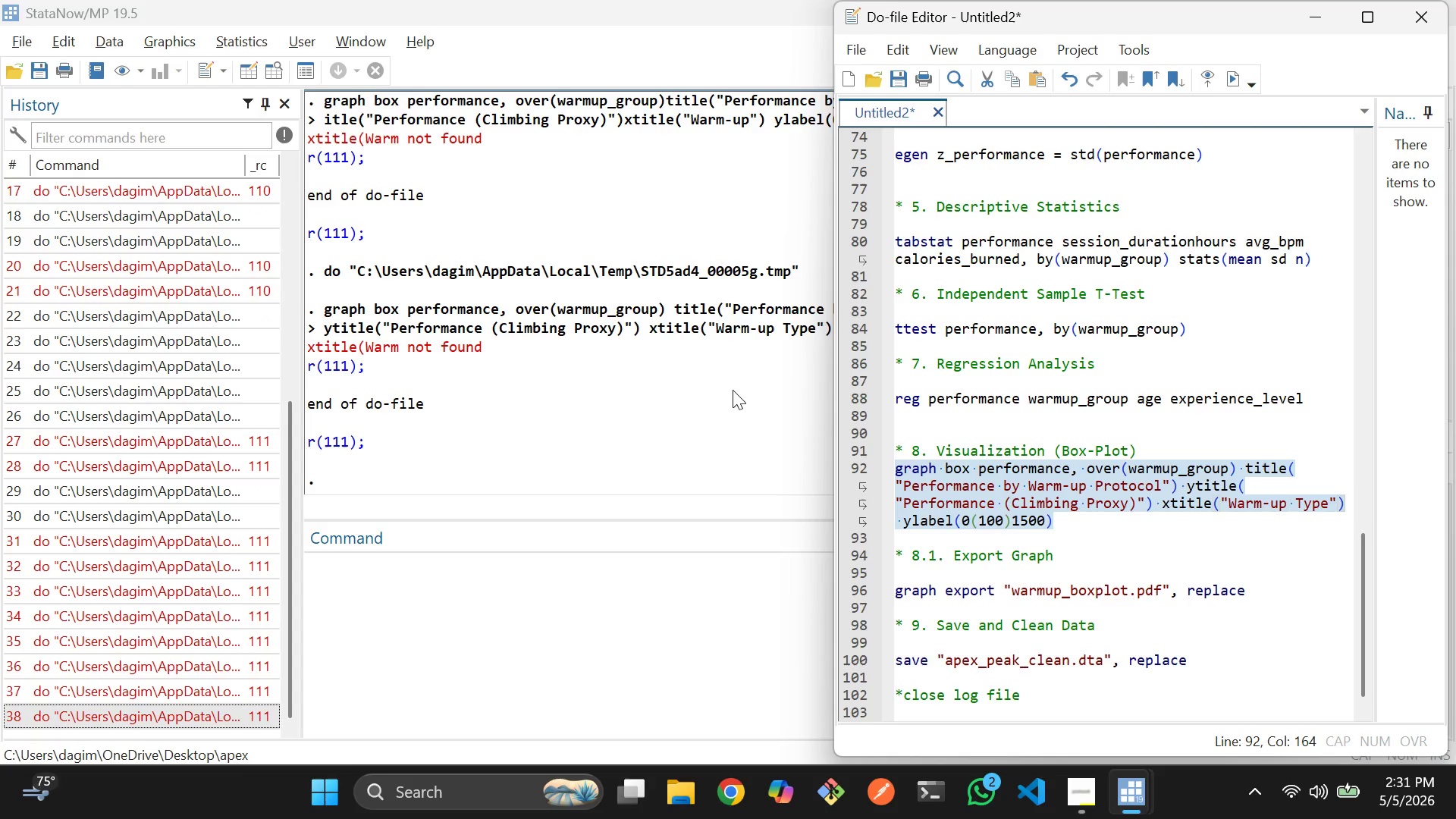 
scroll: coordinate [679, 365], scroll_direction: up, amount: 3.0
 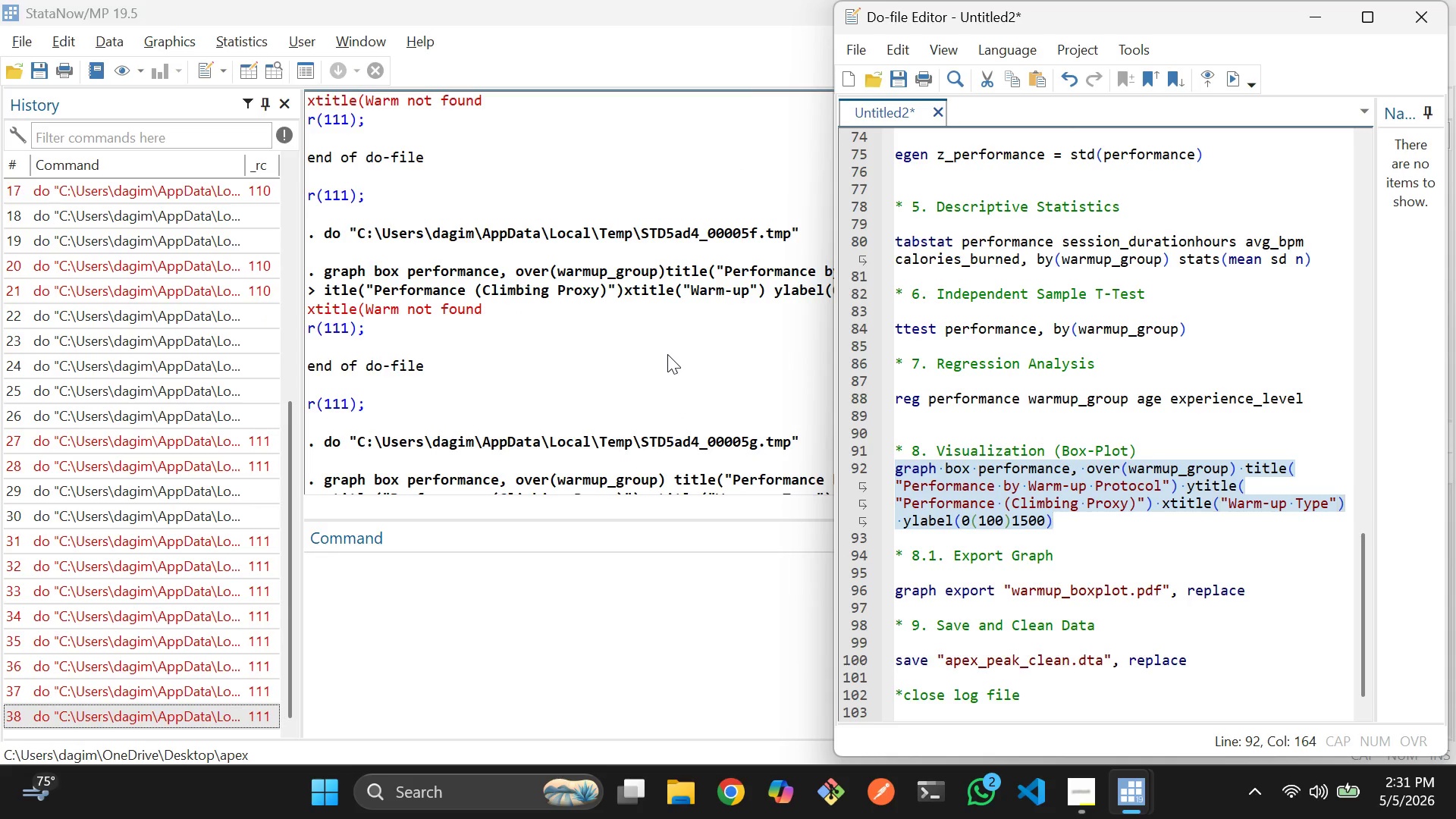 
scroll: coordinate [667, 352], scroll_direction: down, amount: 4.0
 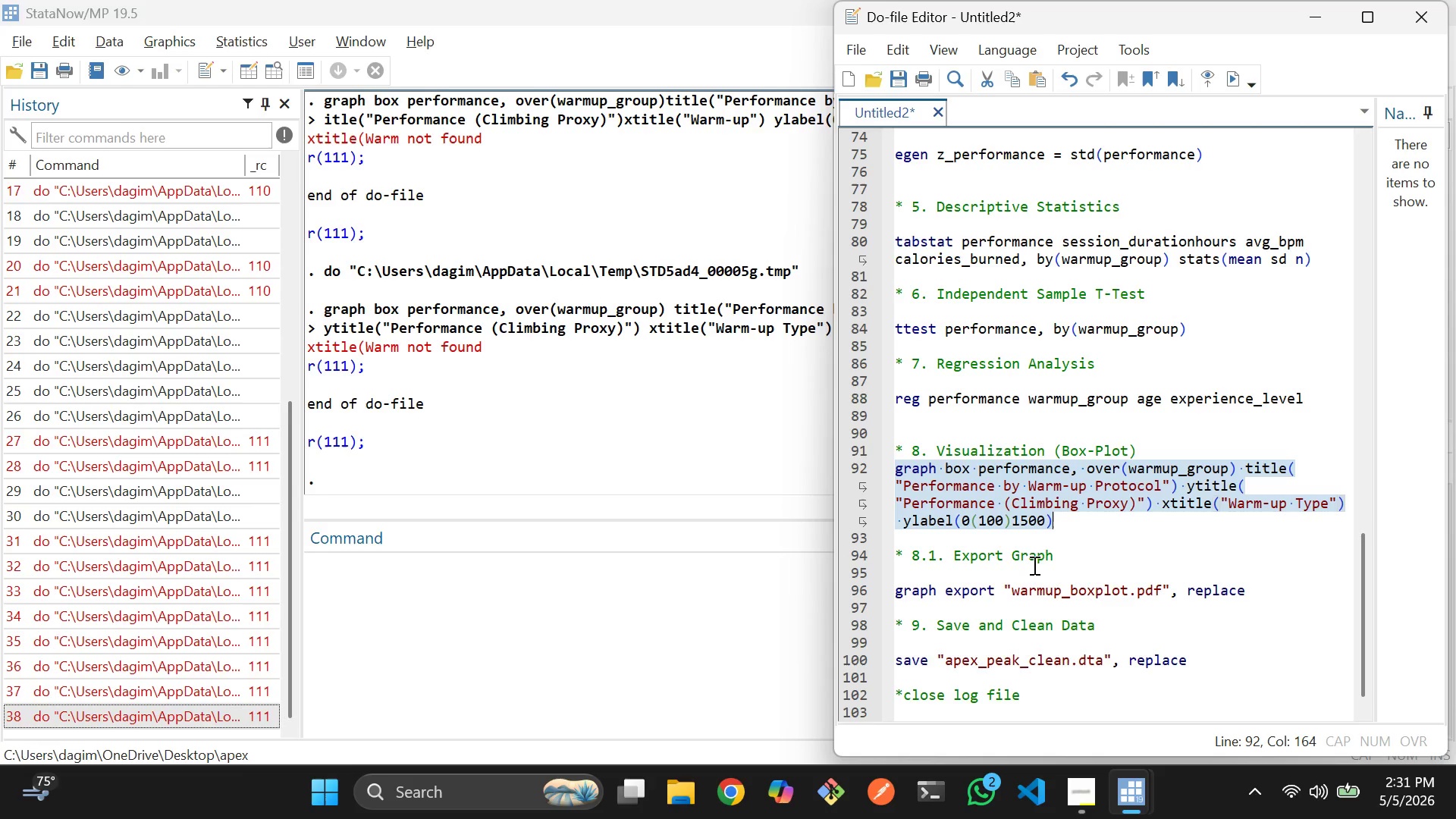 
wait(20.01)
 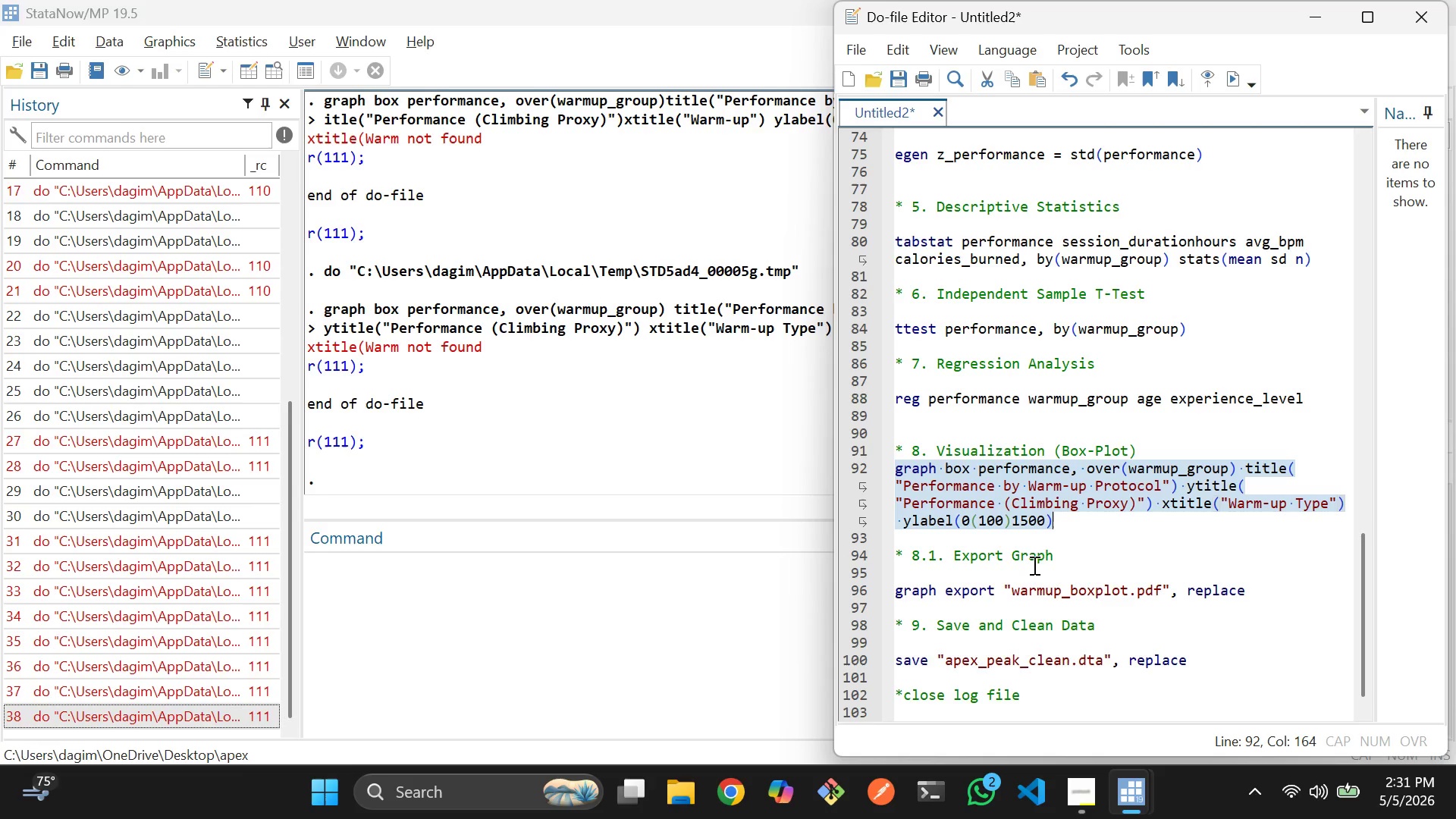 
left_click([1167, 533])
 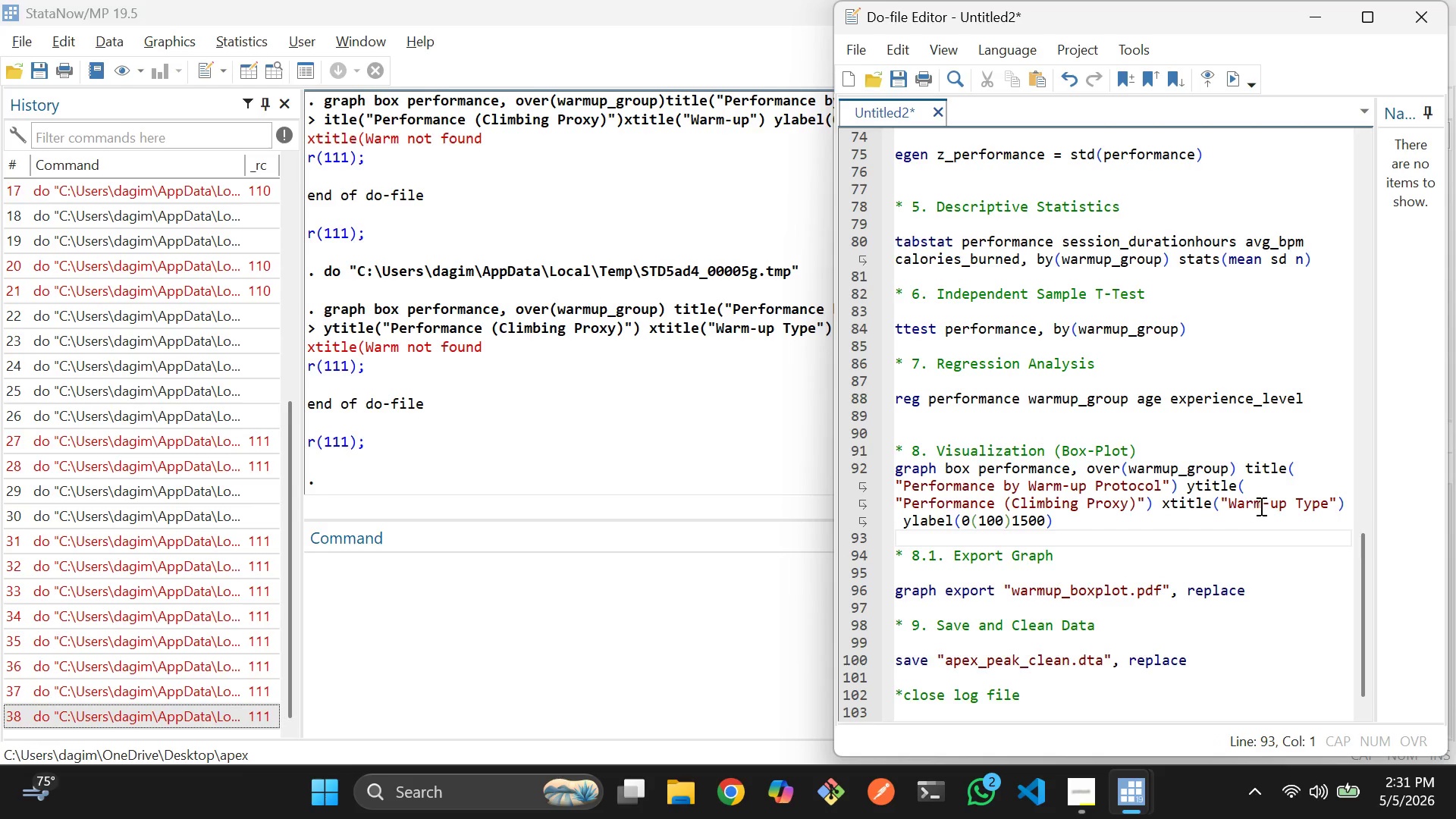 
left_click([1273, 500])
 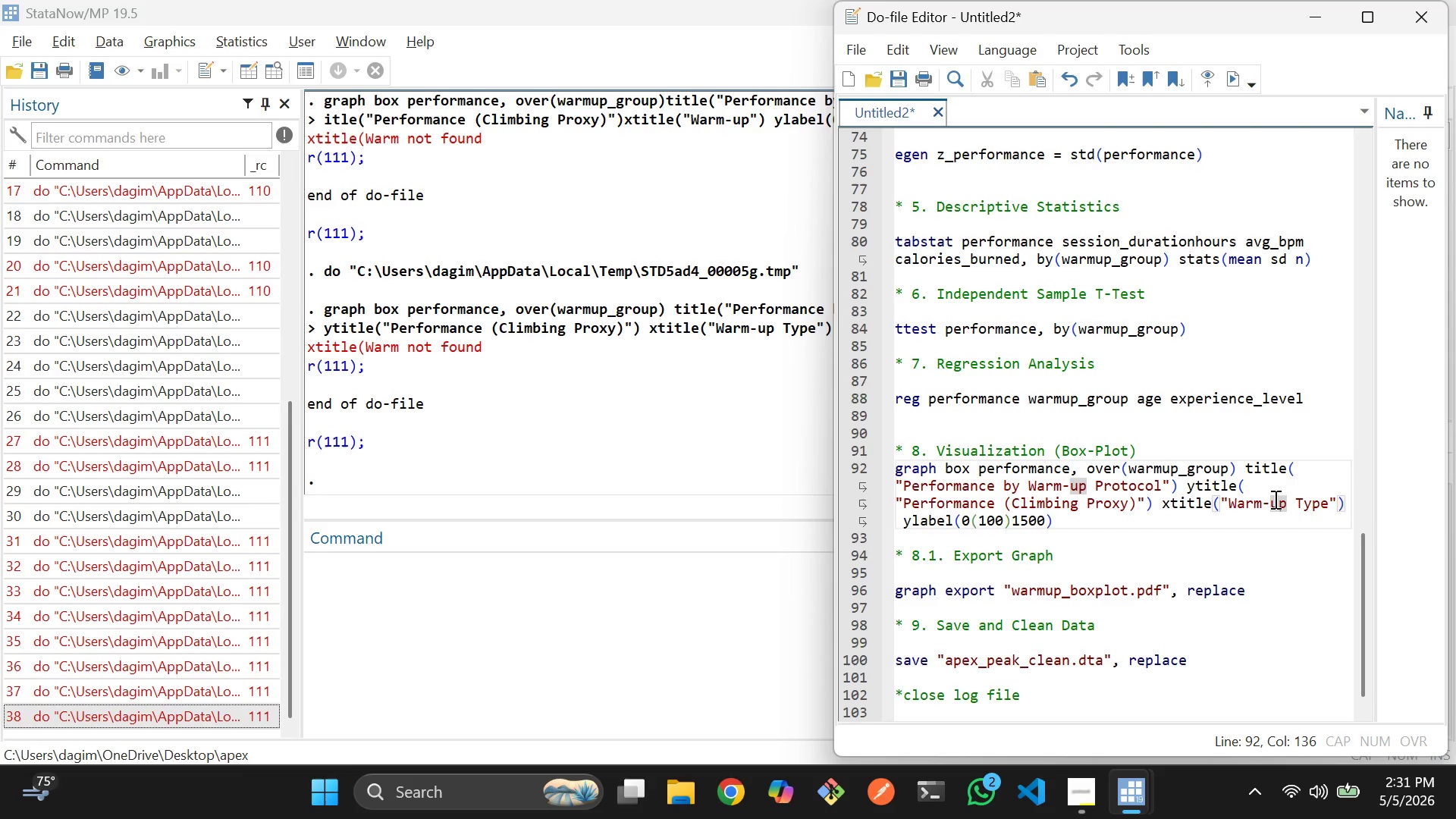 
key(Backspace)
 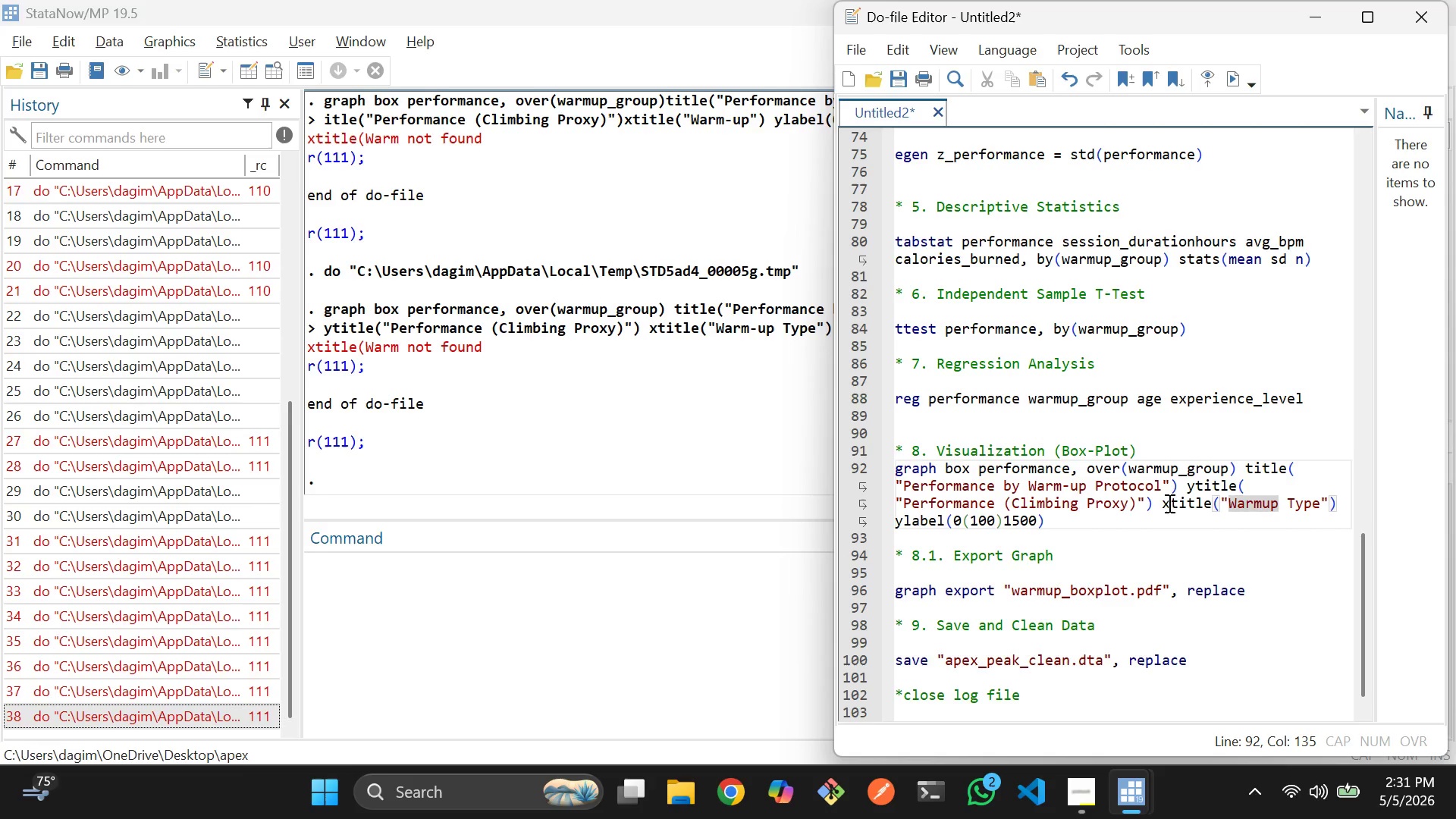 
left_click_drag(start_coordinate=[1105, 526], to_coordinate=[893, 473])
 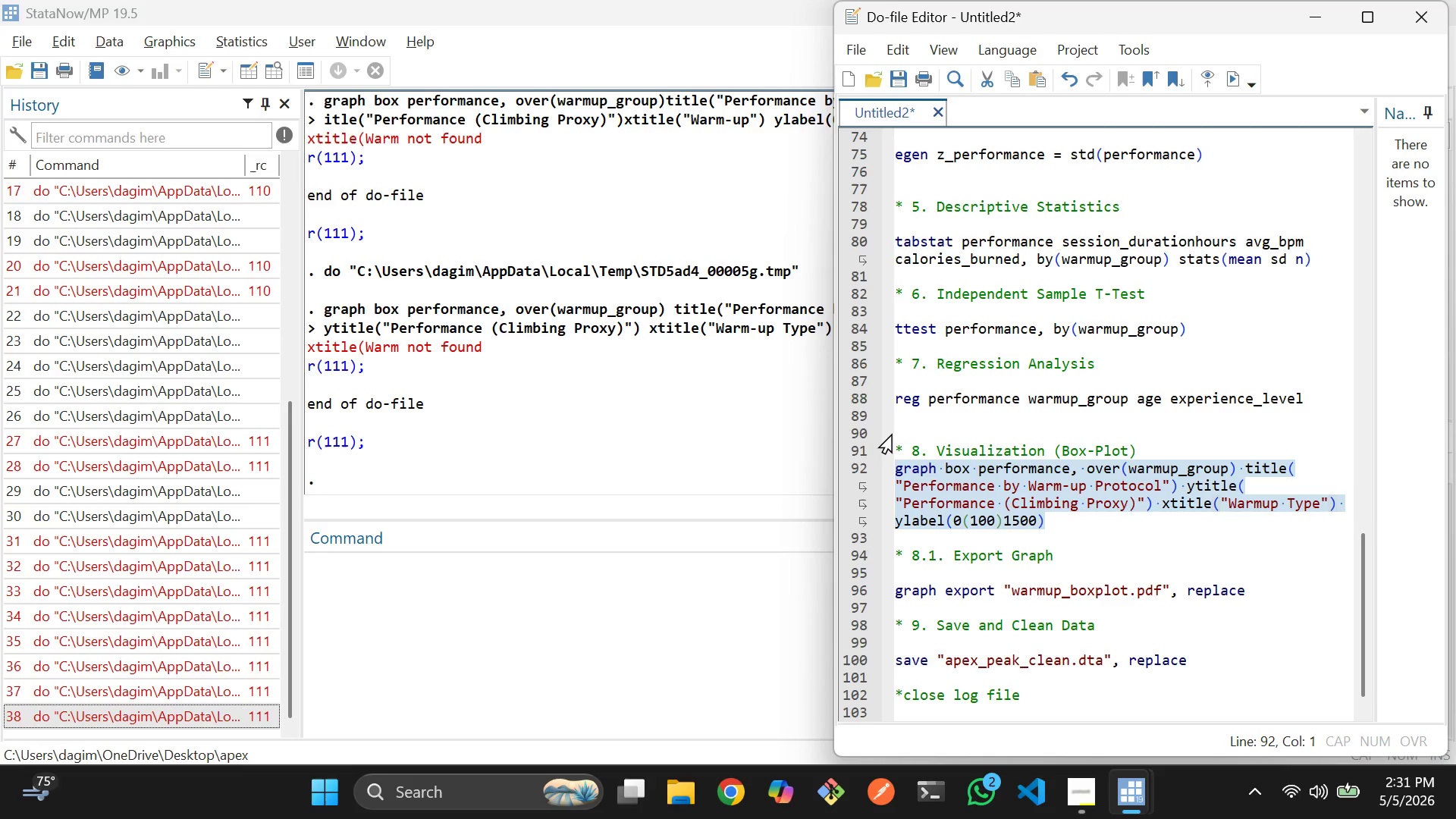 
key(Control+ControlLeft)
 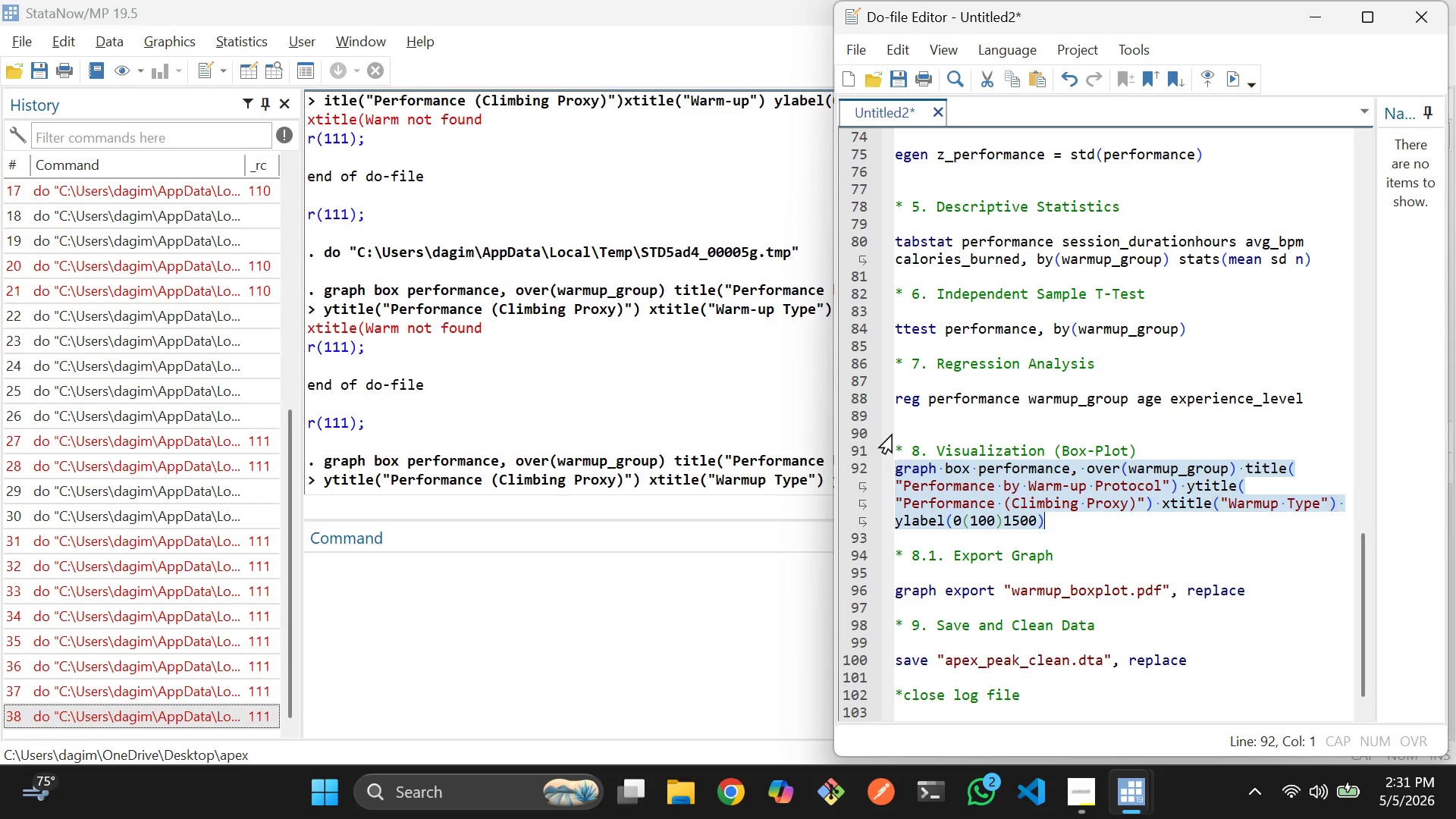 
key(Control+D)
 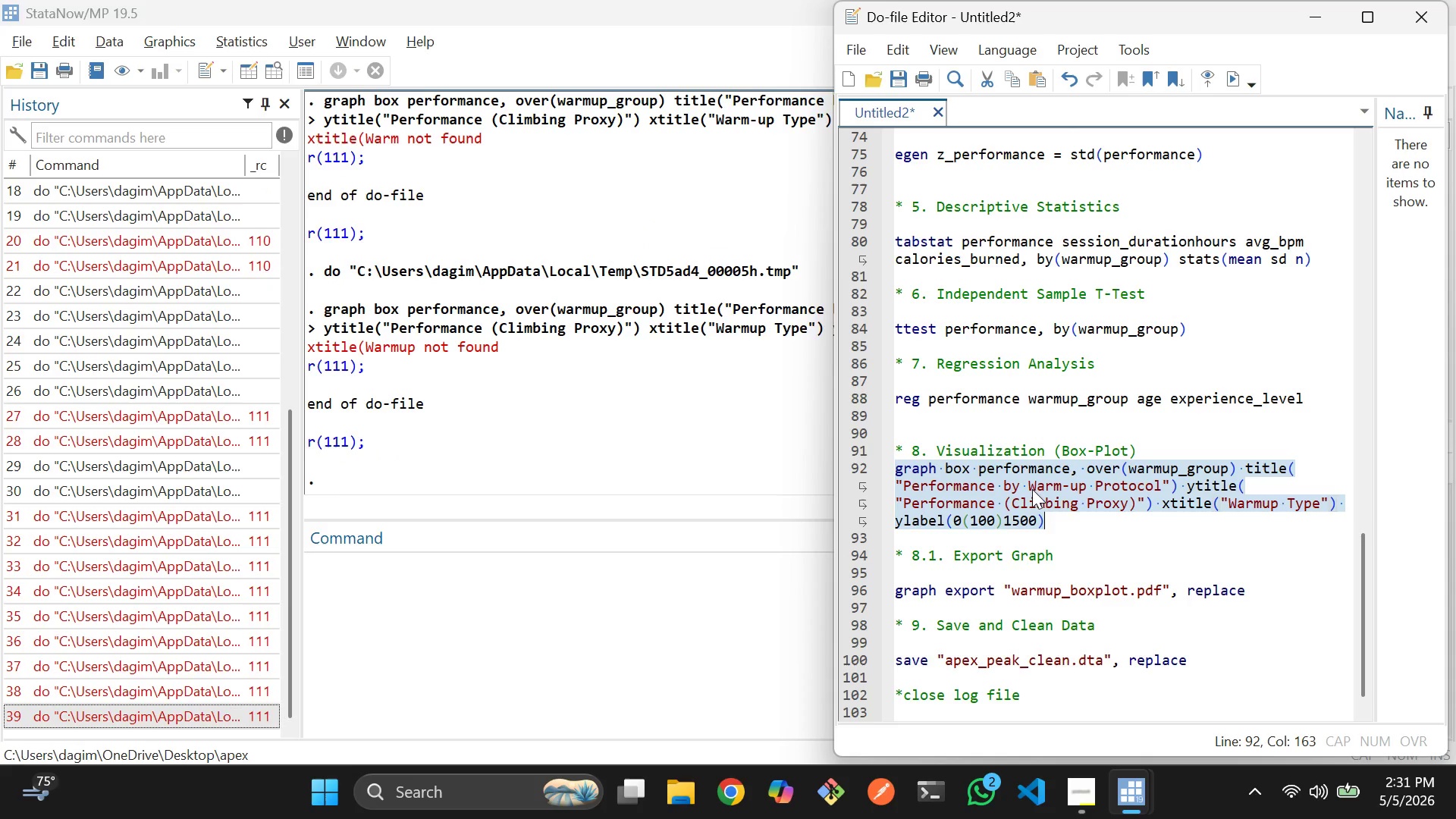 
left_click([1166, 519])
 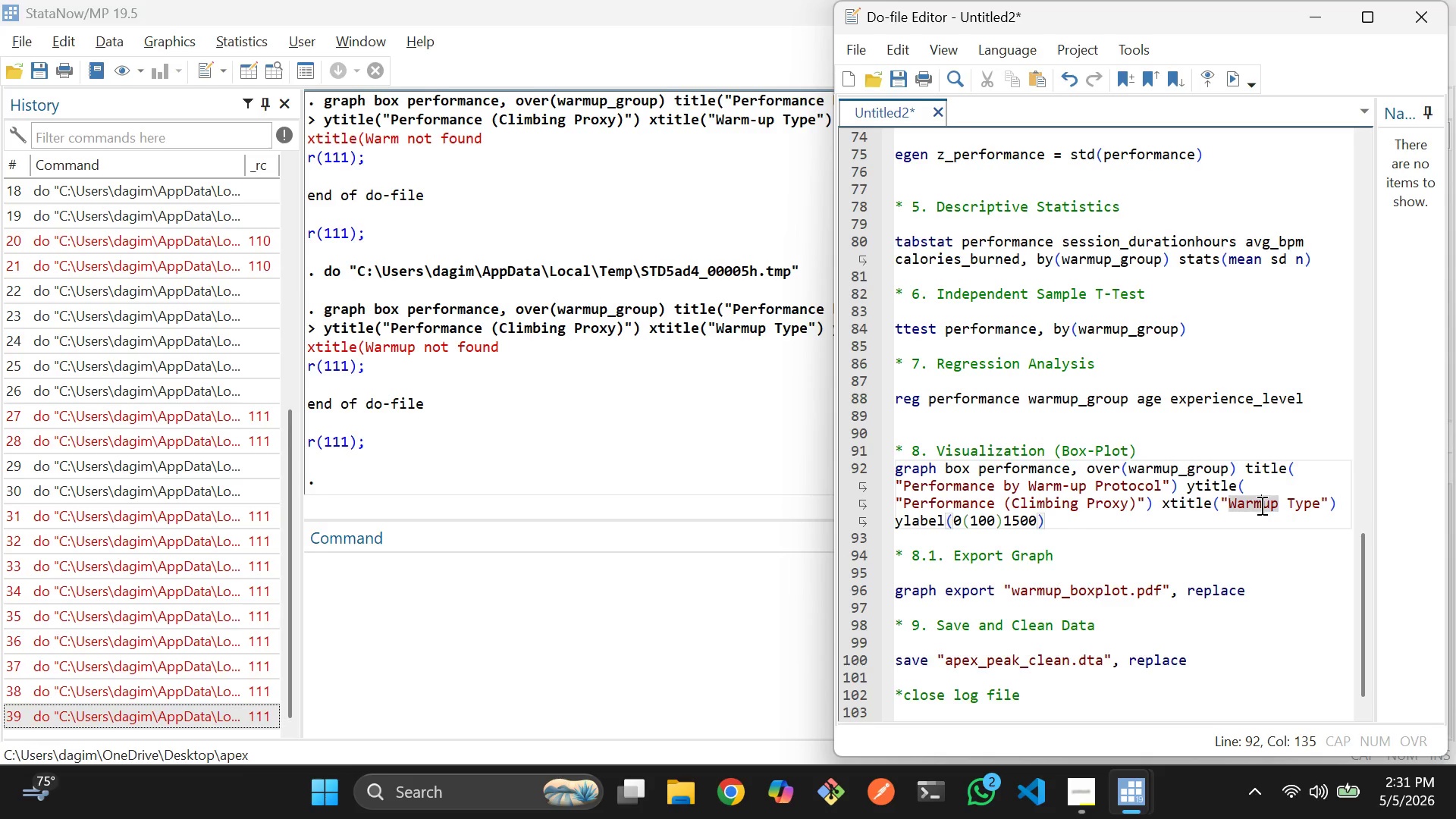 
key(Minus)
 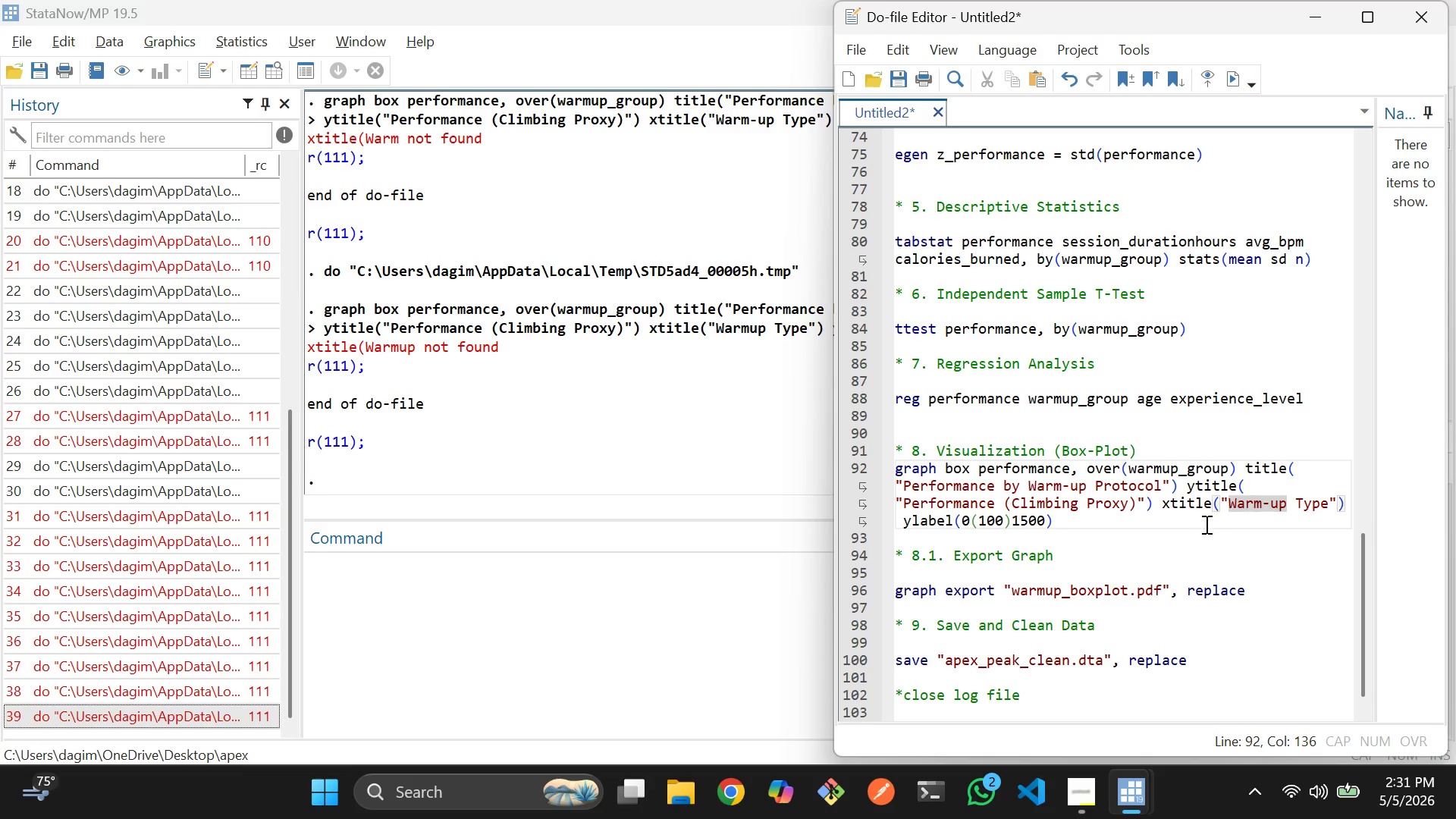 
left_click([1199, 519])
 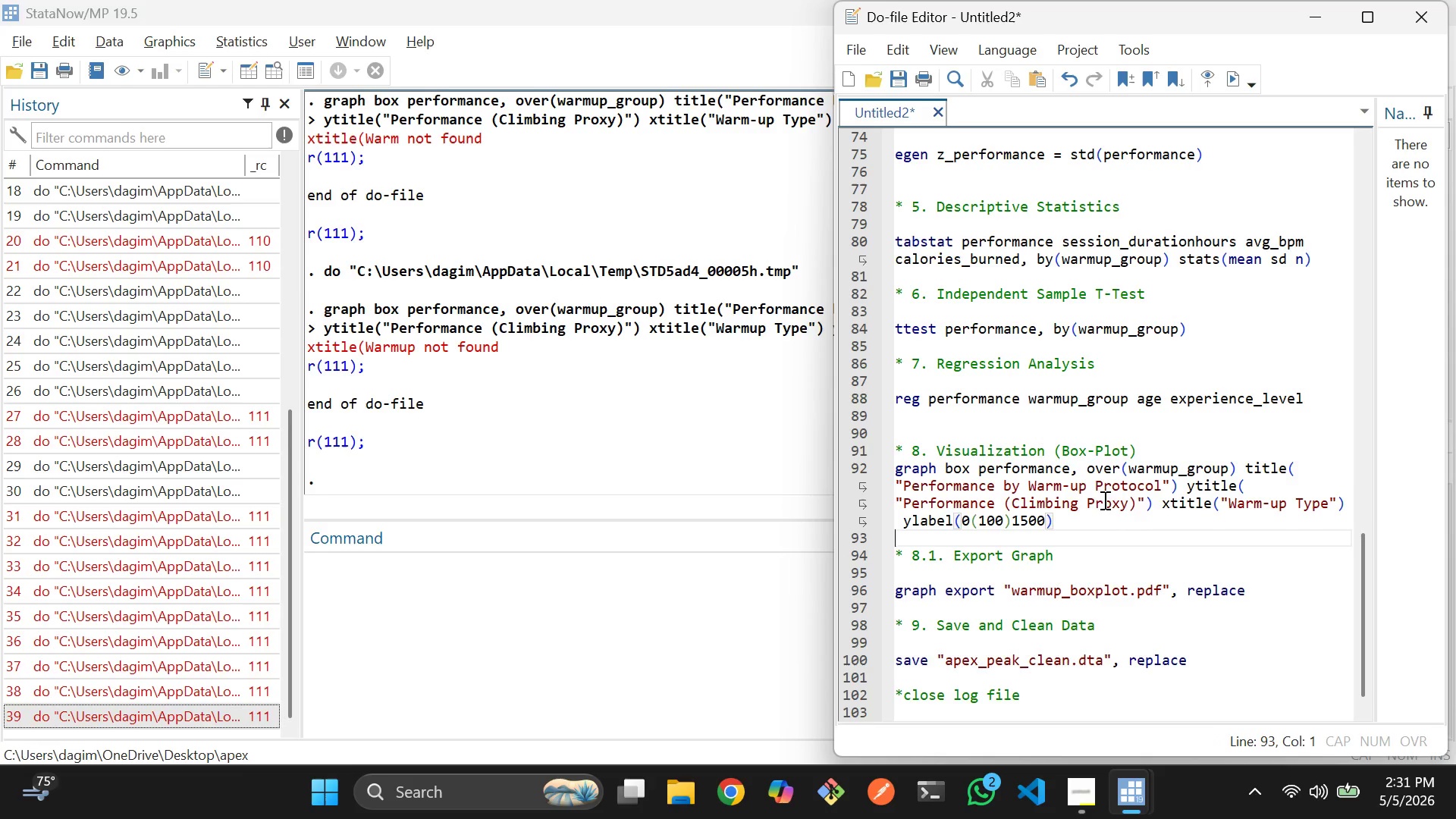 
left_click([1088, 477])
 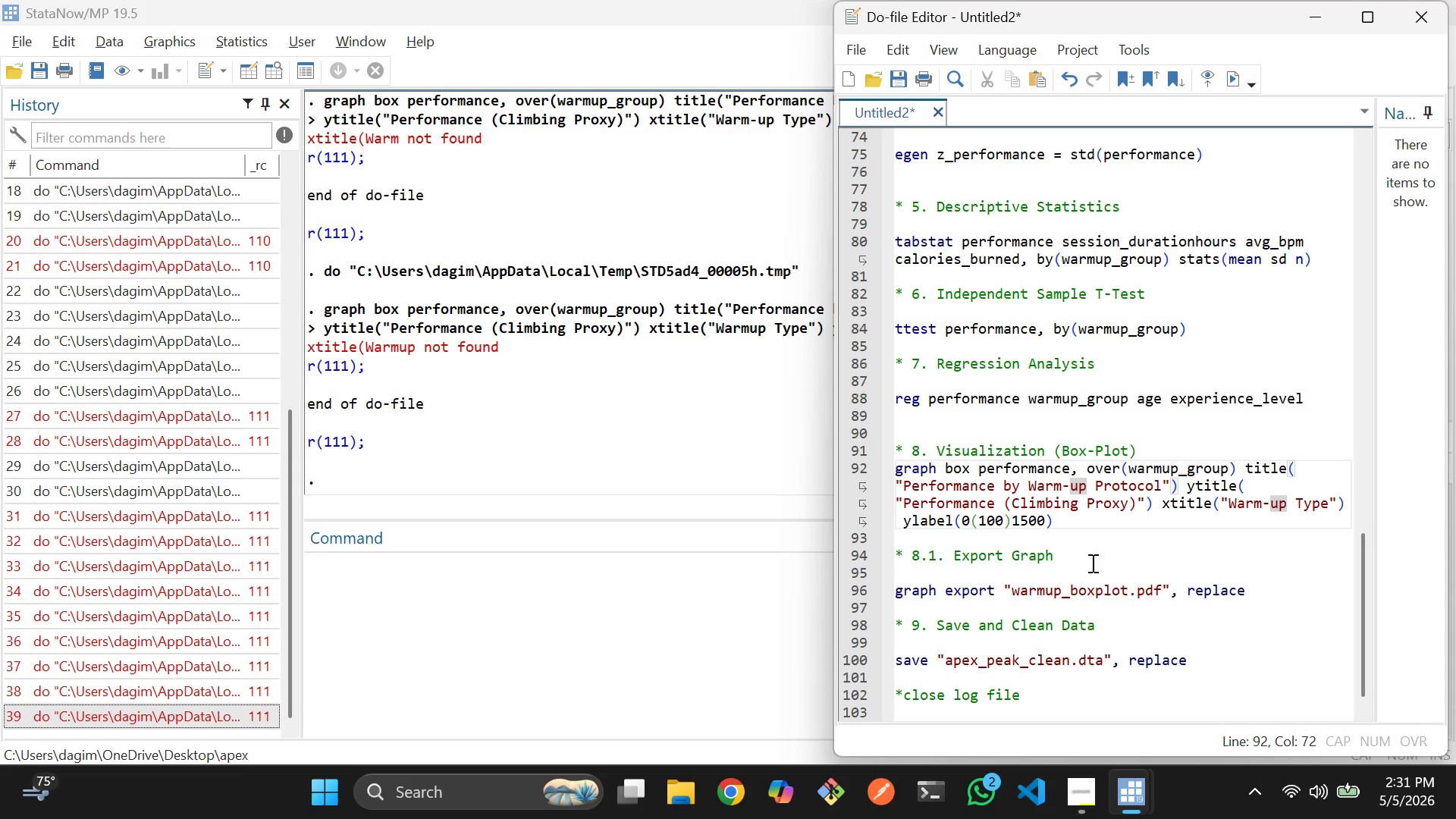 
wait(5.45)
 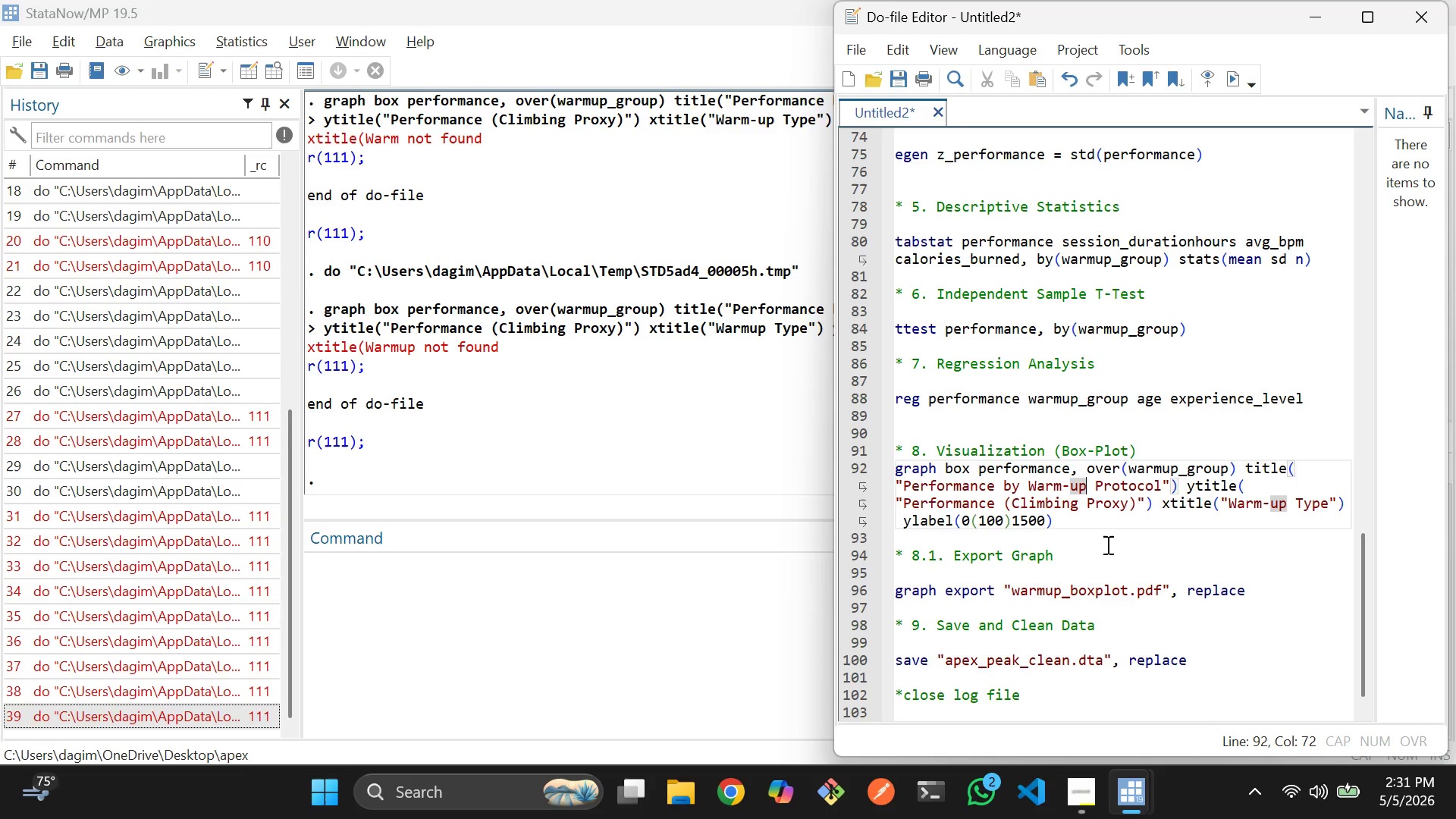 
left_click([1210, 509])
 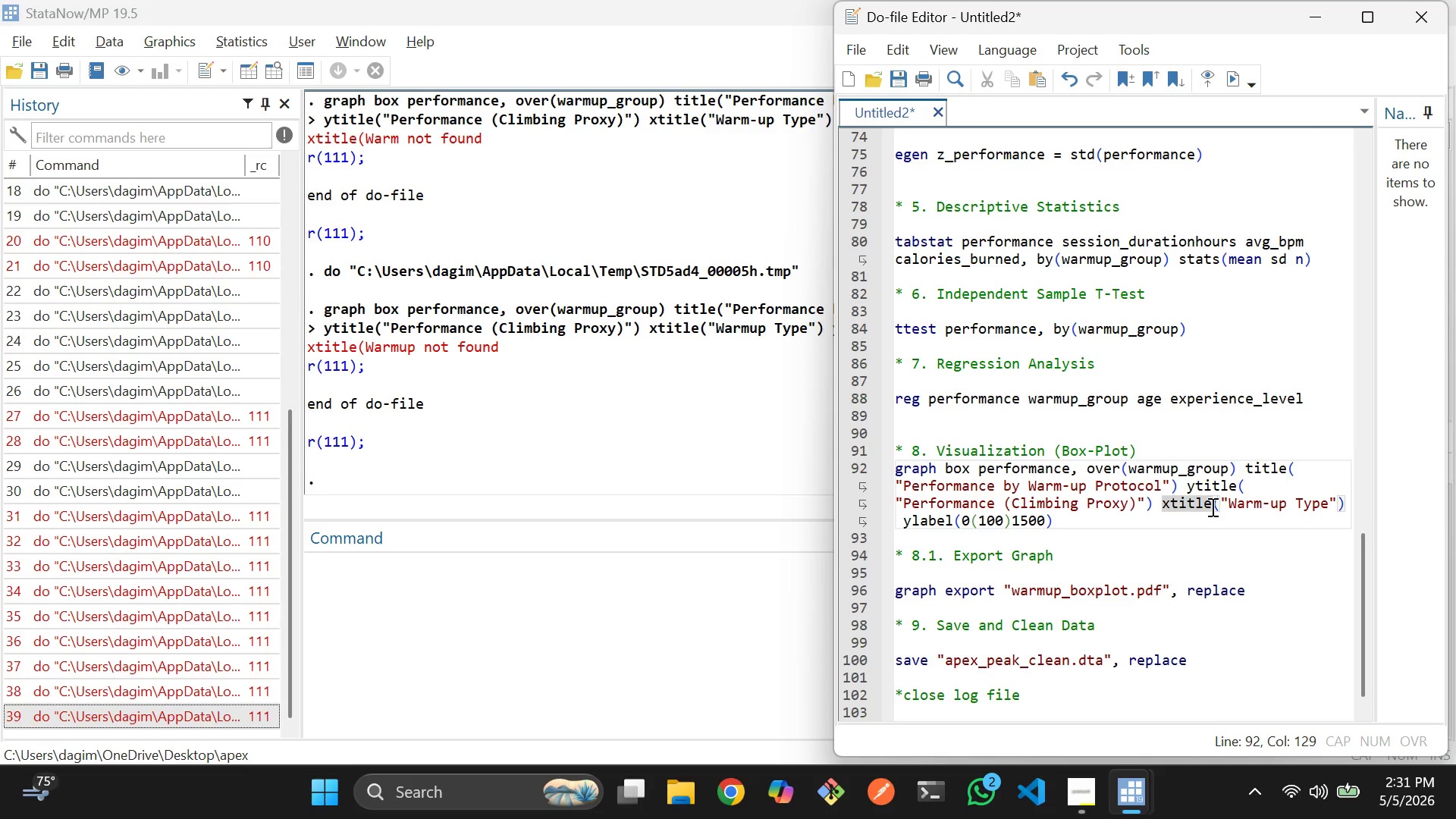 
key(Backspace)
key(Backspace)
key(Backspace)
key(Backspace)
key(Backspace)
type(label)
 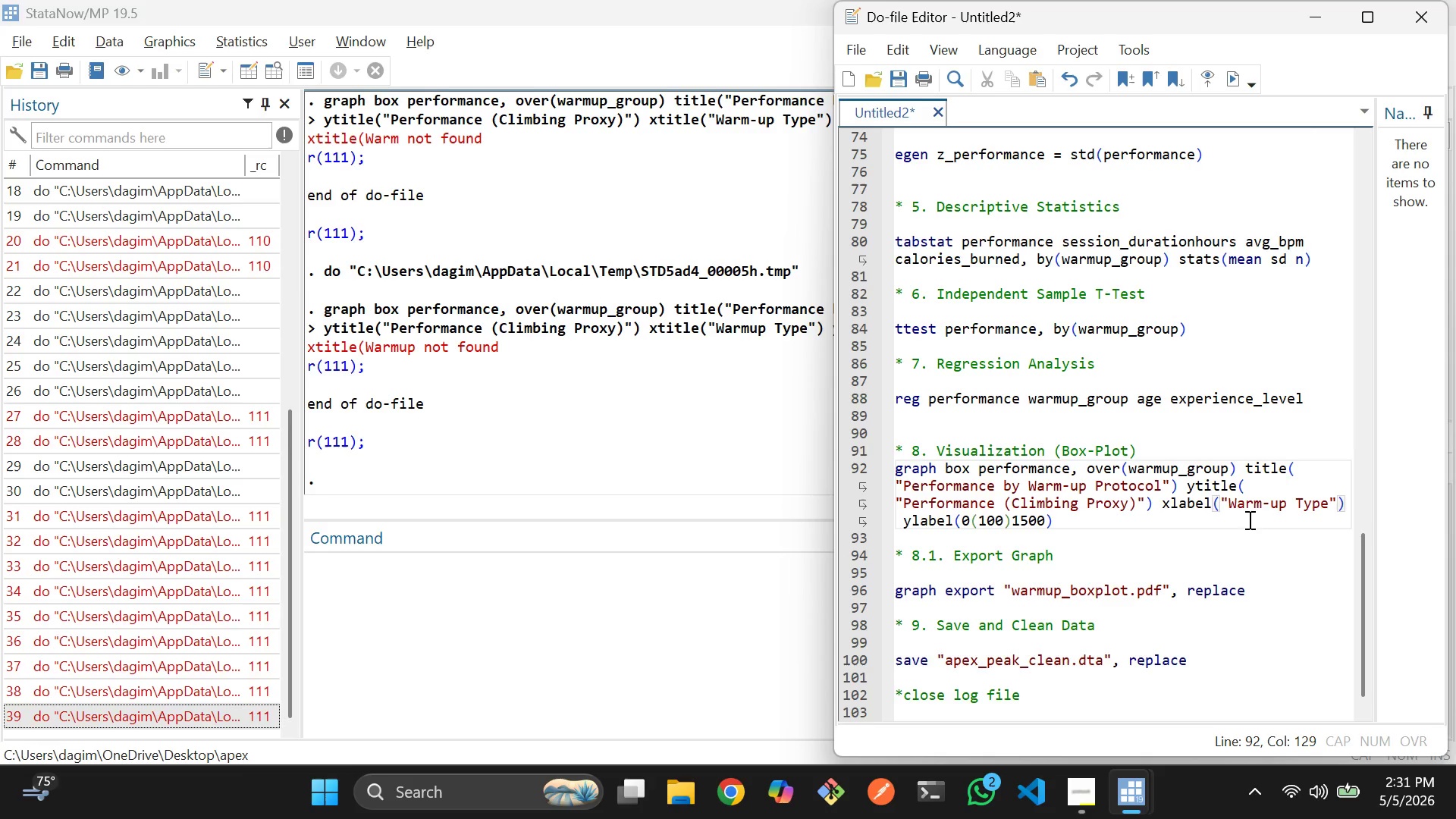 
left_click([1253, 520])
 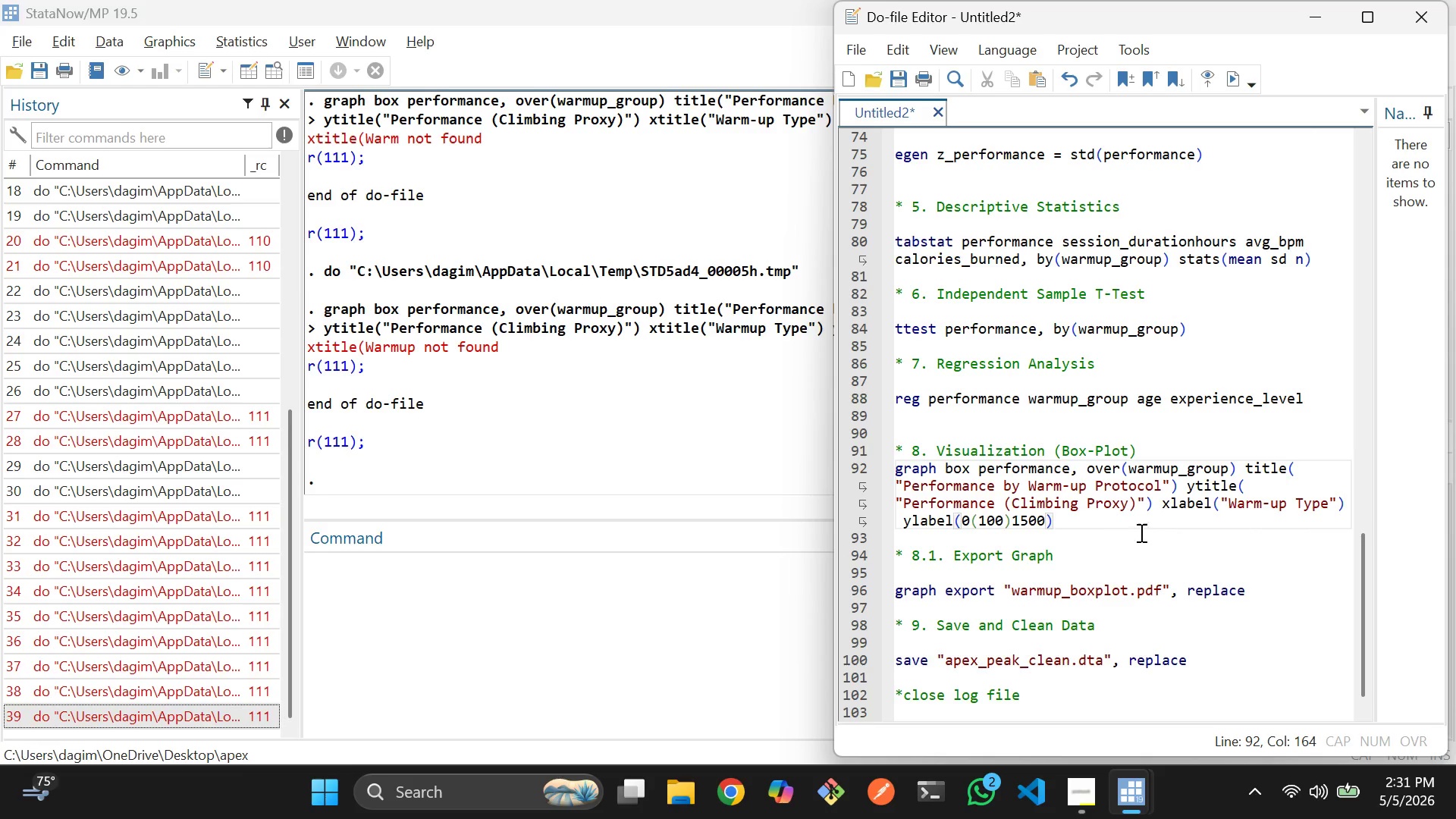 
left_click_drag(start_coordinate=[1109, 532], to_coordinate=[896, 471])
 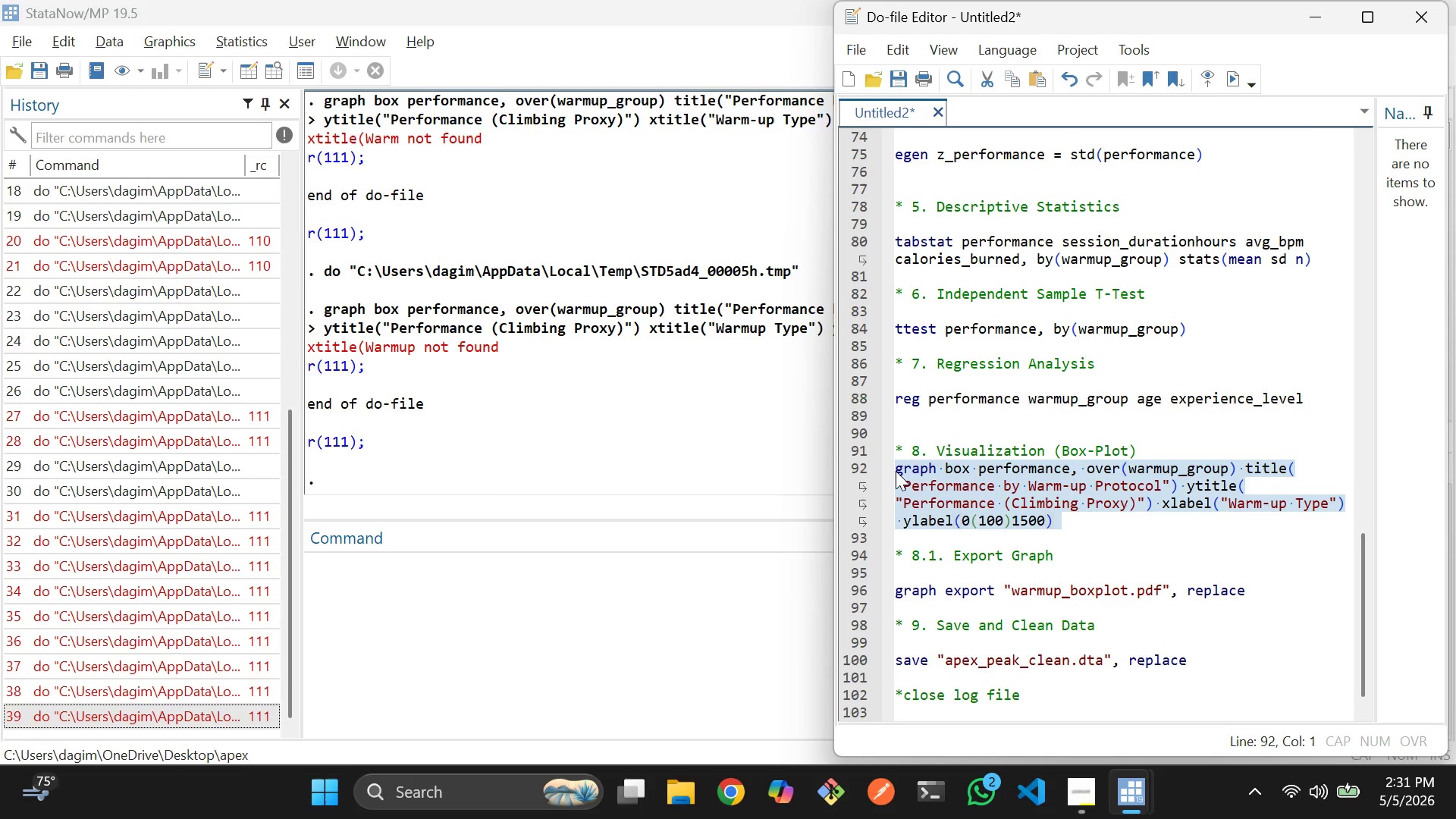 
key(Control+D)
 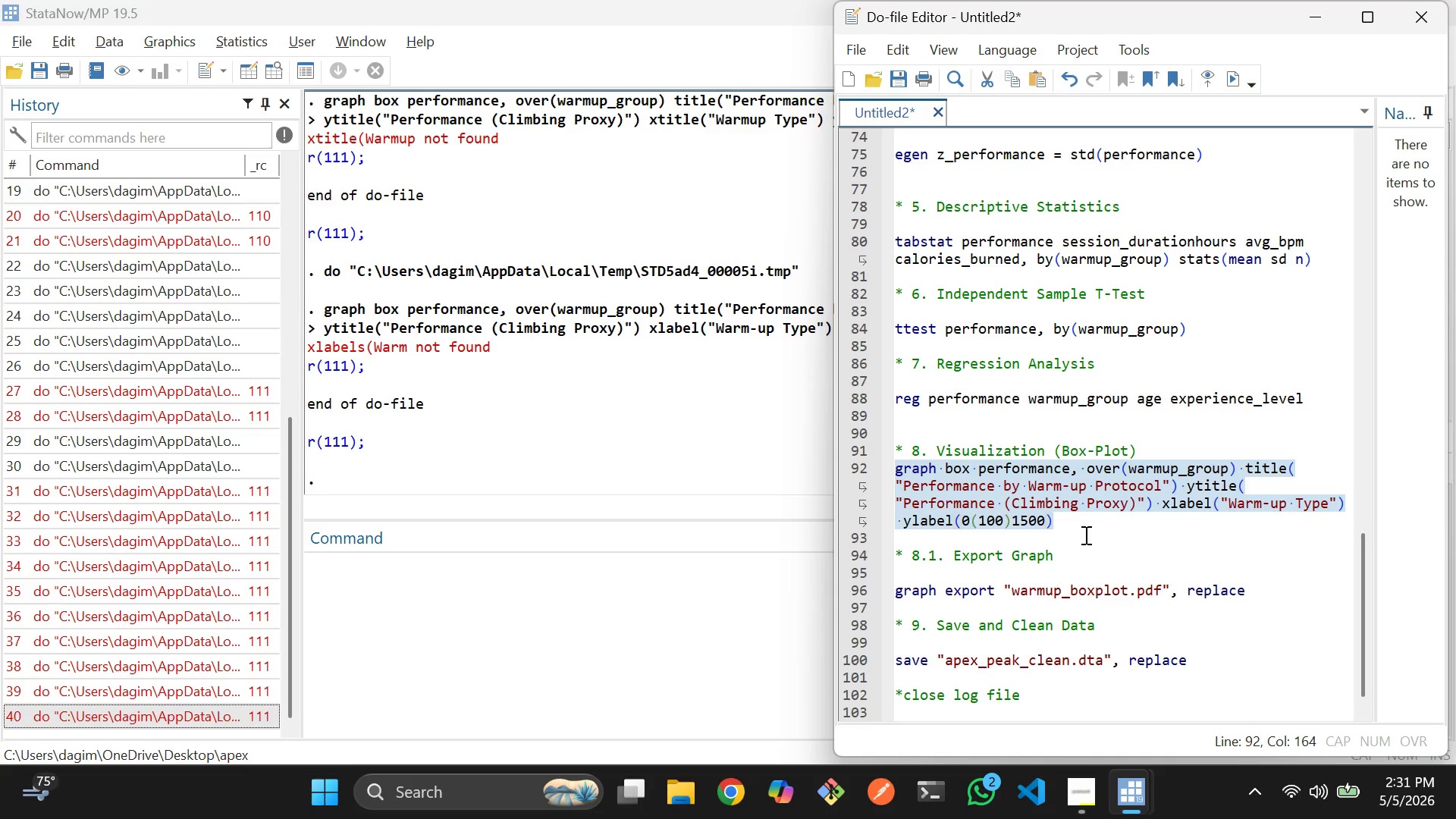 
left_click([1125, 530])
 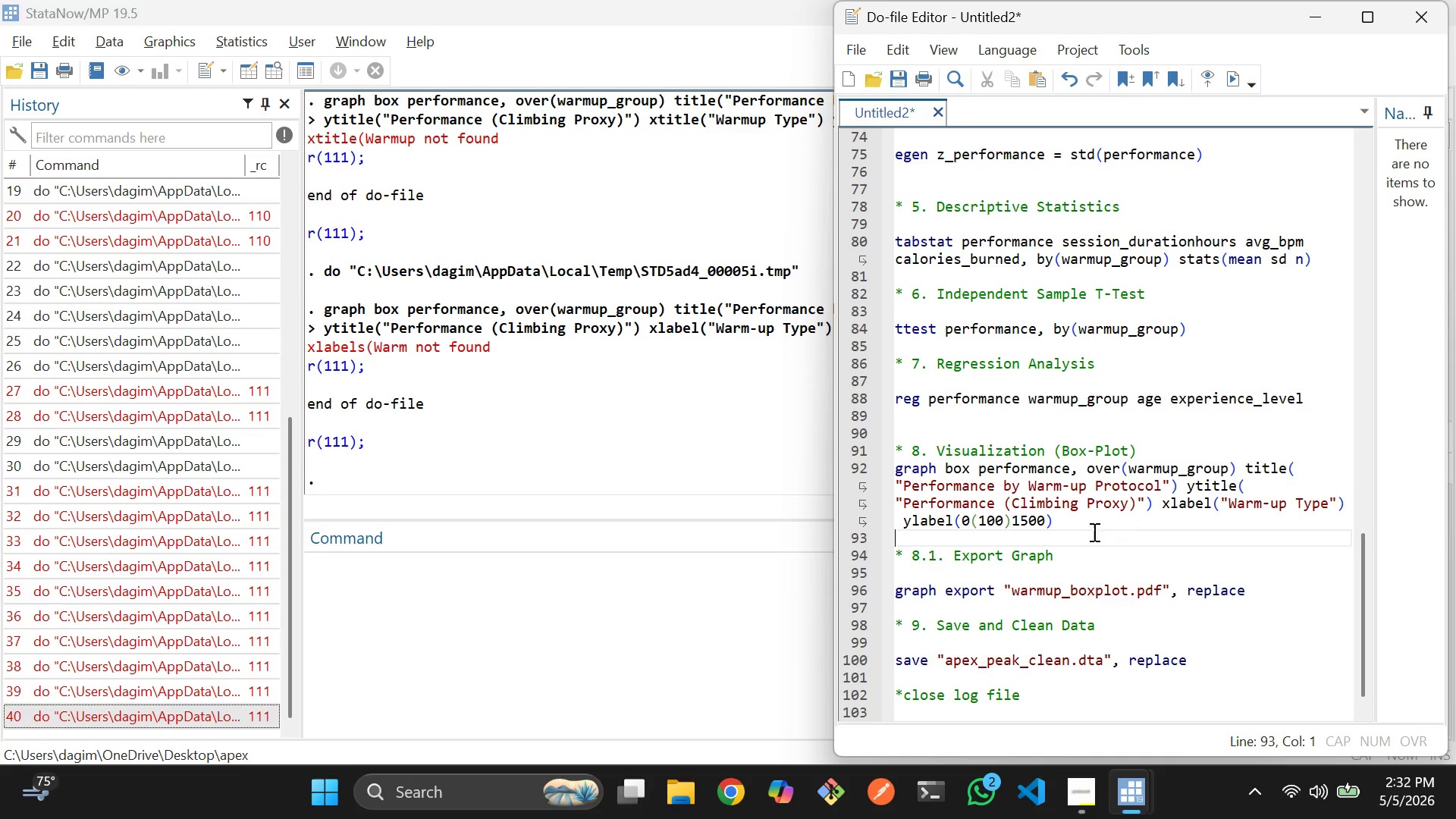 
left_click([902, 526])
 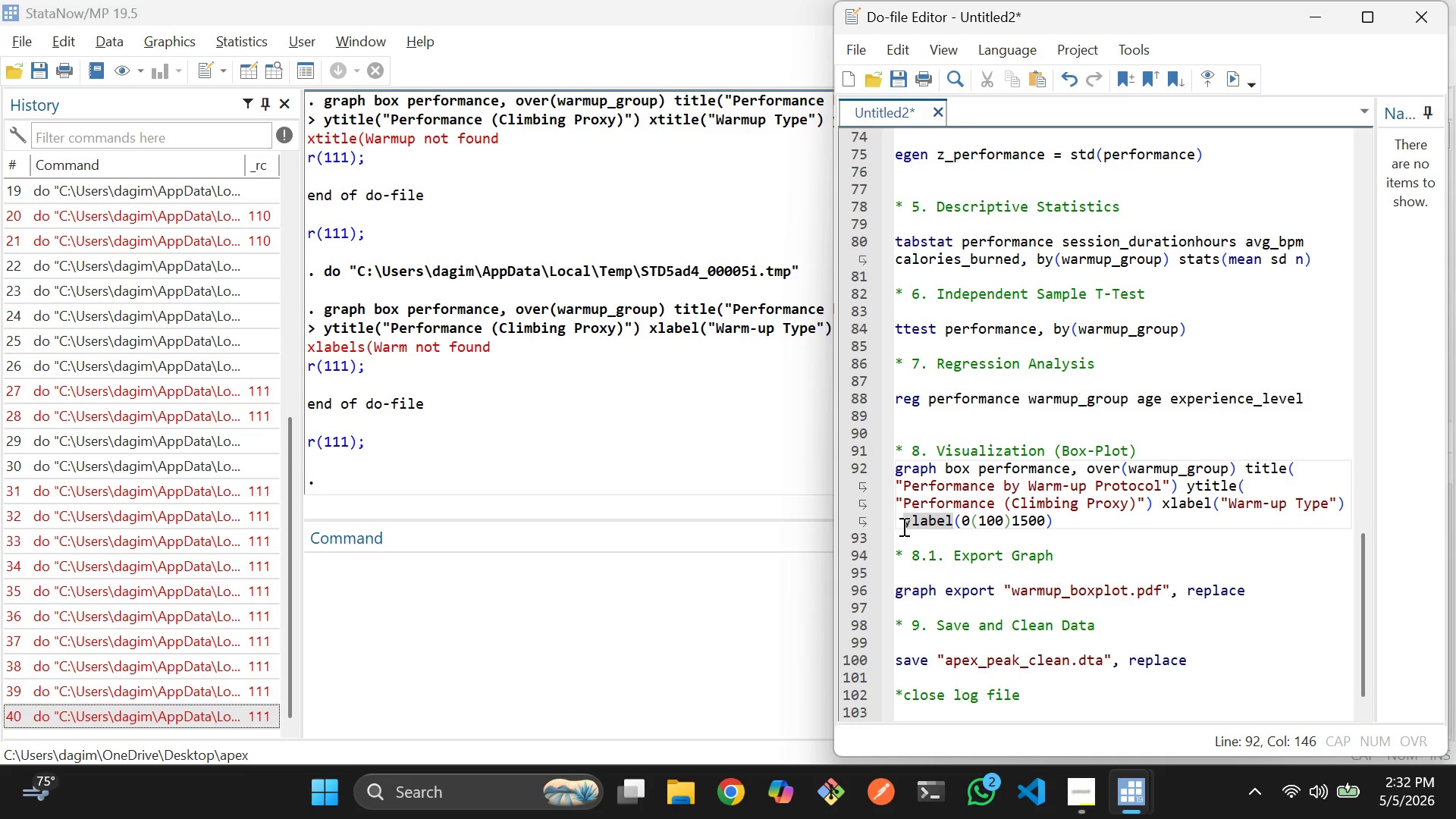 
key(Backspace)
 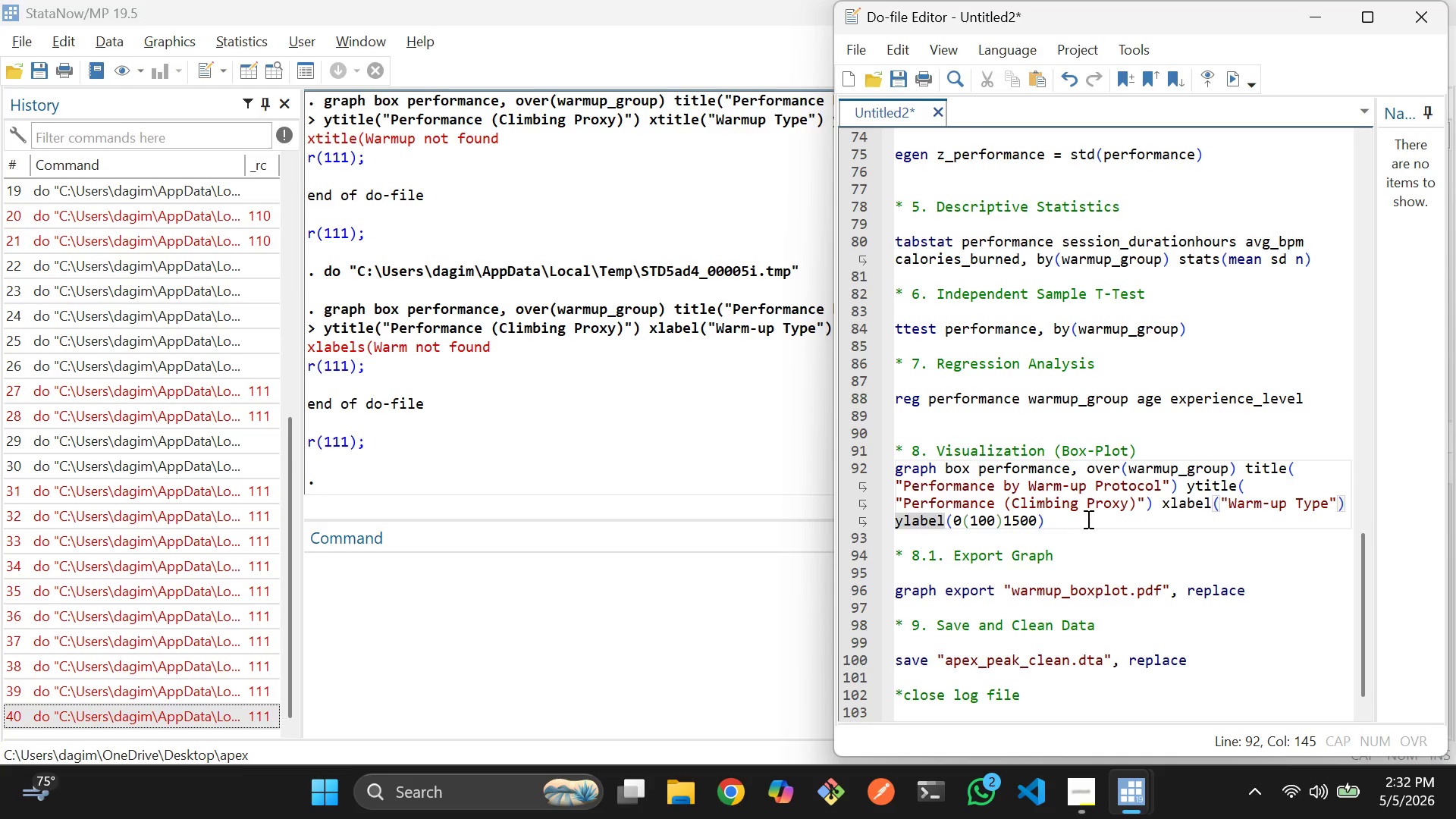 
left_click([1090, 521])
 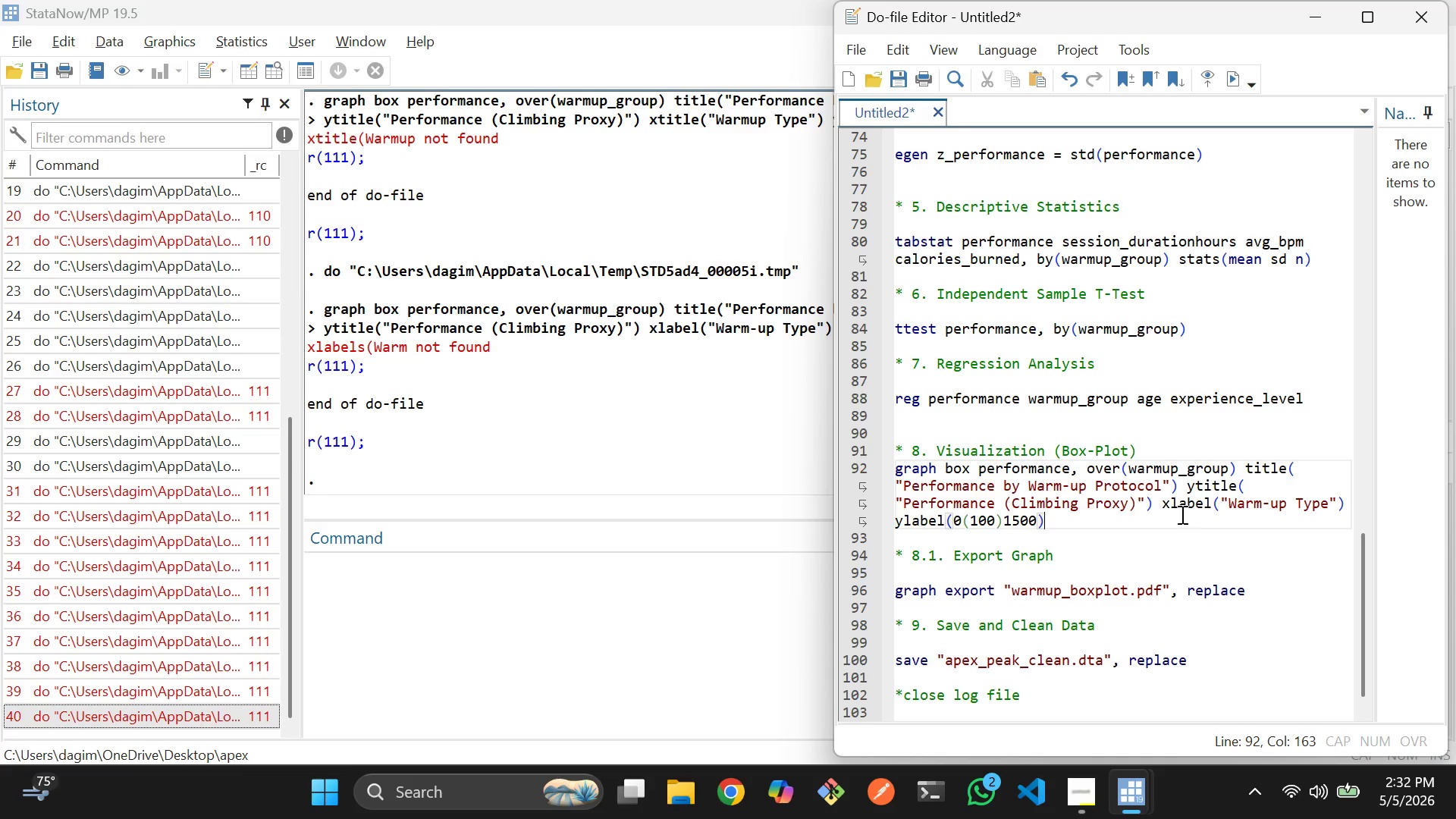 
wait(7.42)
 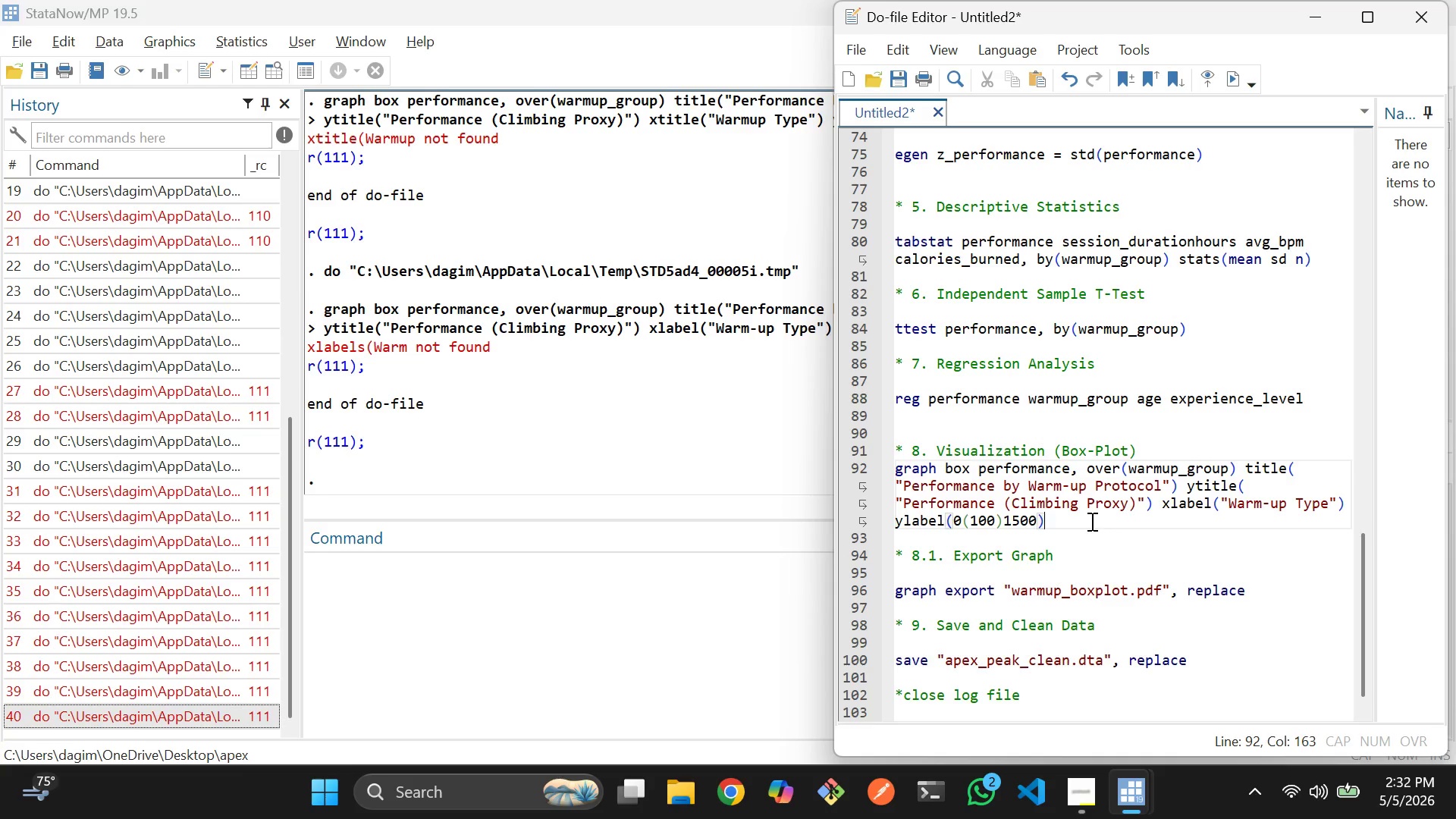 
key(Control+Z)
 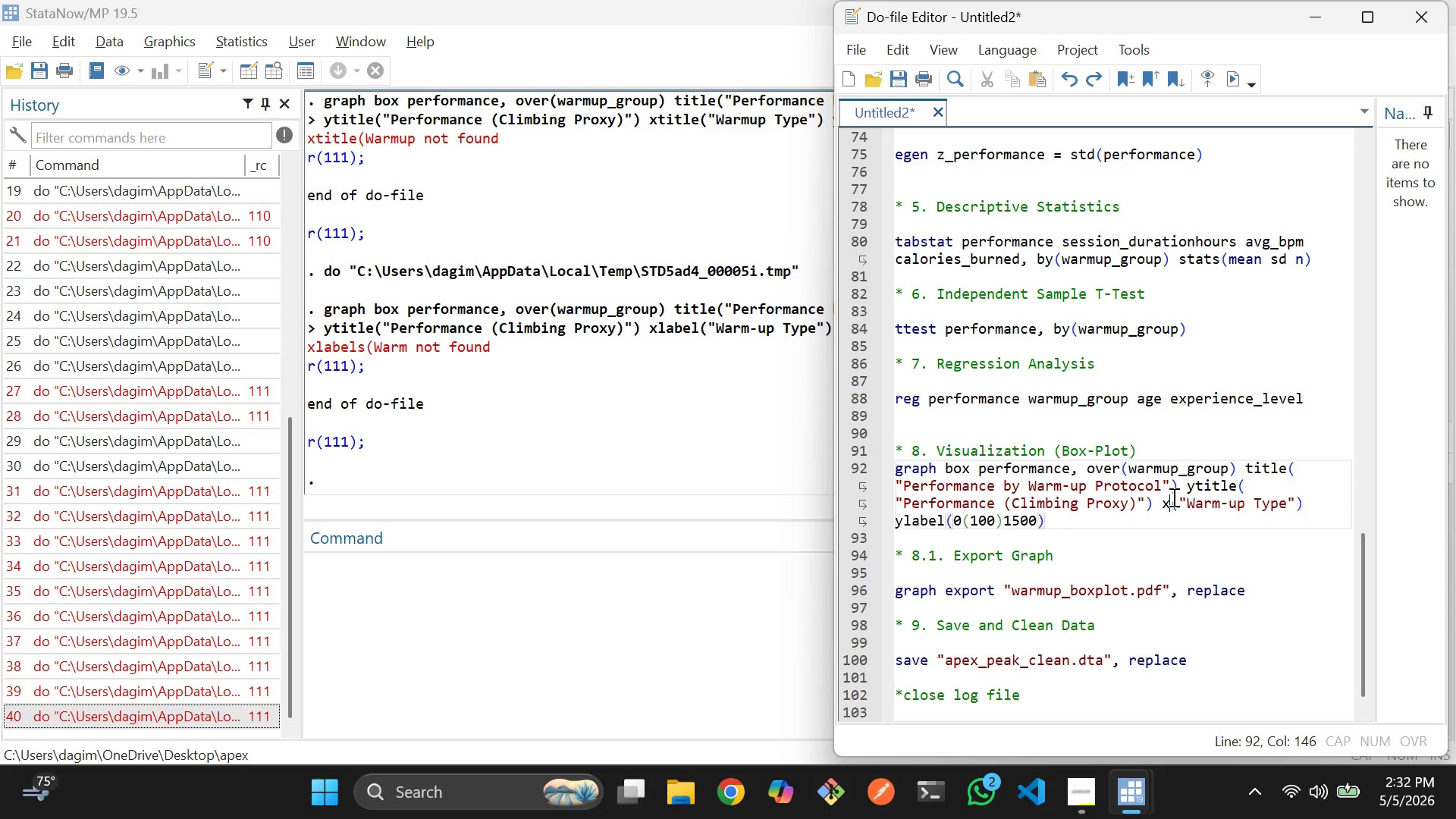 
key(Control+Z)
 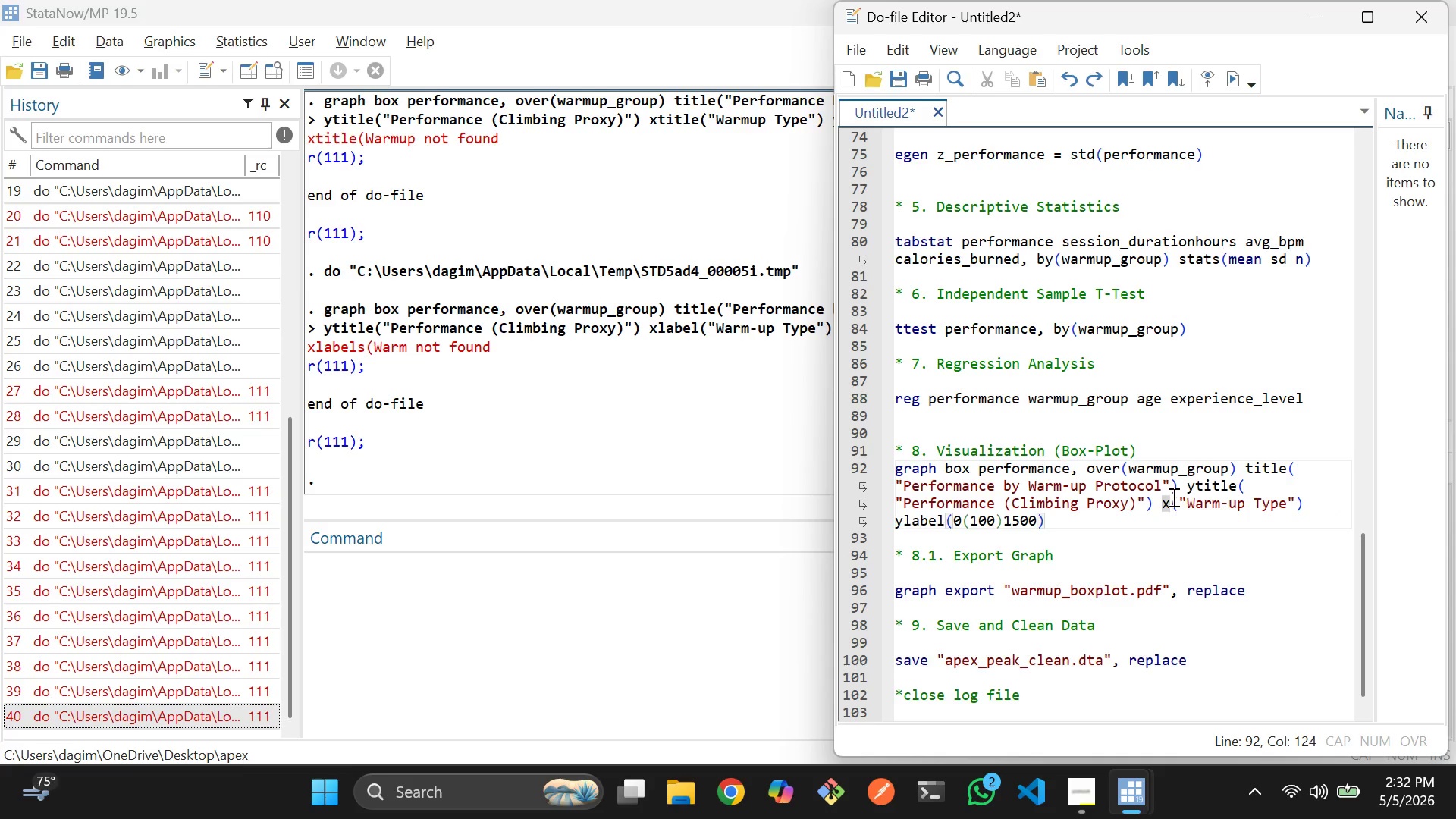 
key(Control+Z)
 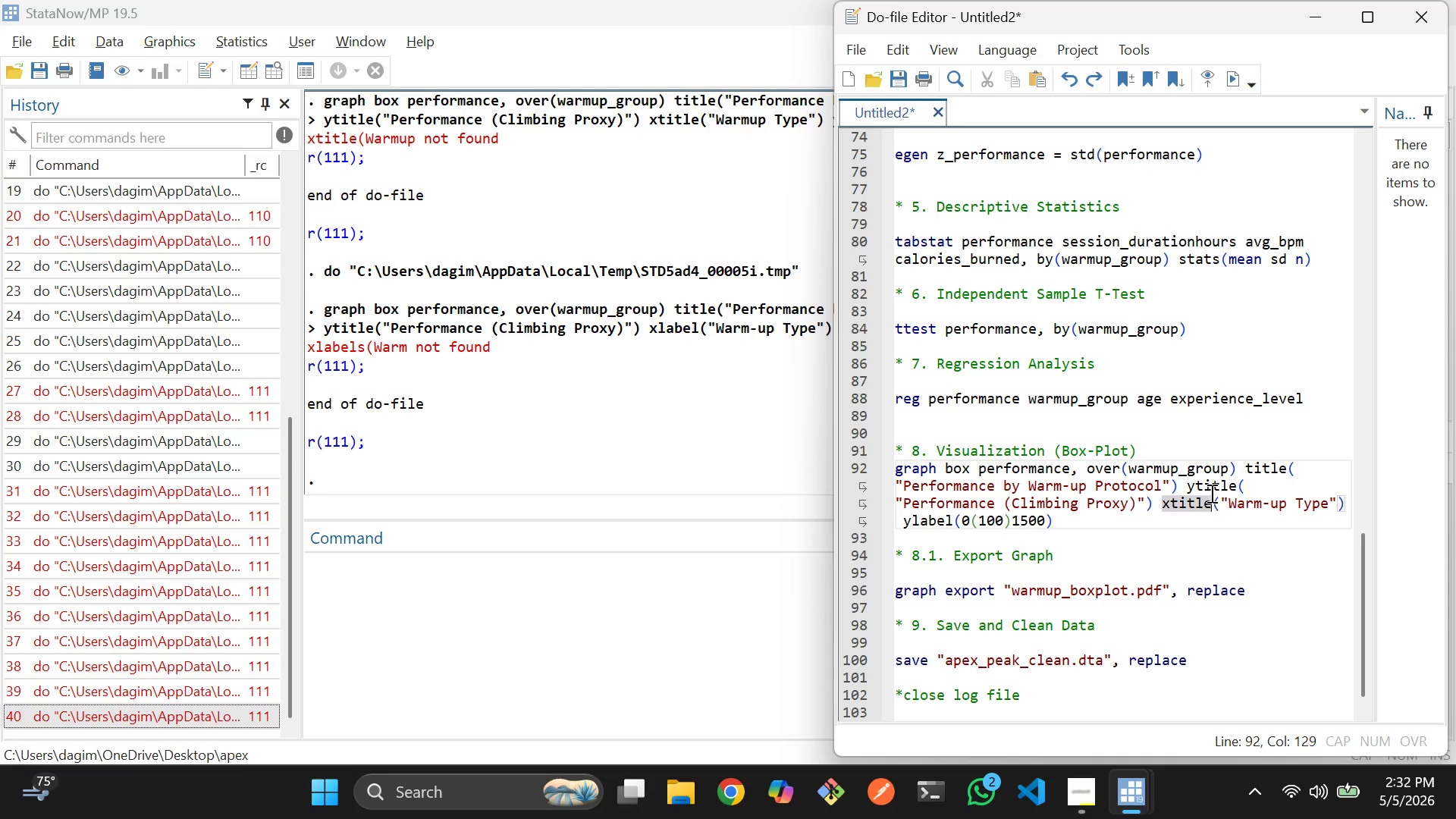 
left_click([1188, 504])
 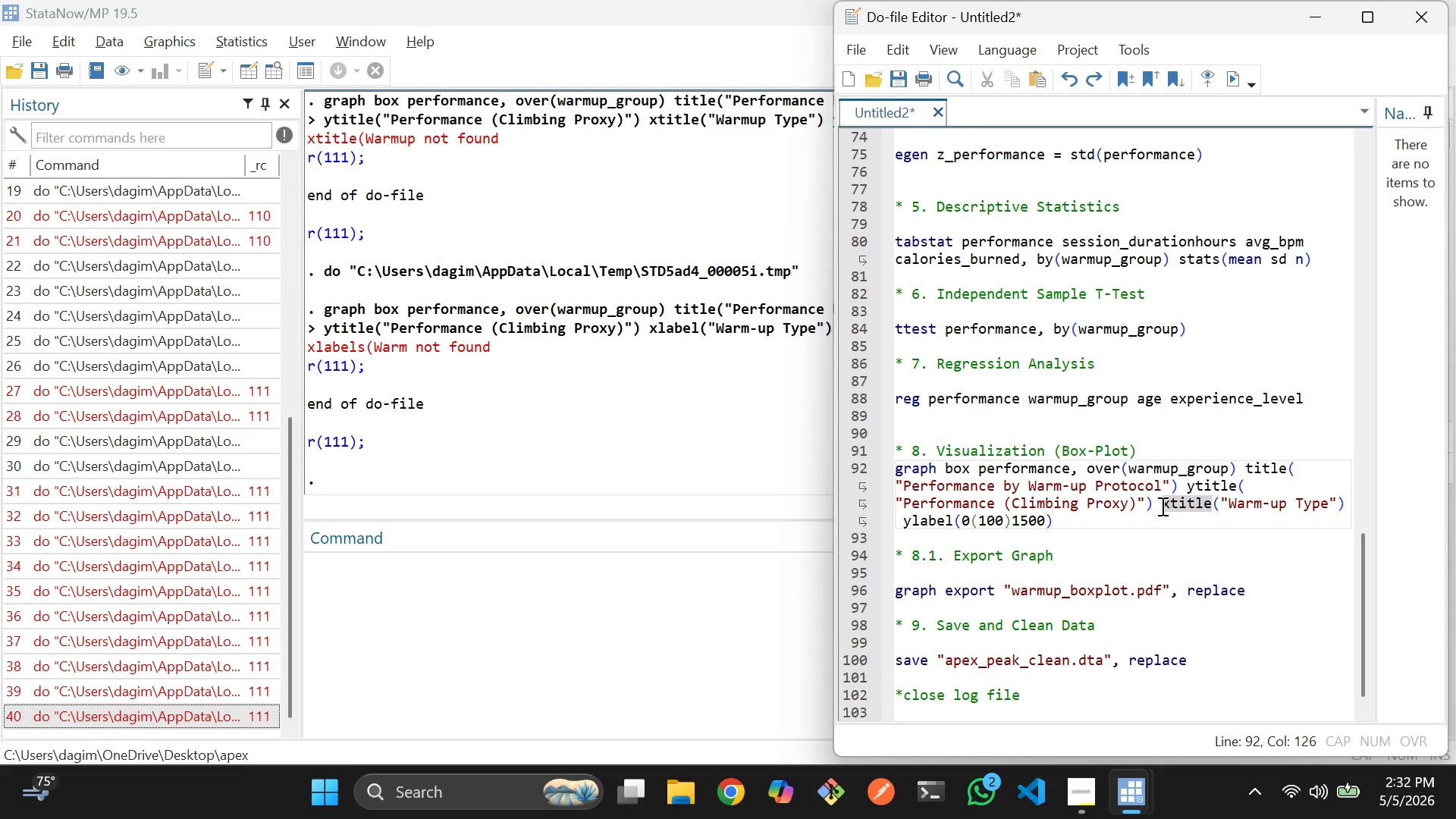 
left_click_drag(start_coordinate=[1161, 506], to_coordinate=[1191, 480])
 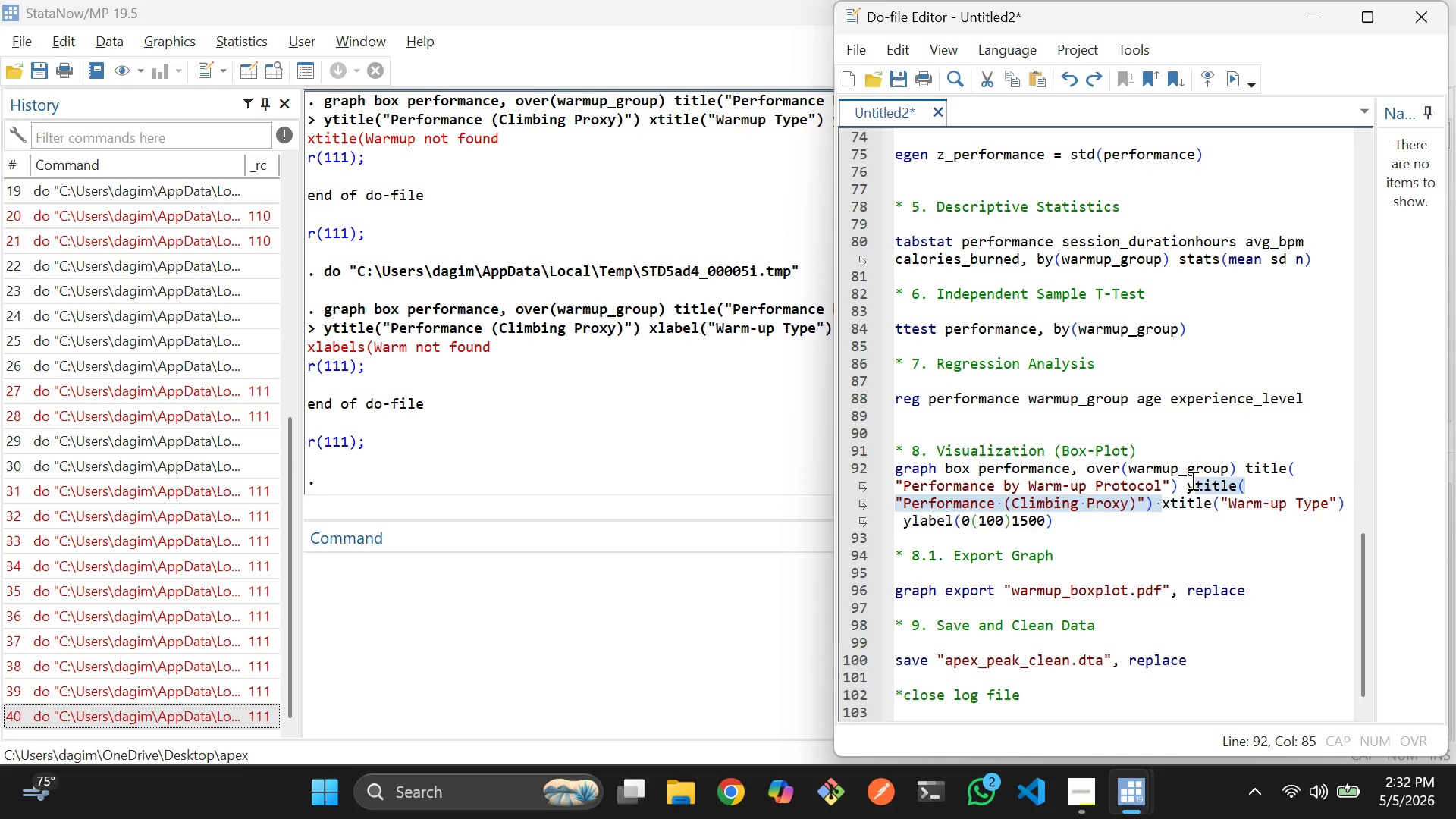 
key(Backspace)
 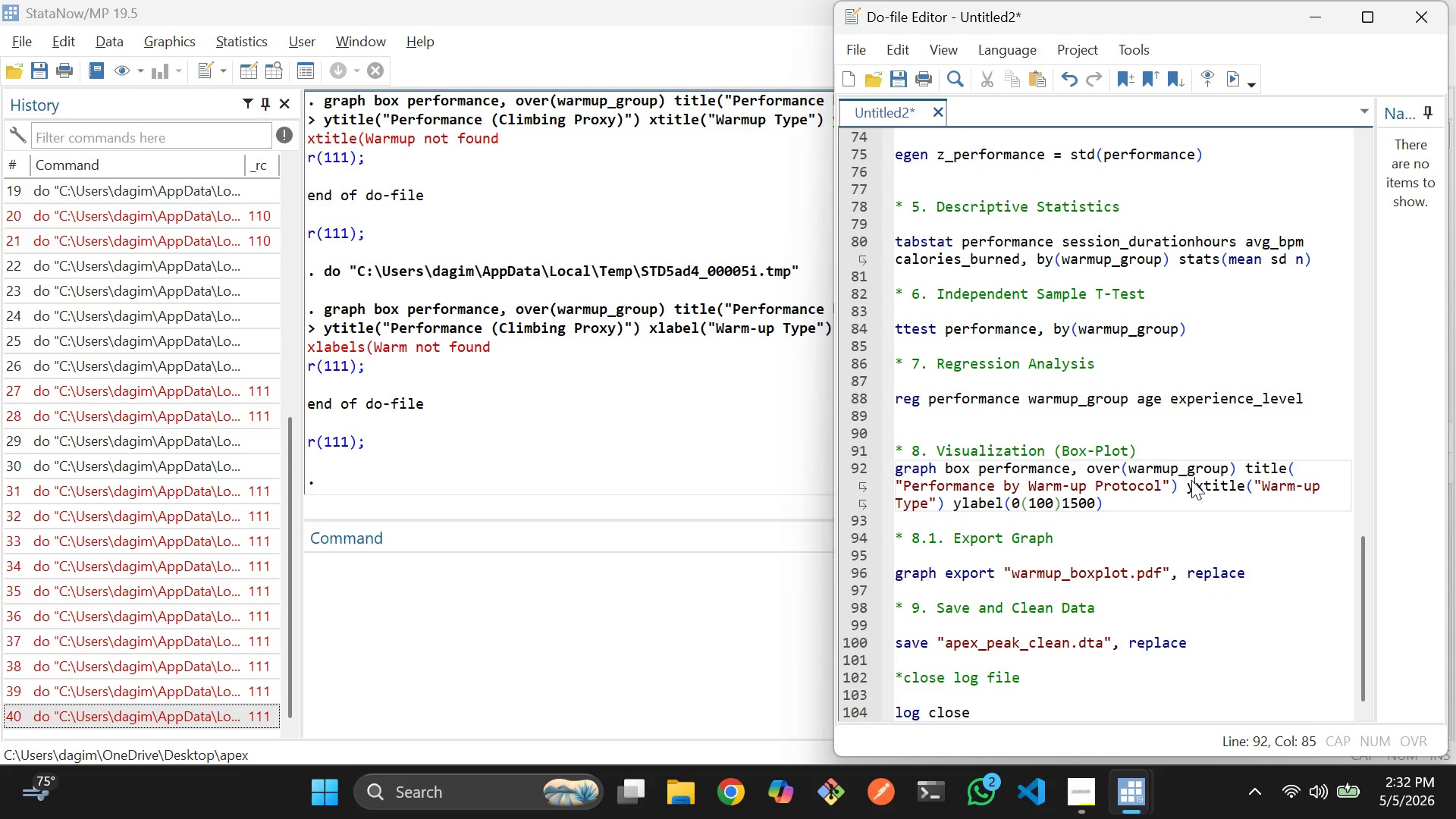 
key(Backspace)
 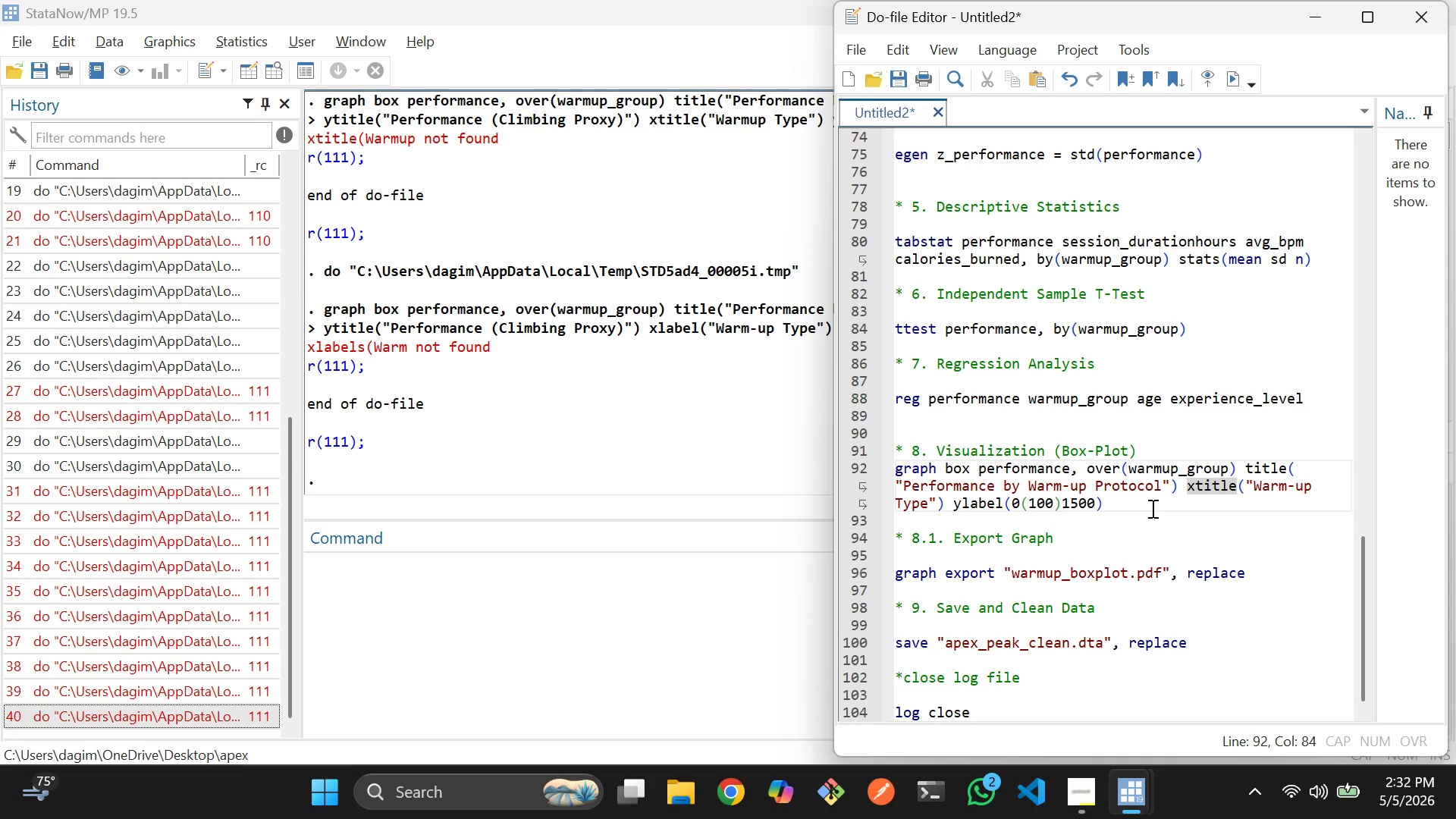 
left_click_drag(start_coordinate=[1141, 500], to_coordinate=[891, 453])
 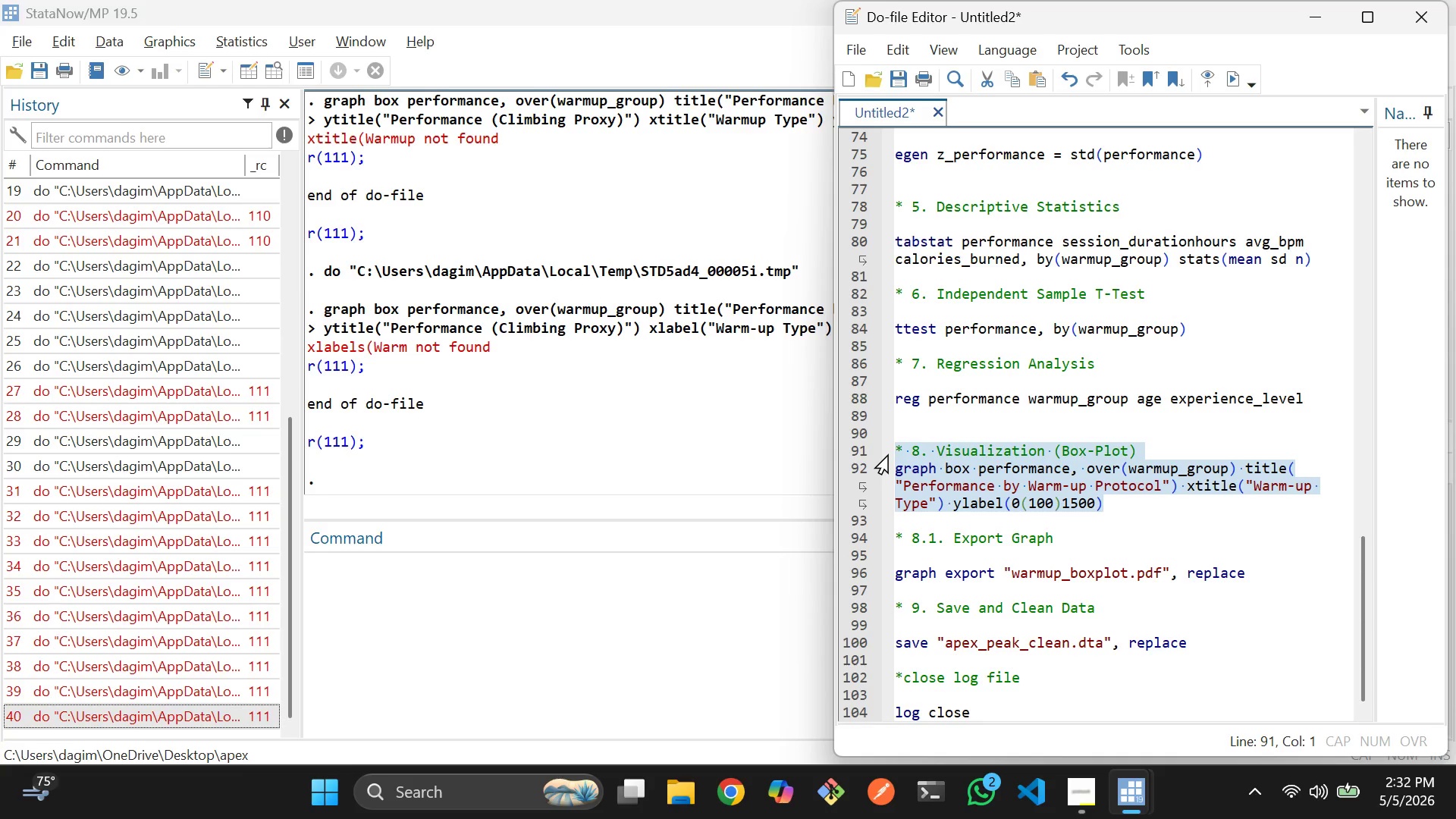 
key(Control+D)
 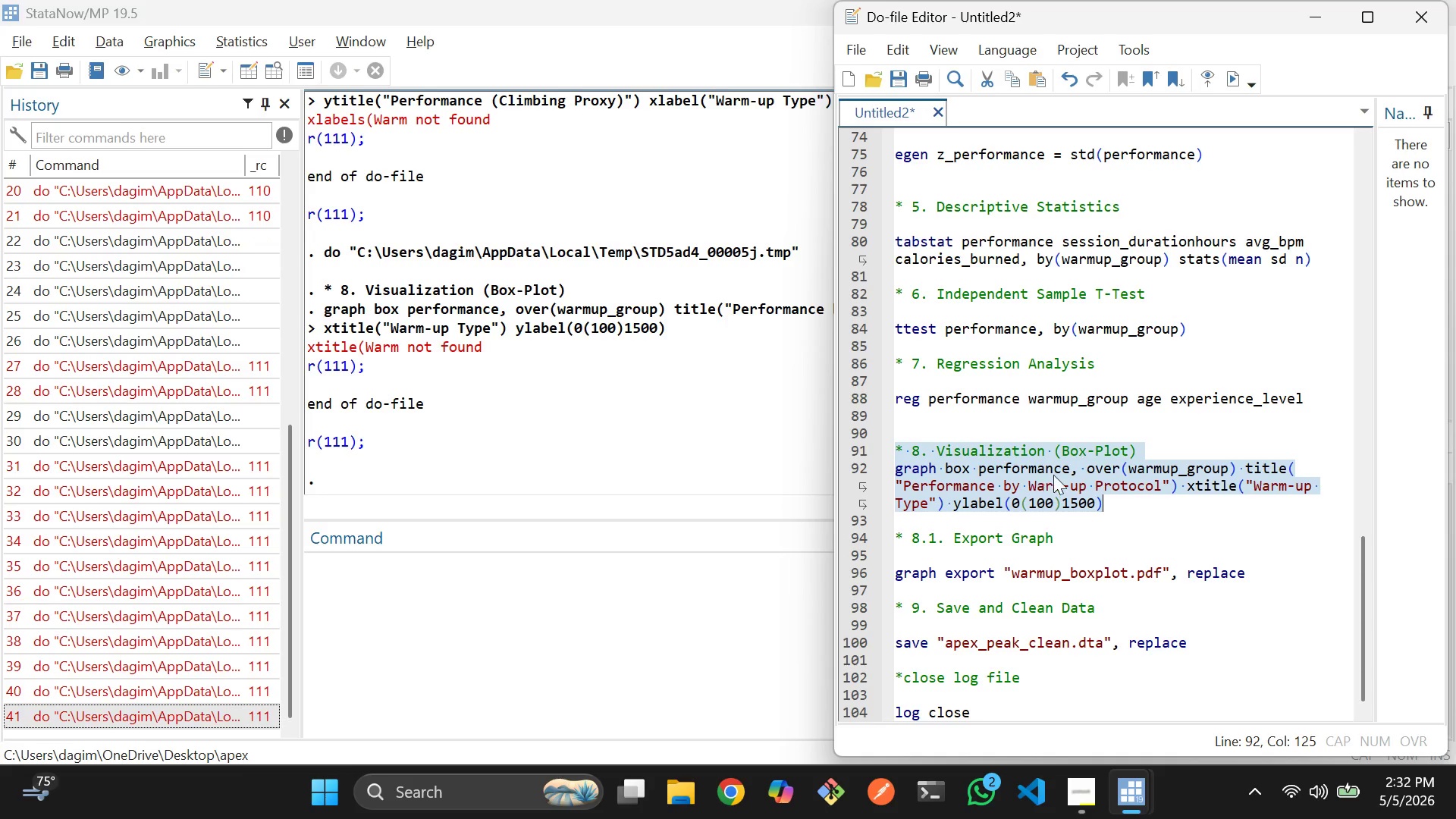 
scroll: coordinate [1103, 484], scroll_direction: down, amount: 1.0
 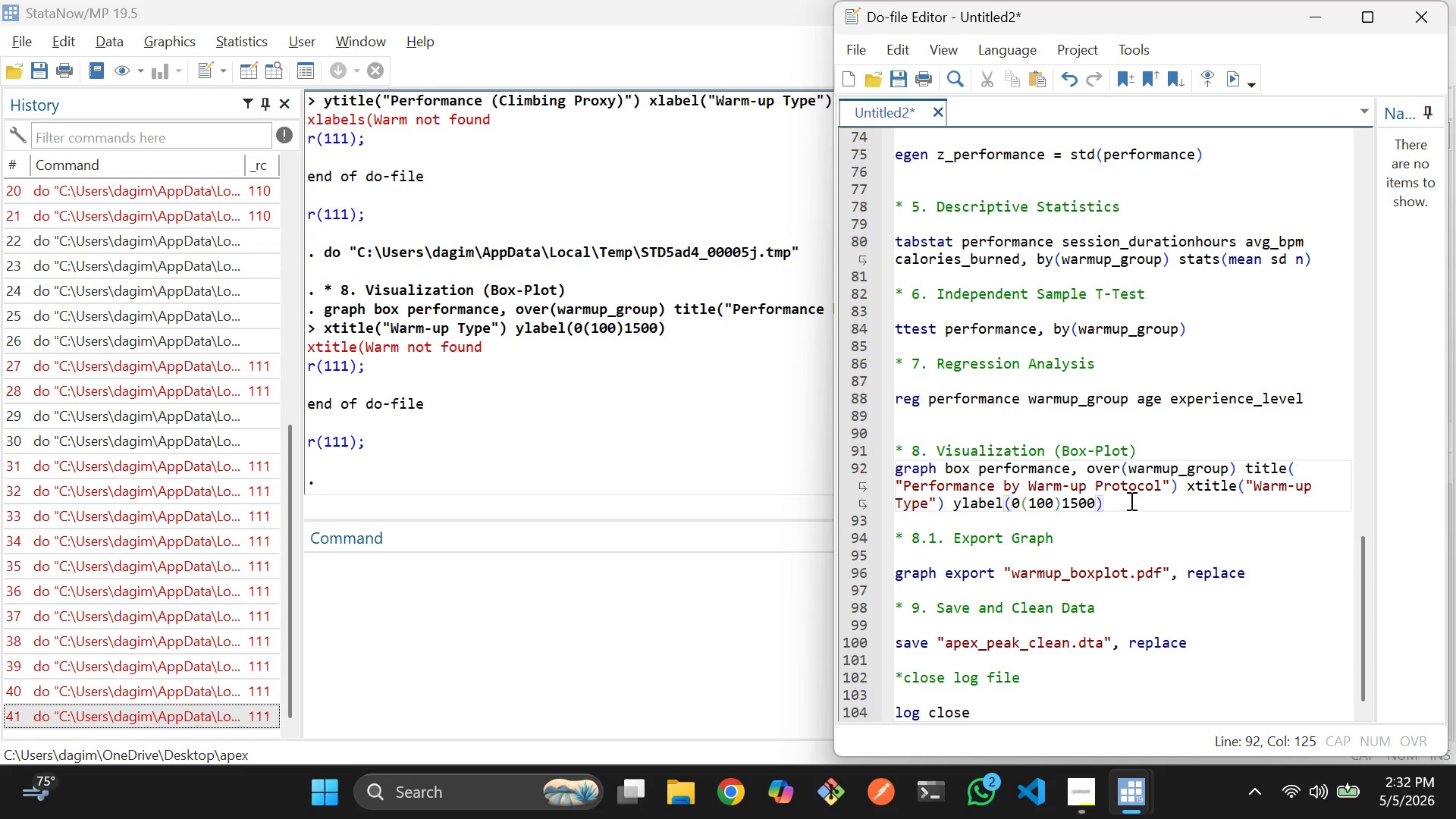 
key(Control+Z)
 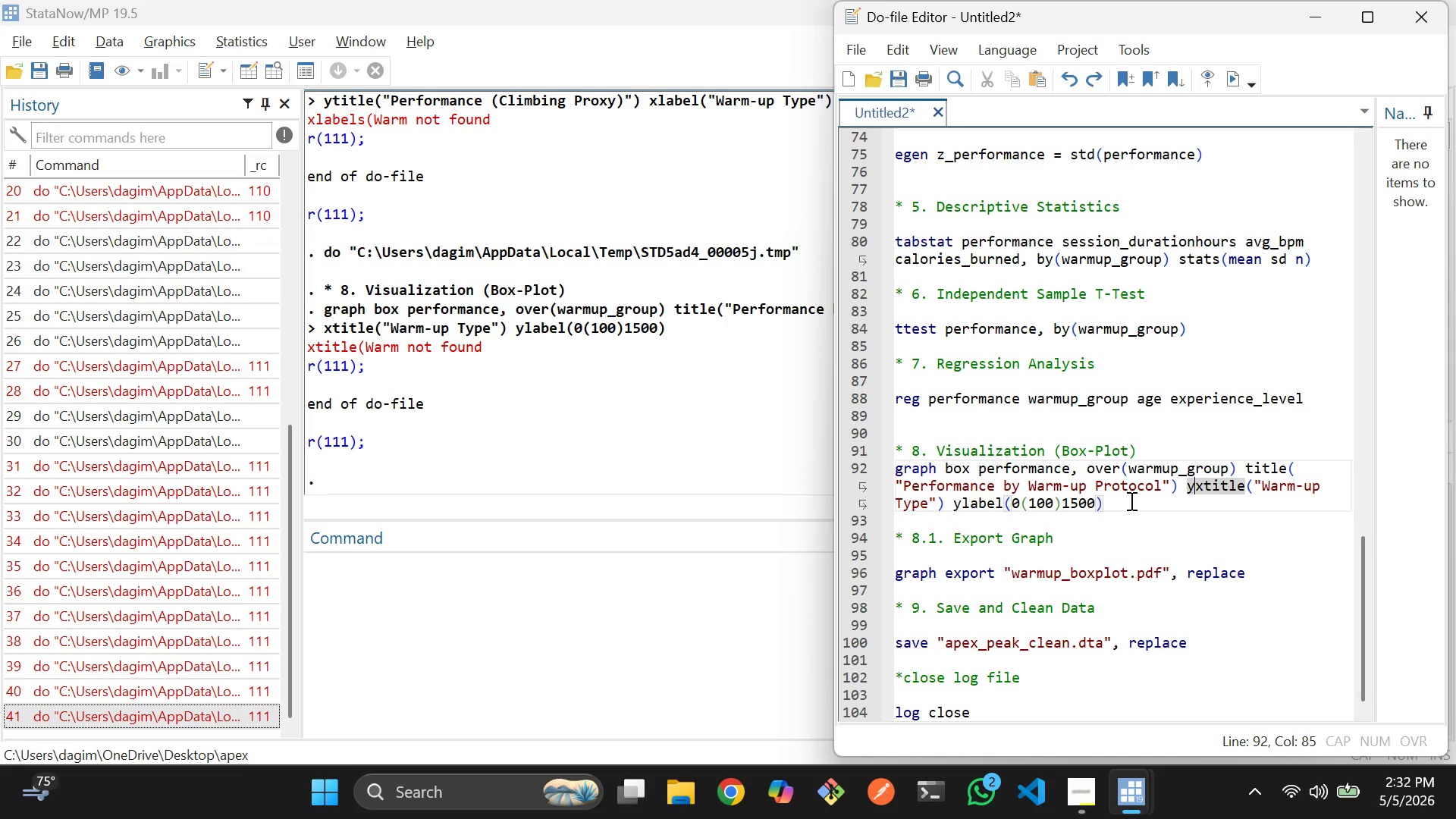 
key(Control+Z)
 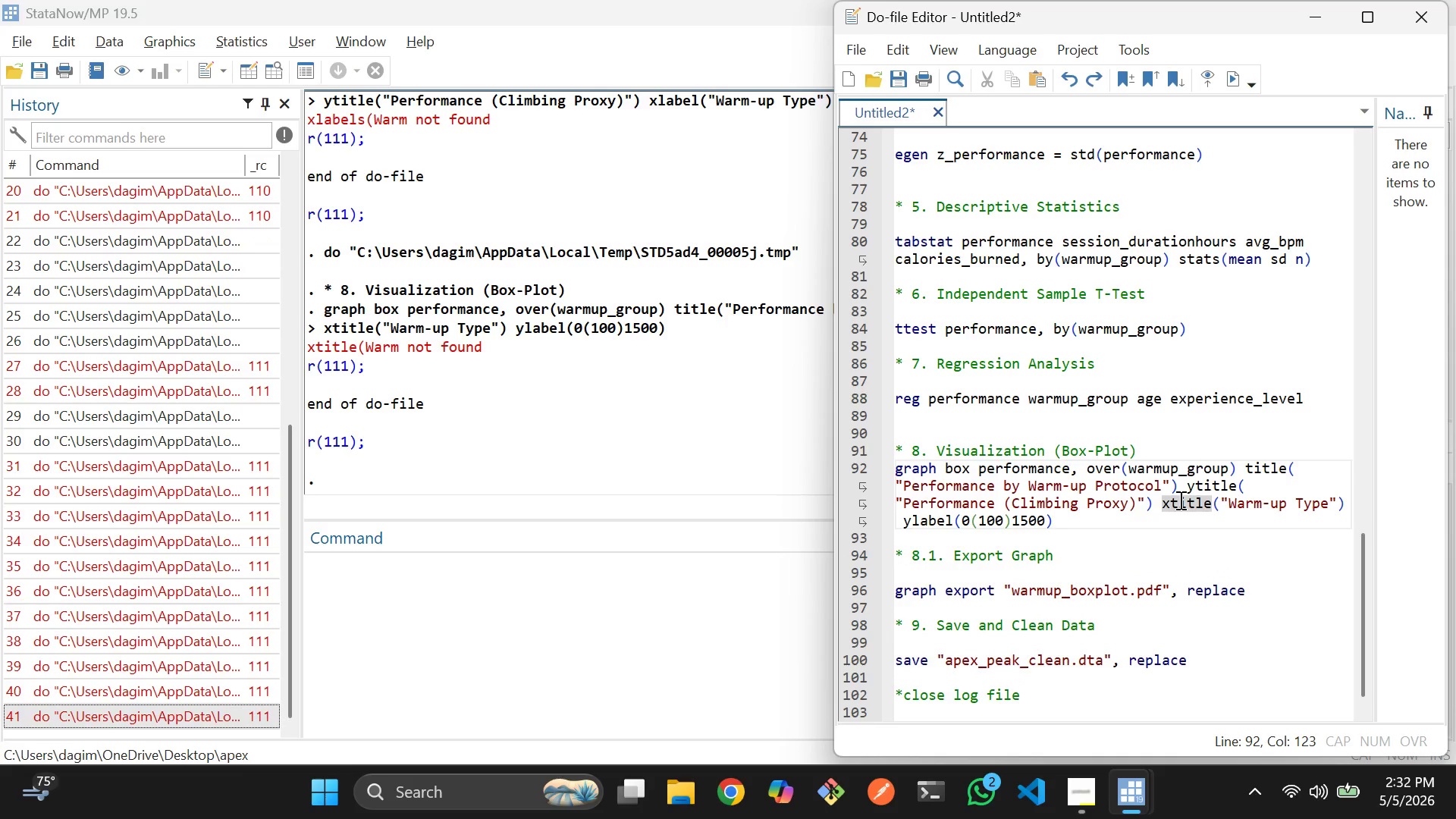 
left_click([1159, 513])
 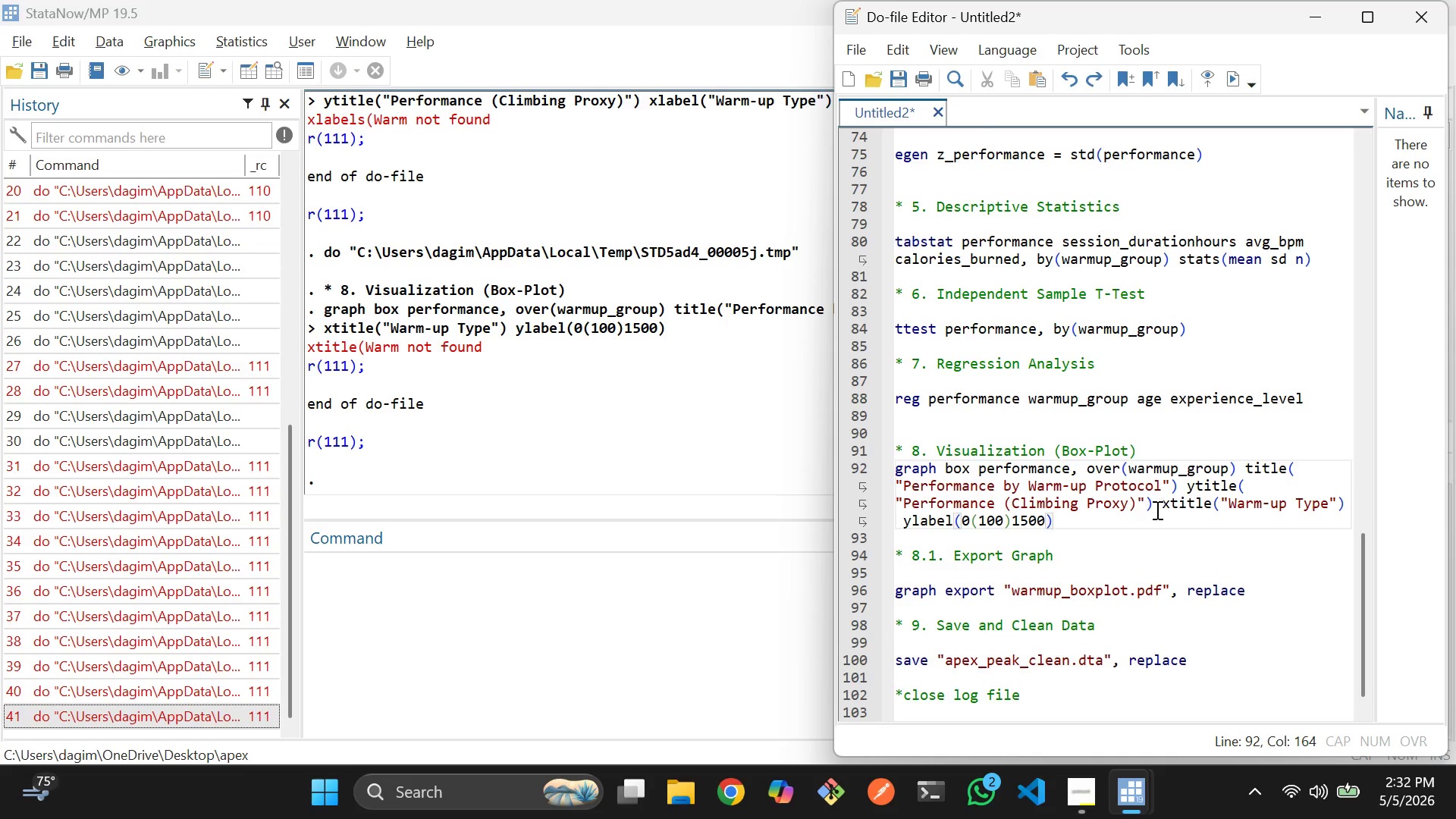 
scroll: coordinate [1154, 508], scroll_direction: down, amount: 2.0
 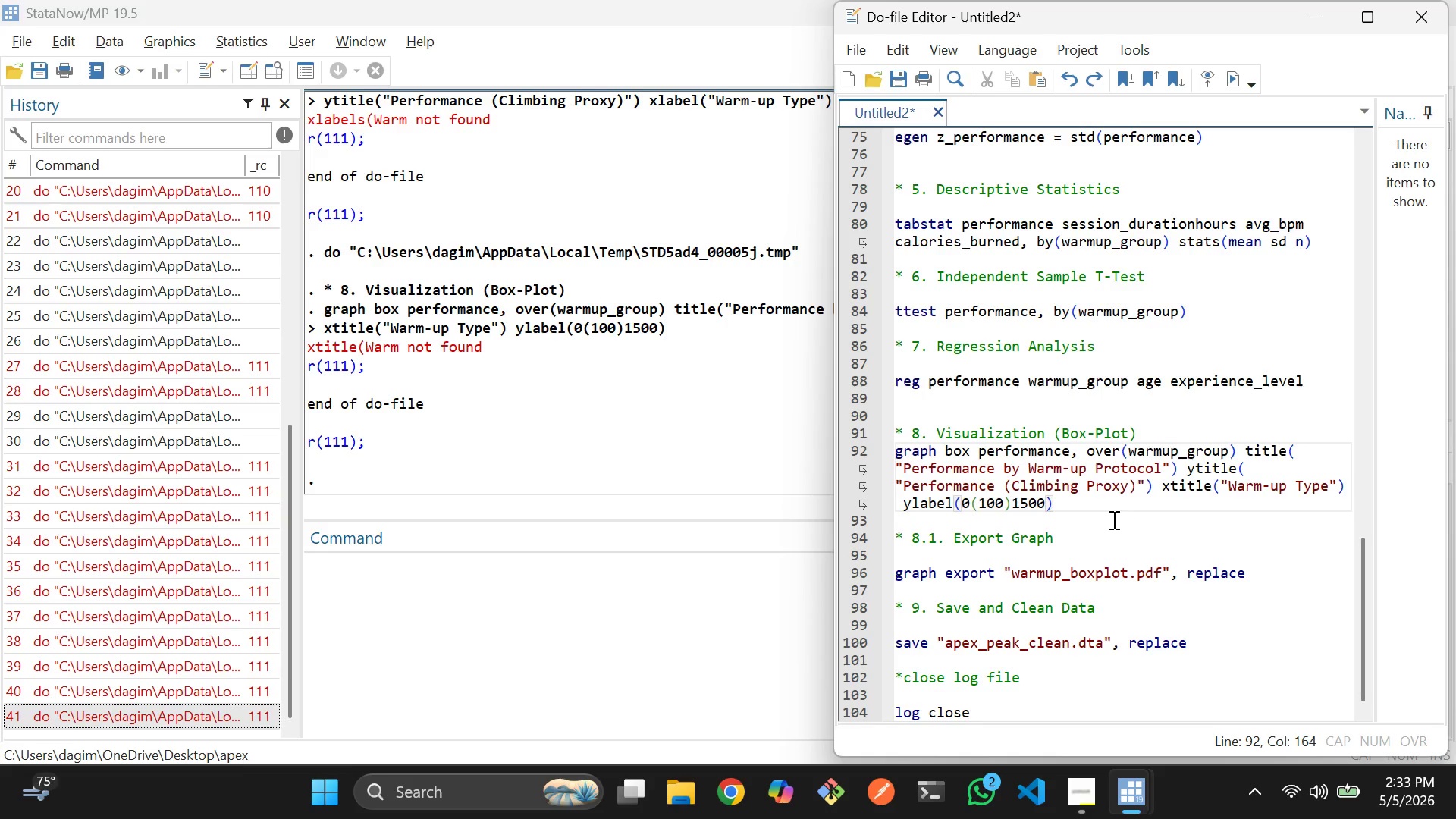 
wait(48.38)
 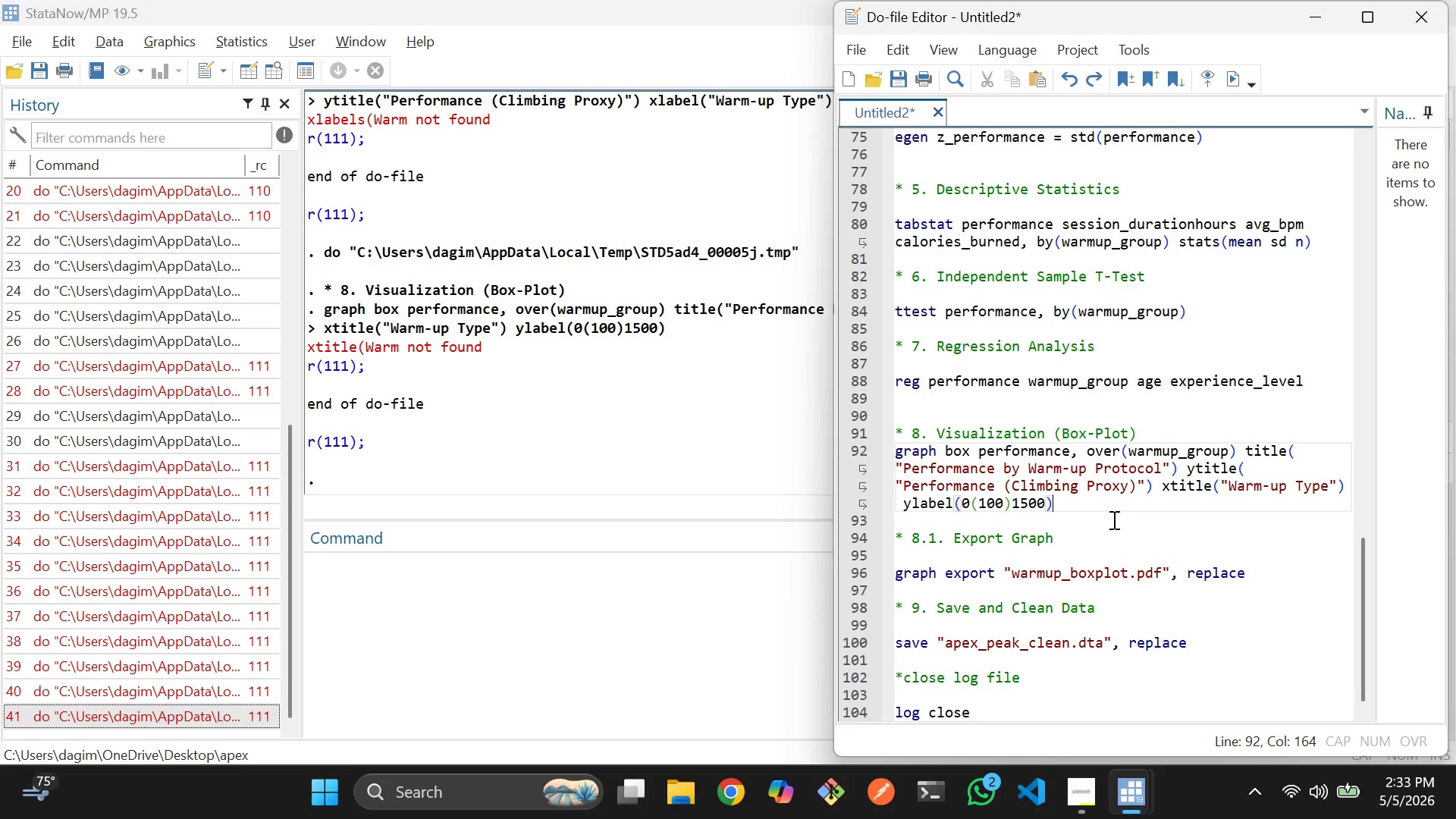 
left_click([1146, 494])
 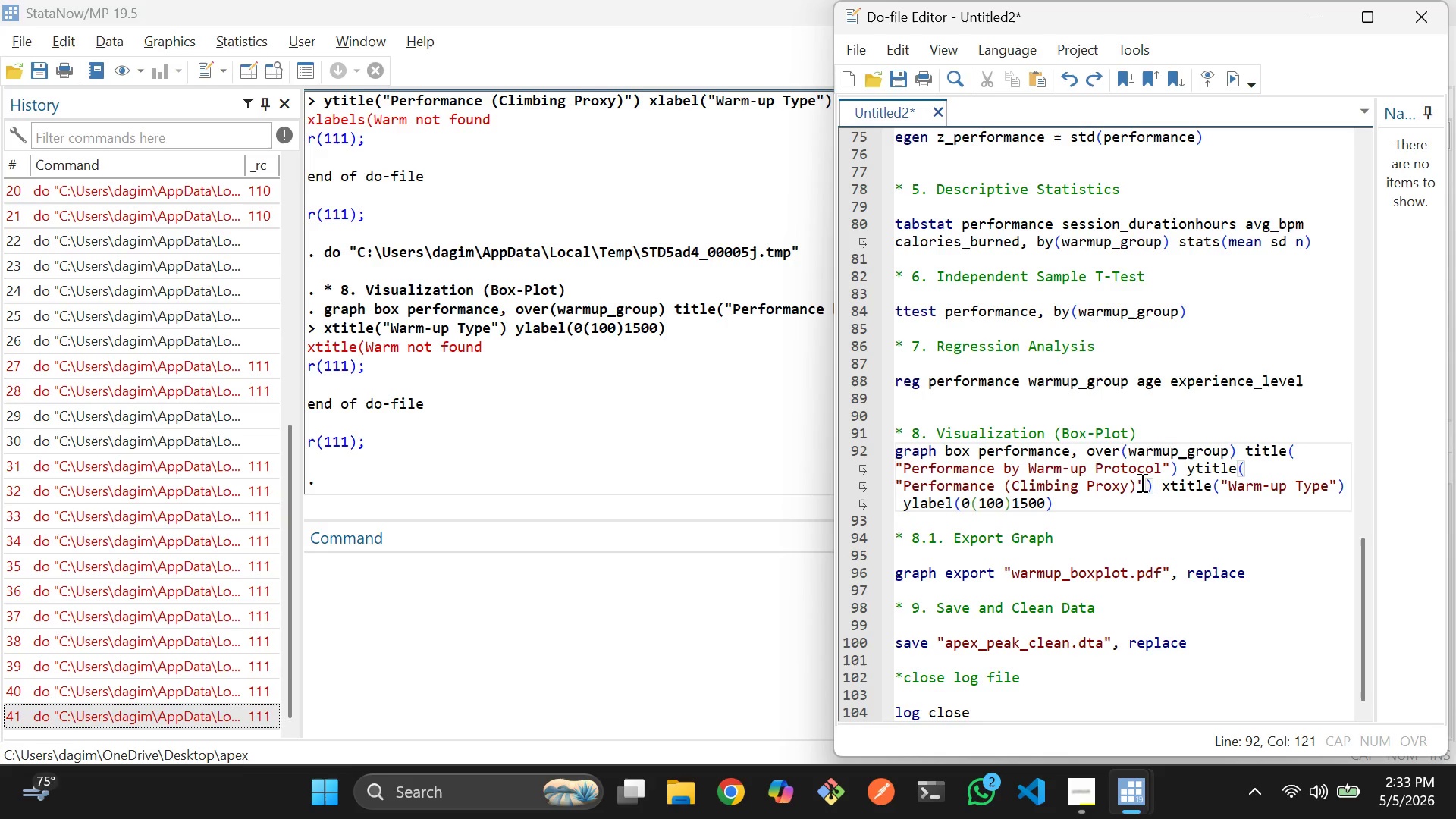 
left_click([1141, 482])
 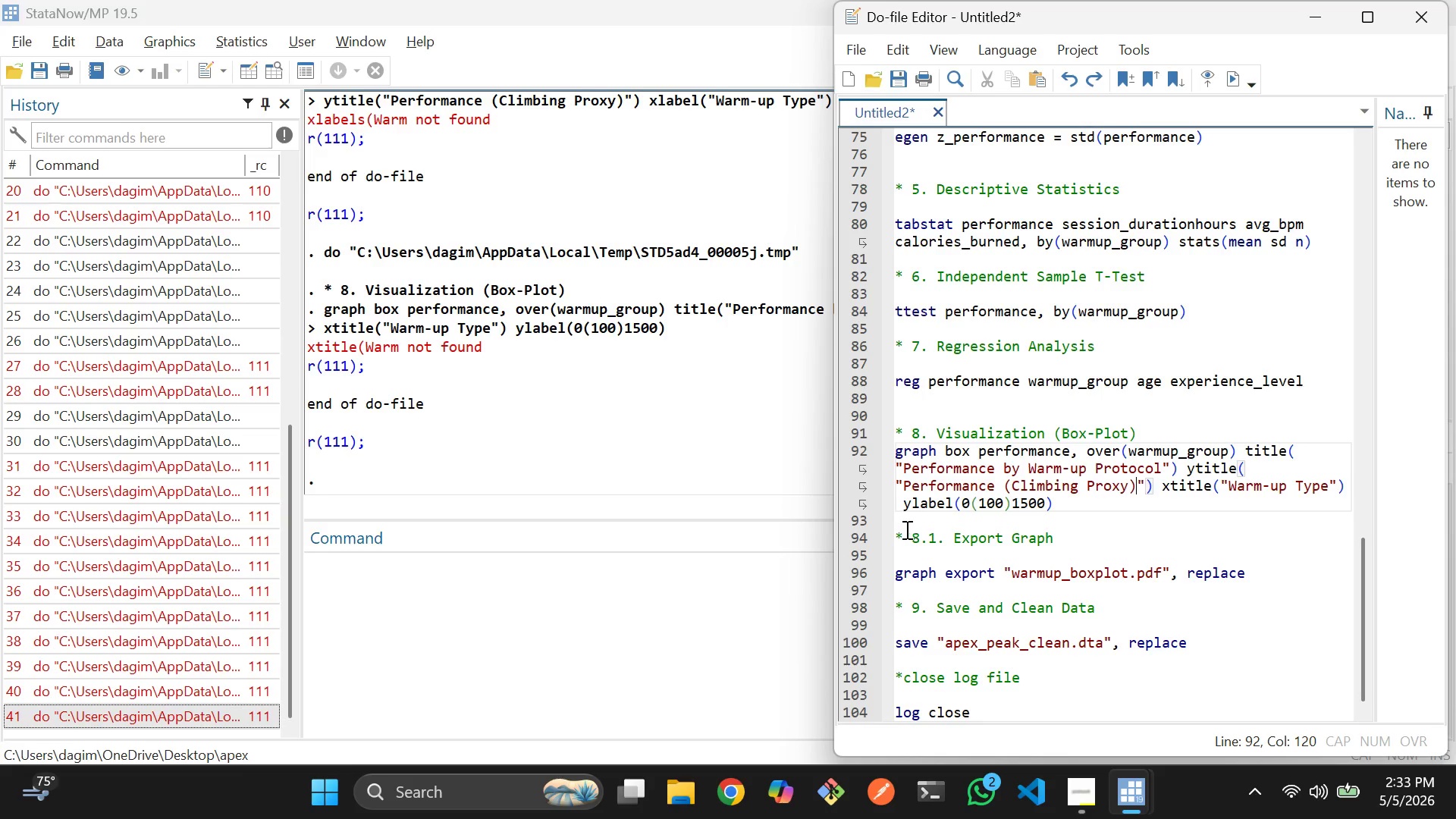 
wait(41.47)
 